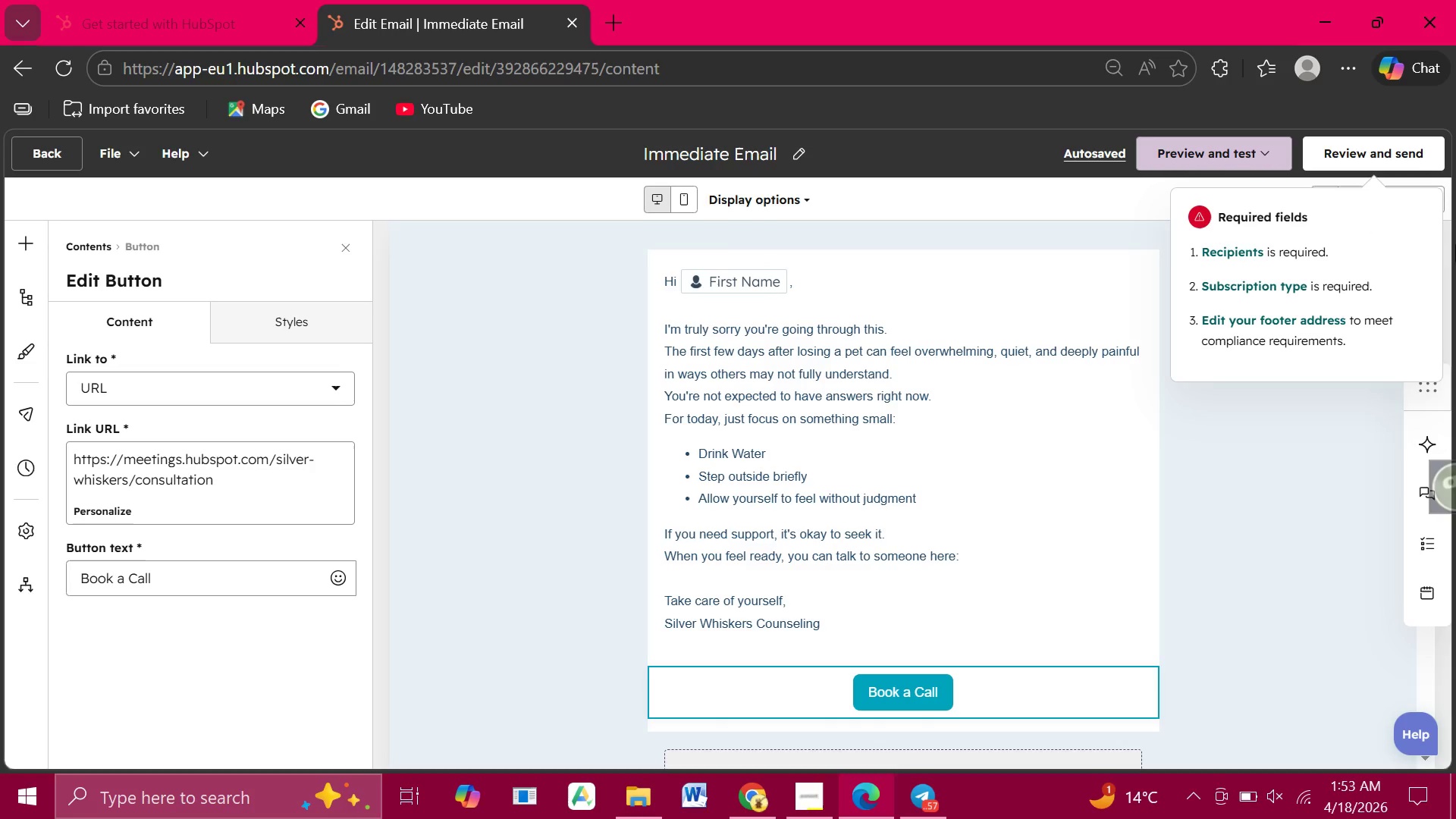 
wait(14.88)
 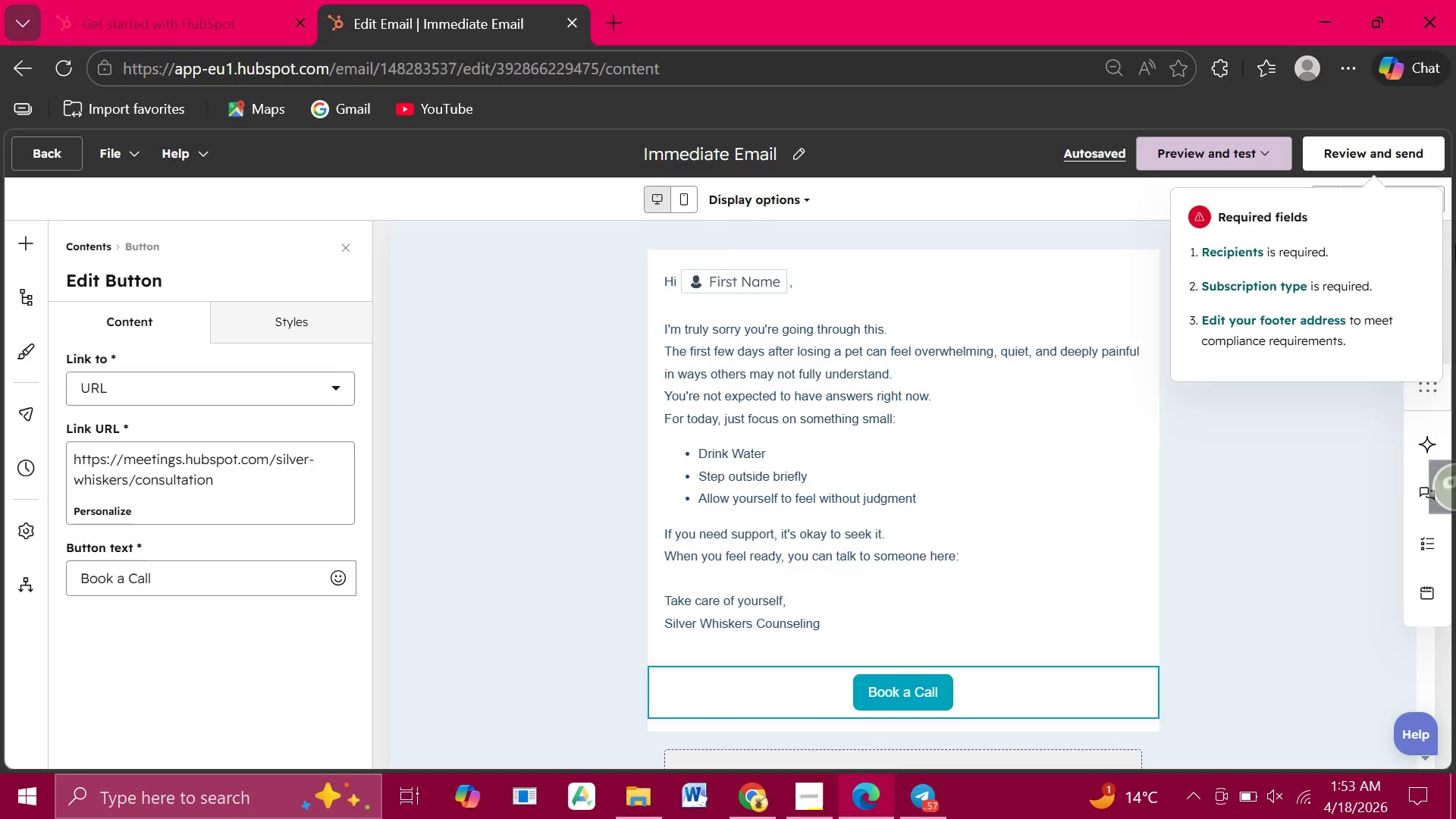 
left_click([22, 533])
 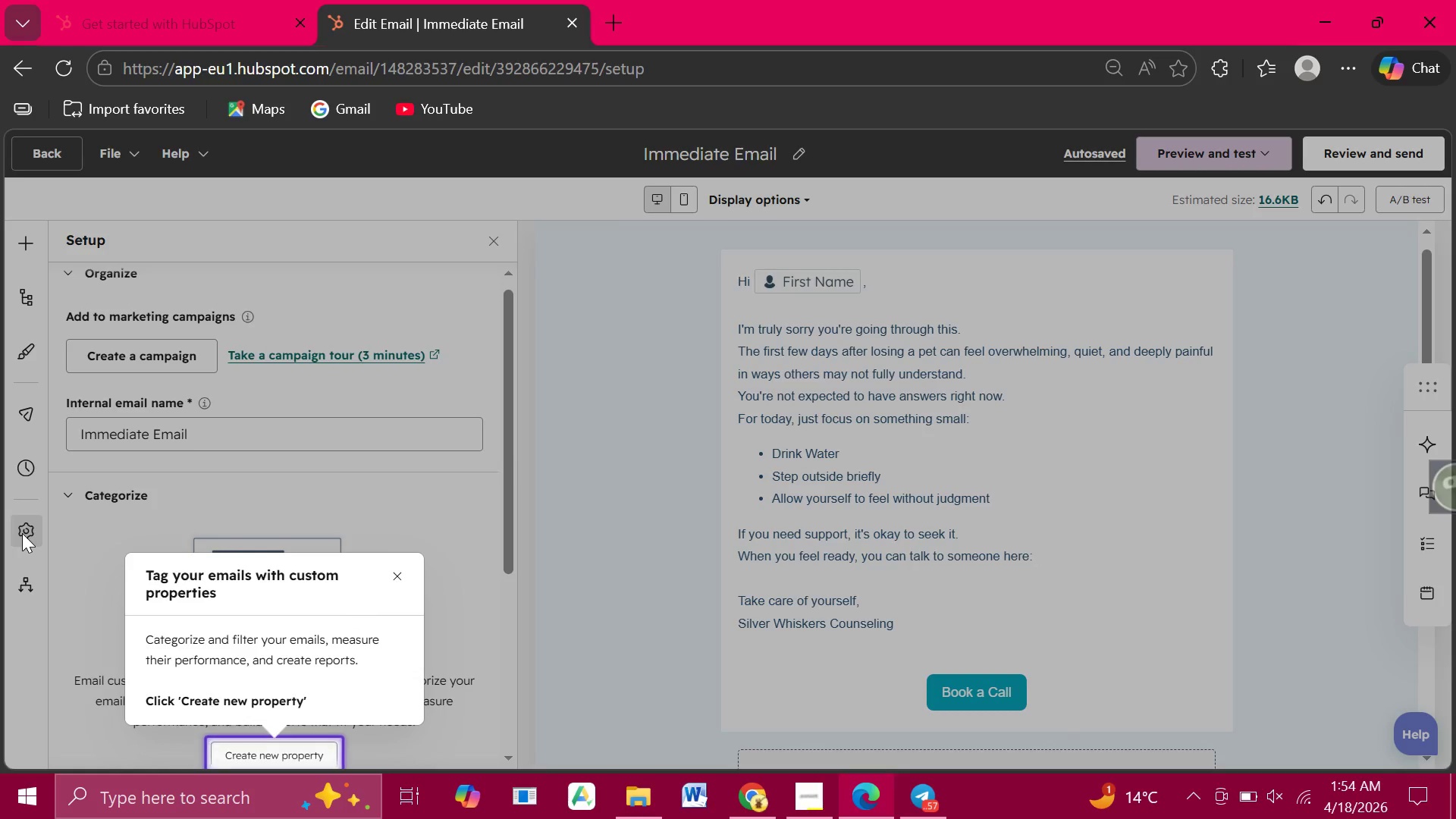 
wait(11.77)
 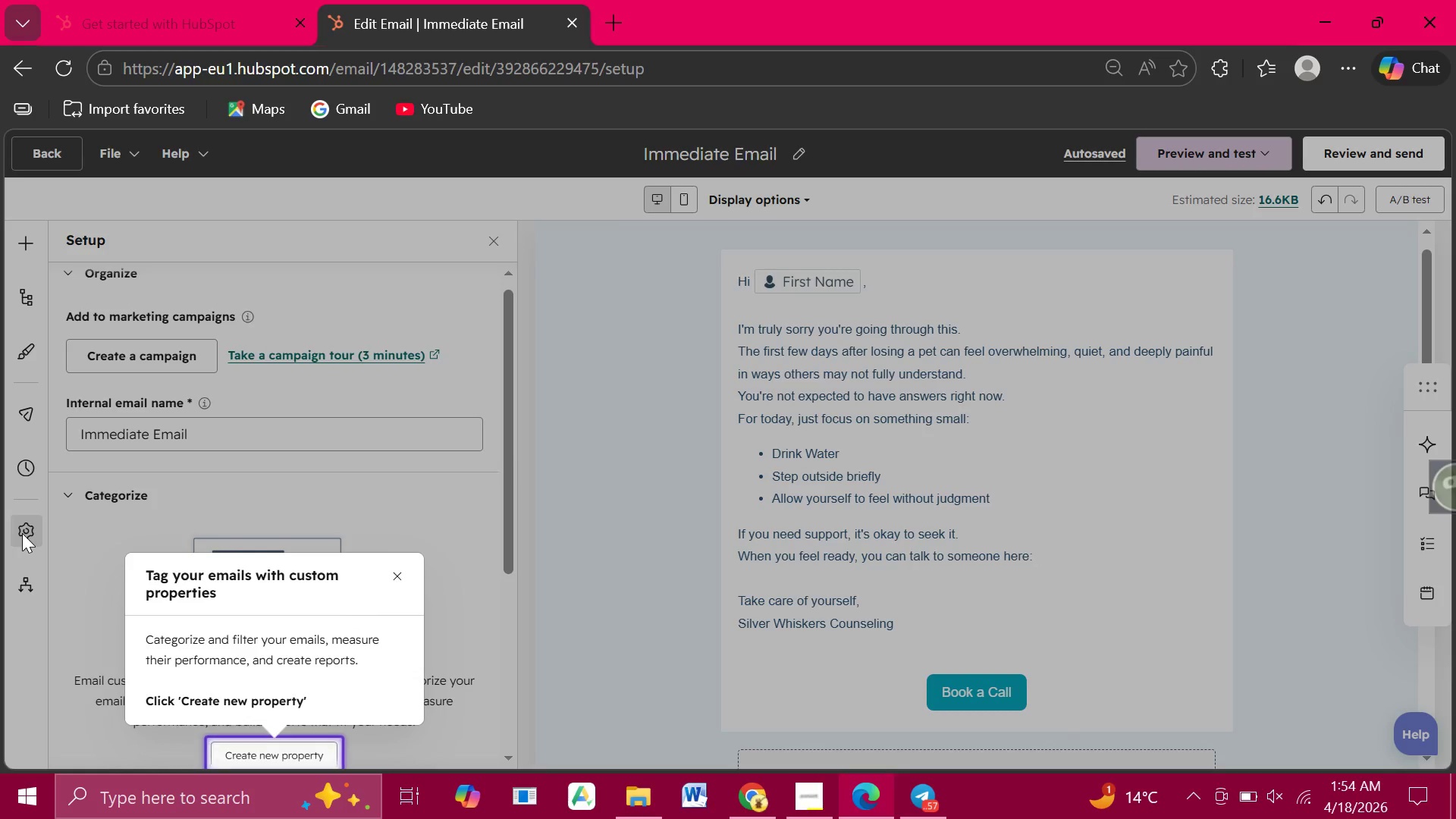 
left_click([398, 576])
 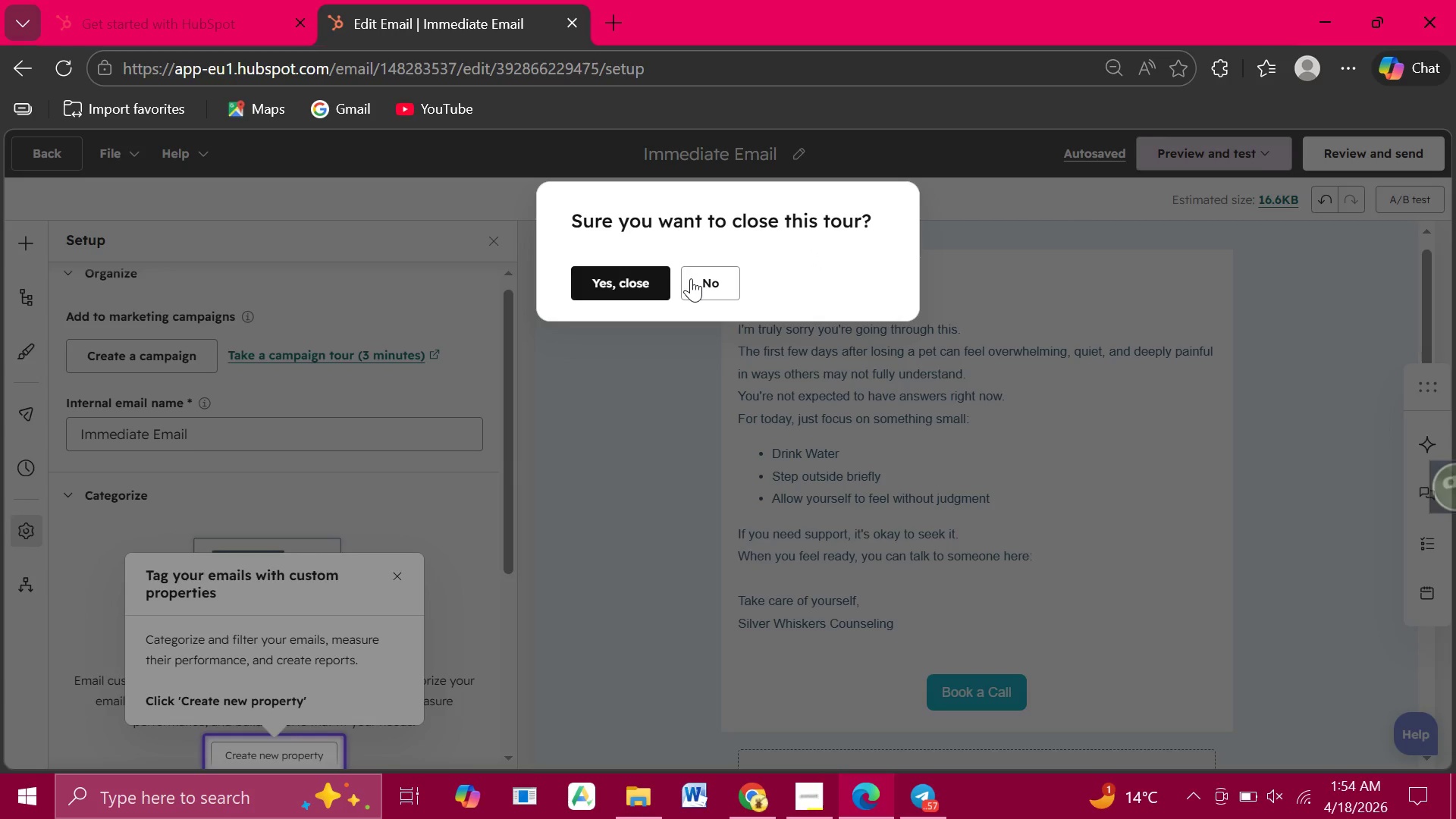 
left_click([619, 279])
 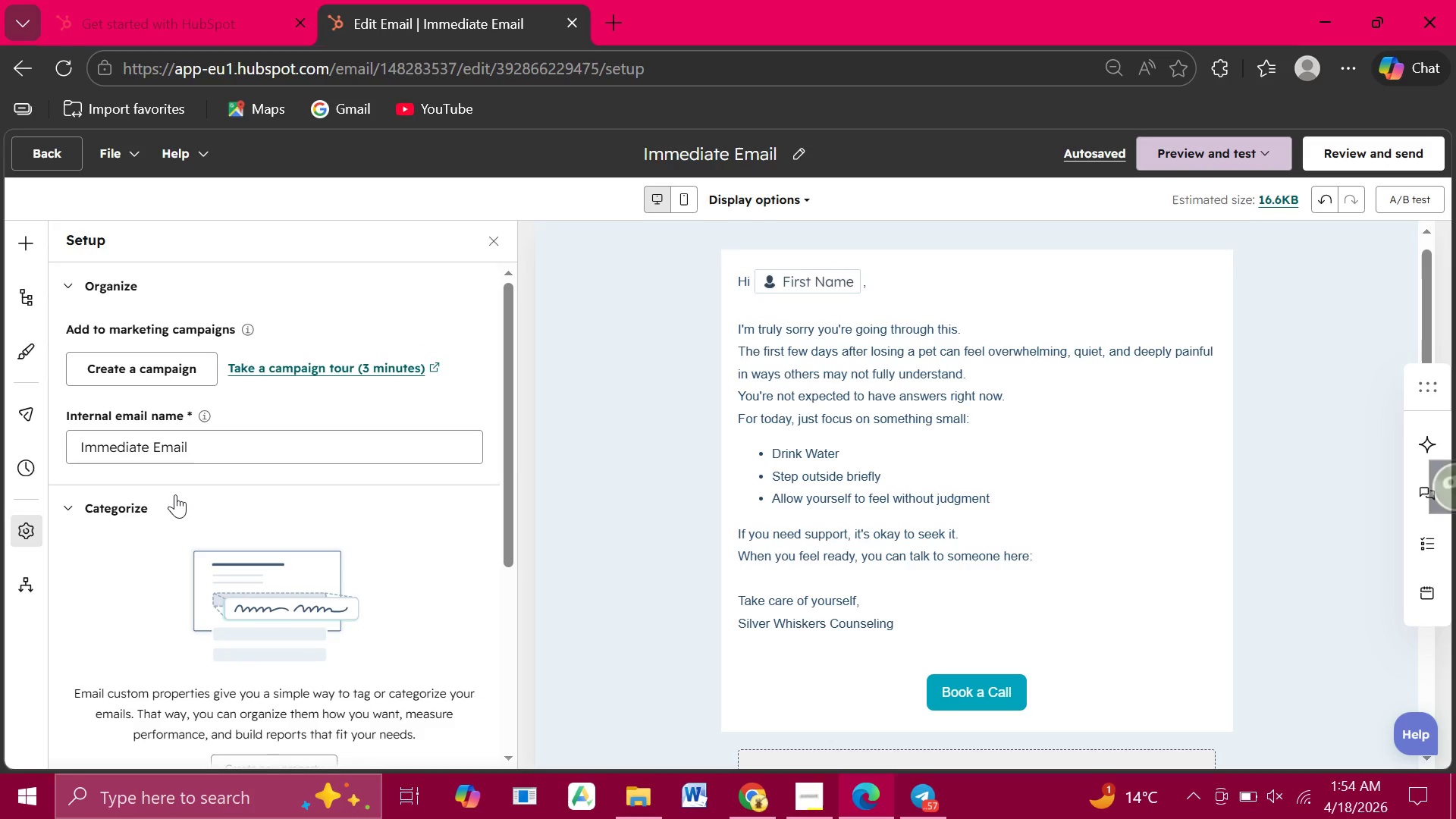 
wait(16.44)
 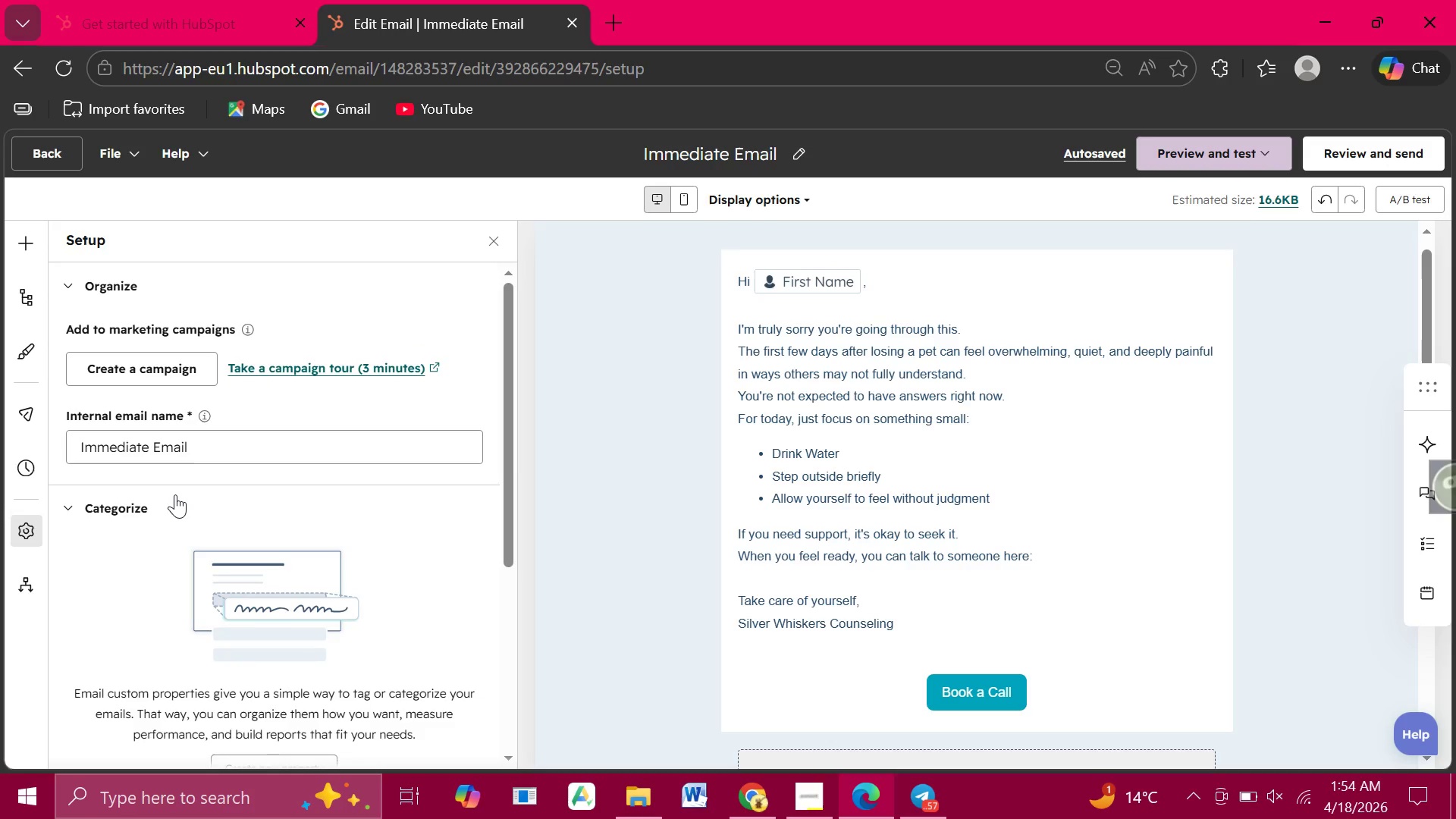 
left_click([111, 507])
 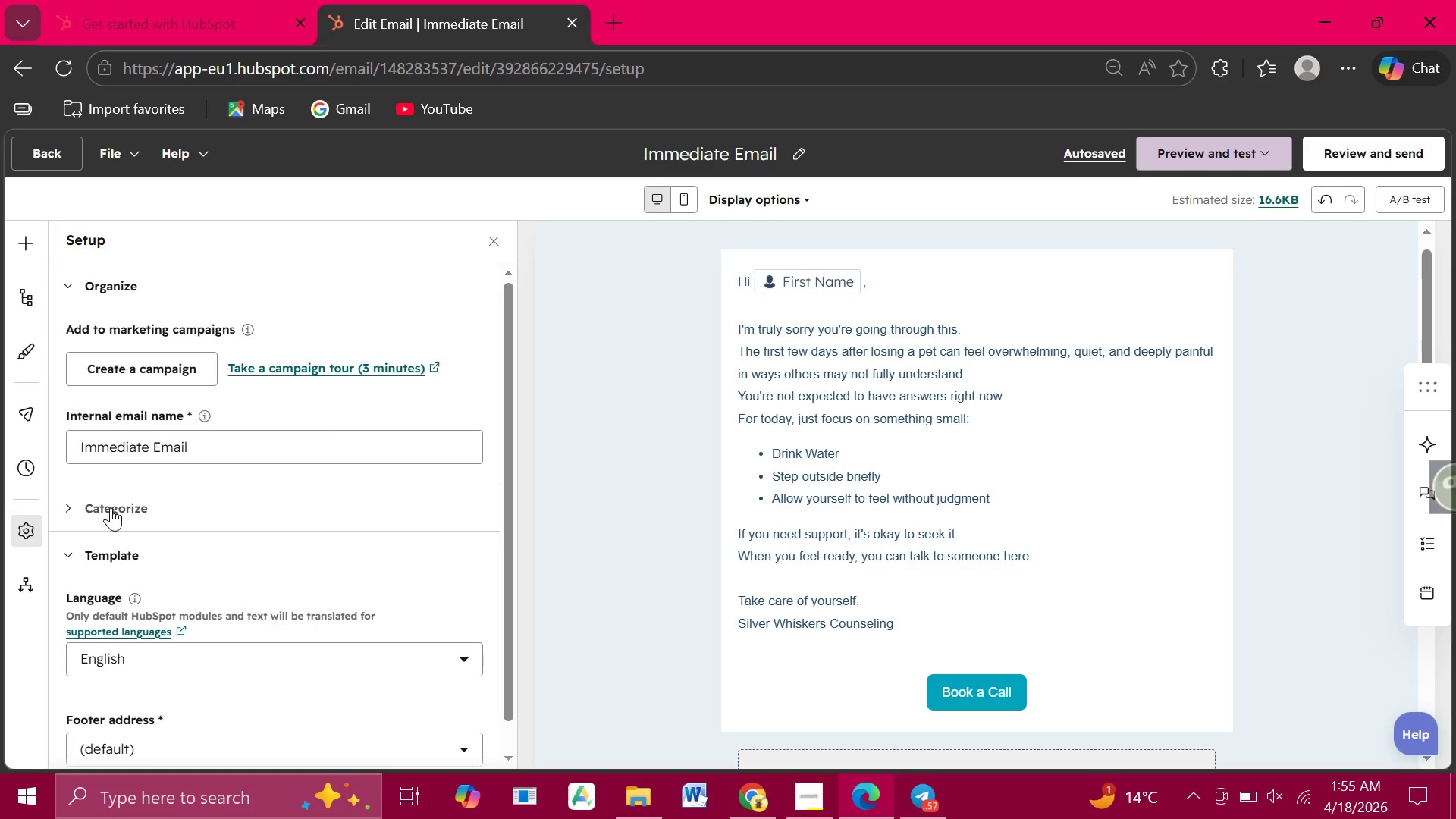 
wait(51.08)
 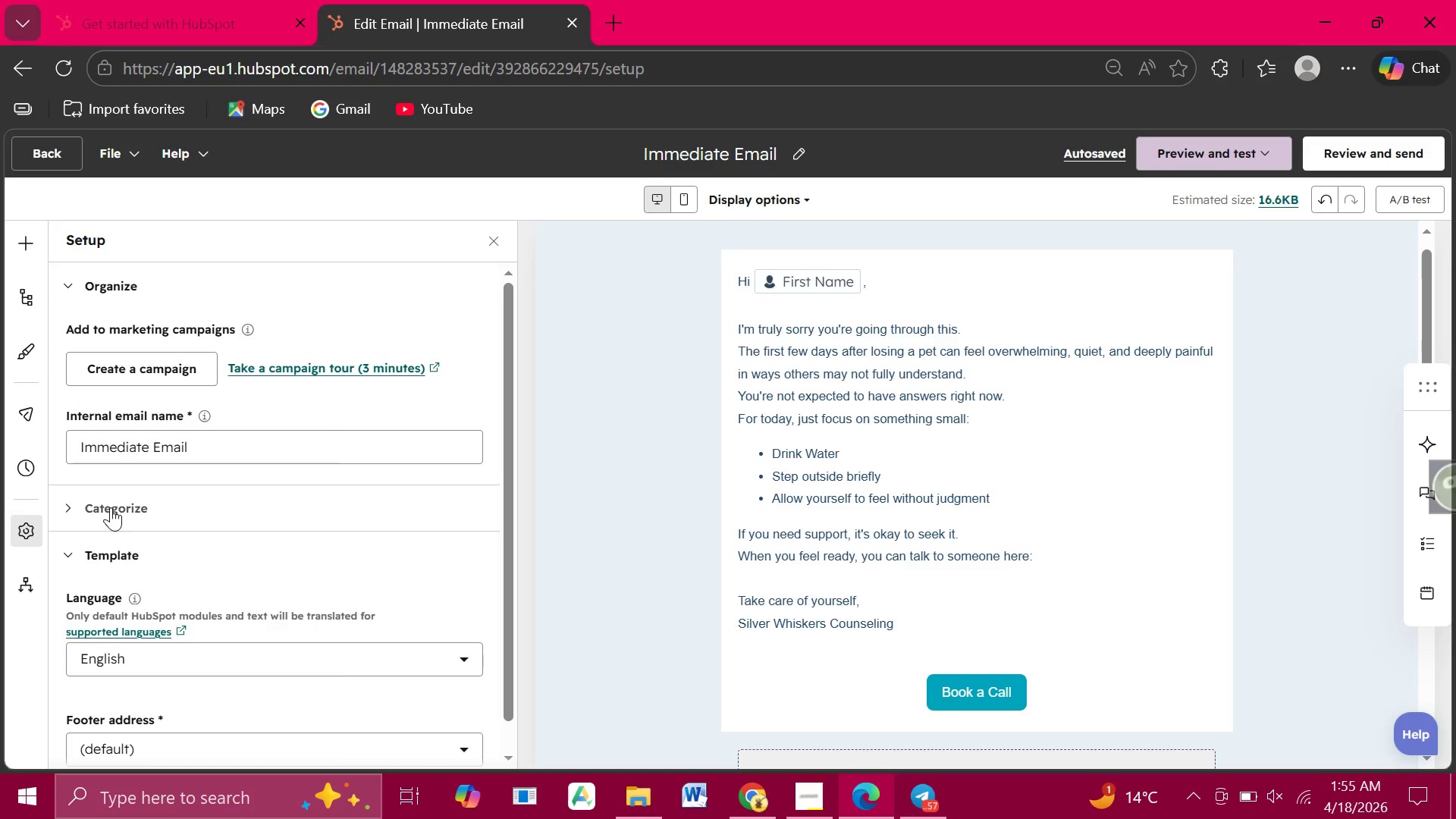 
left_click([166, 503])
 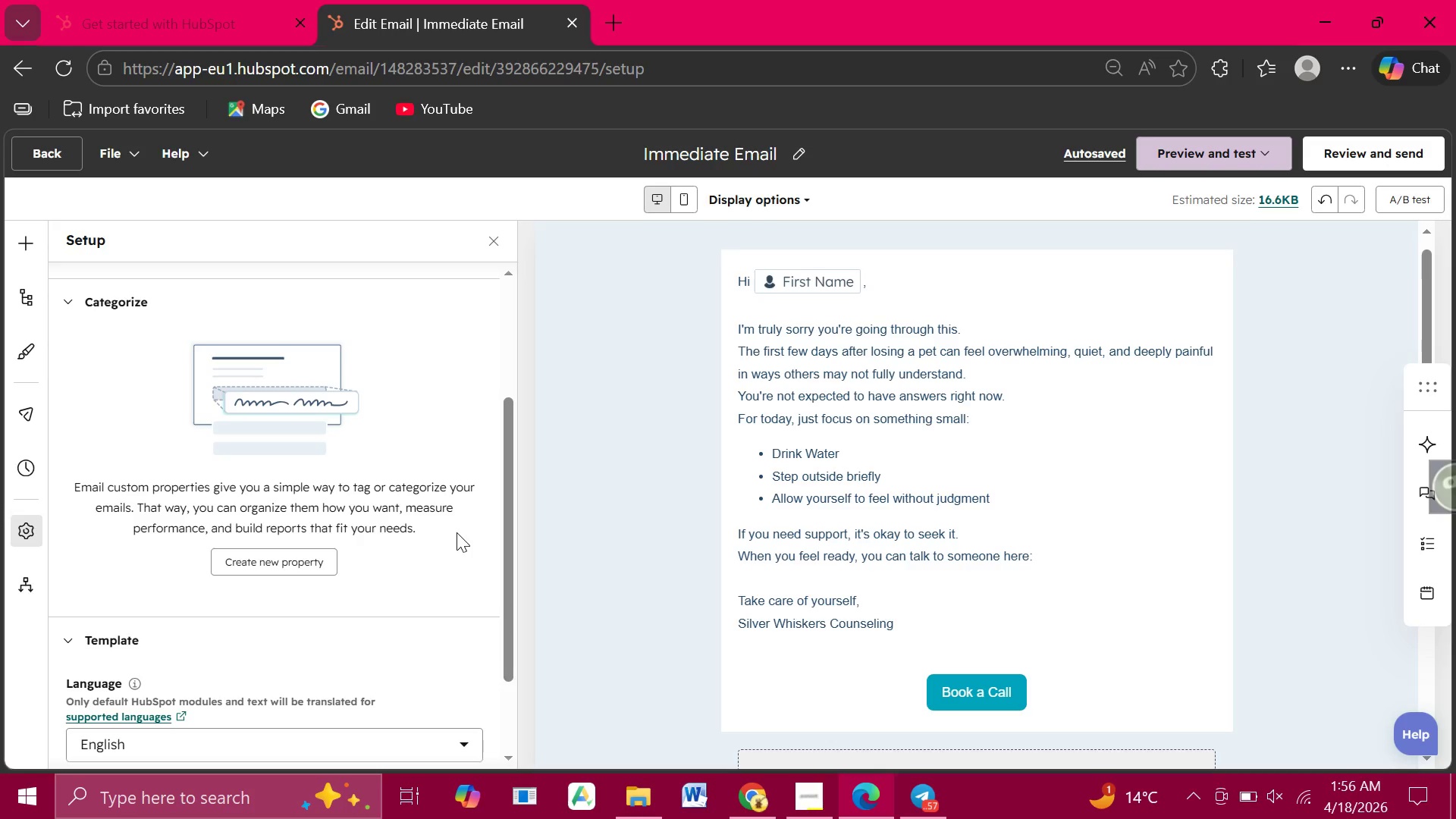 
wait(86.45)
 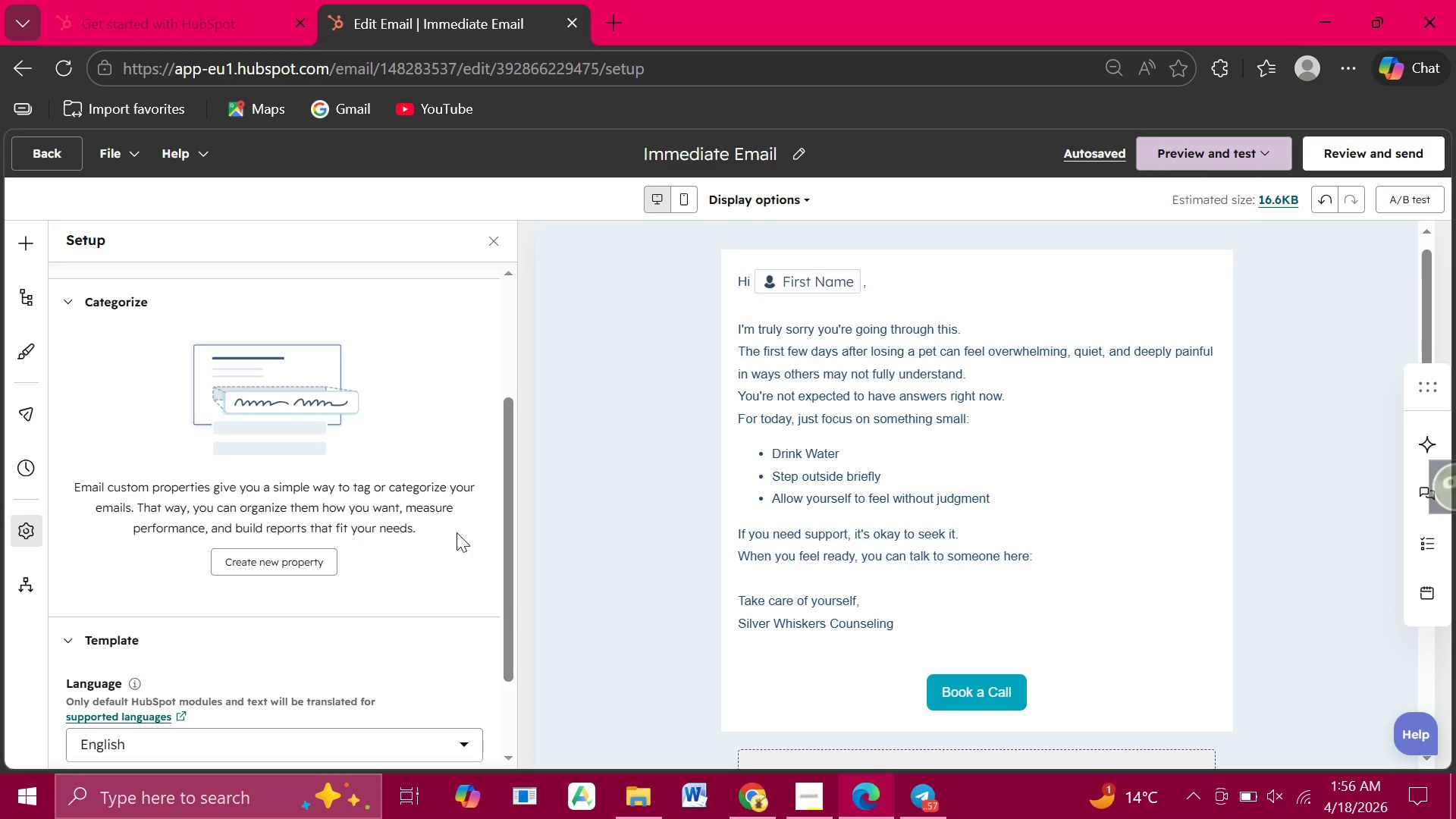 
mouse_move([214, 544])
 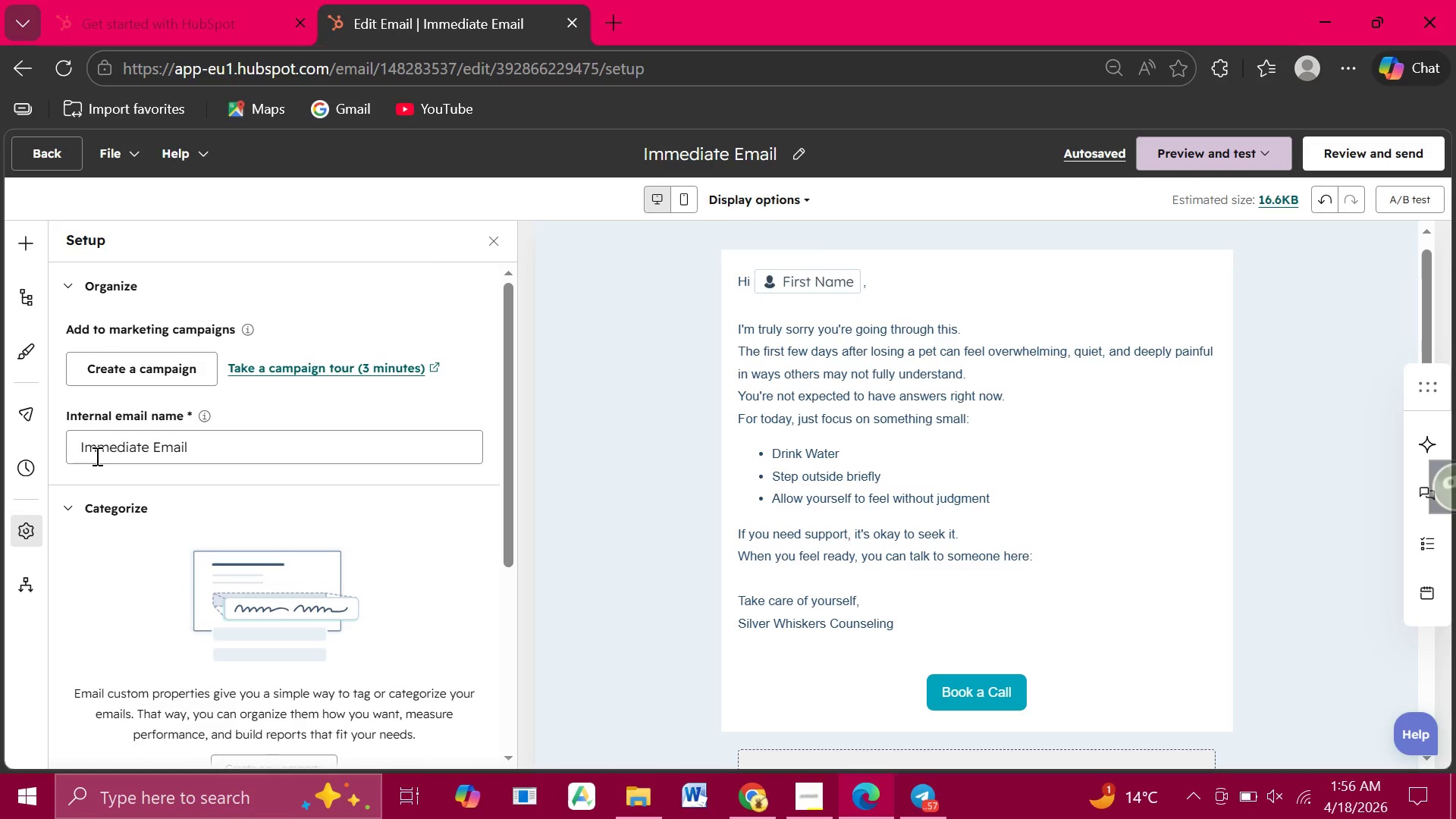 
wait(5.66)
 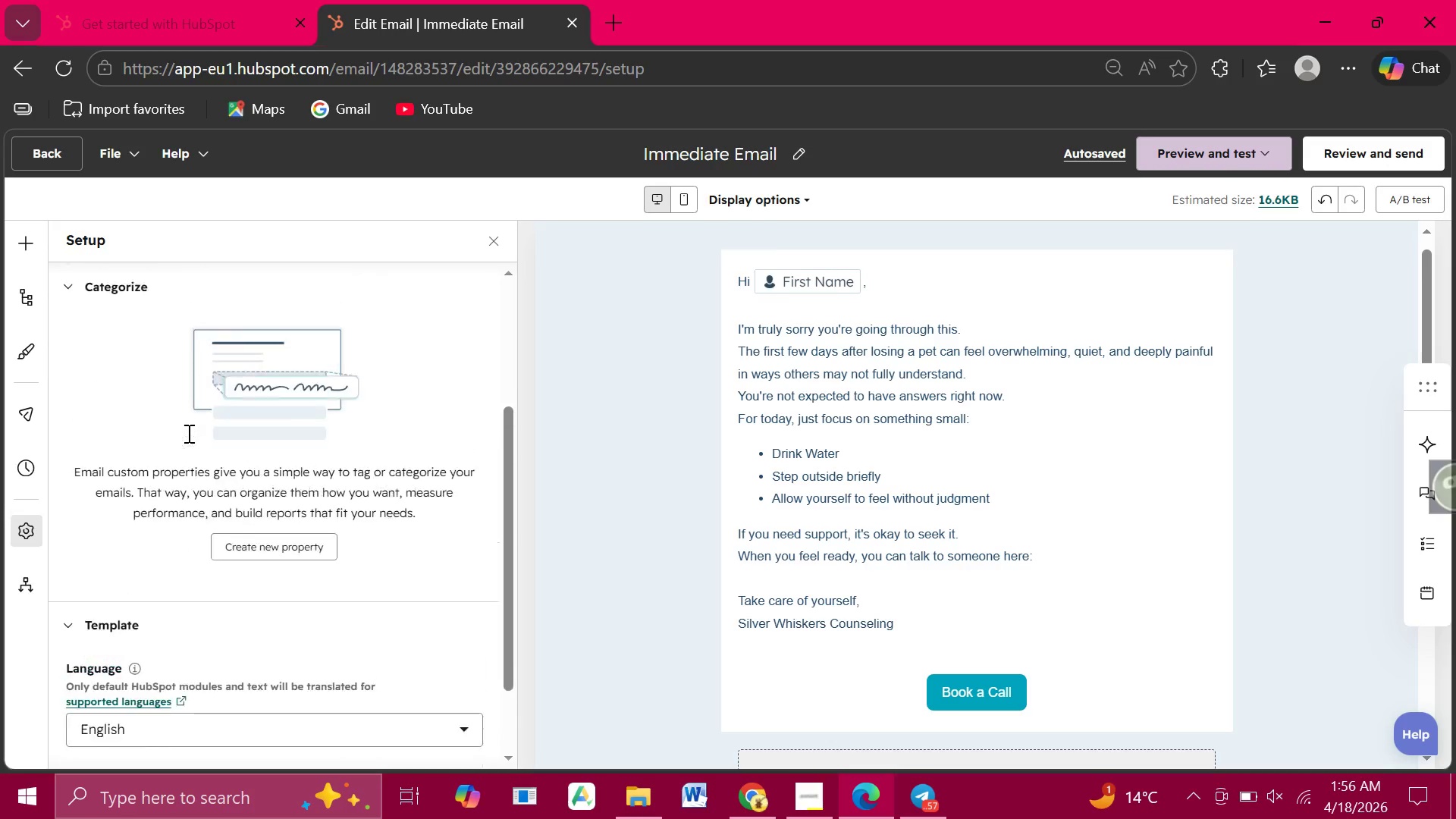 
left_click([120, 444])
 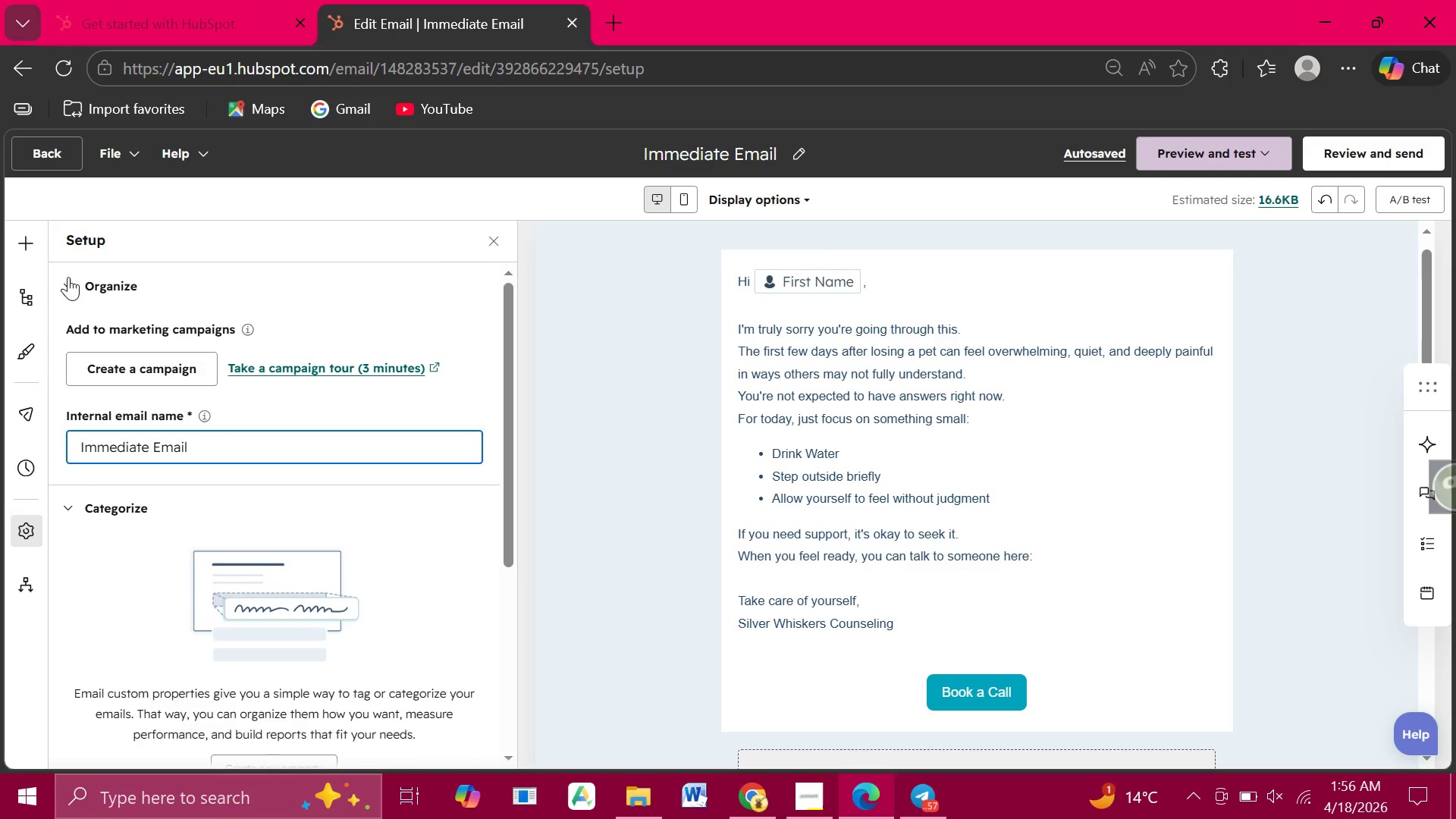 
left_click([68, 277])
 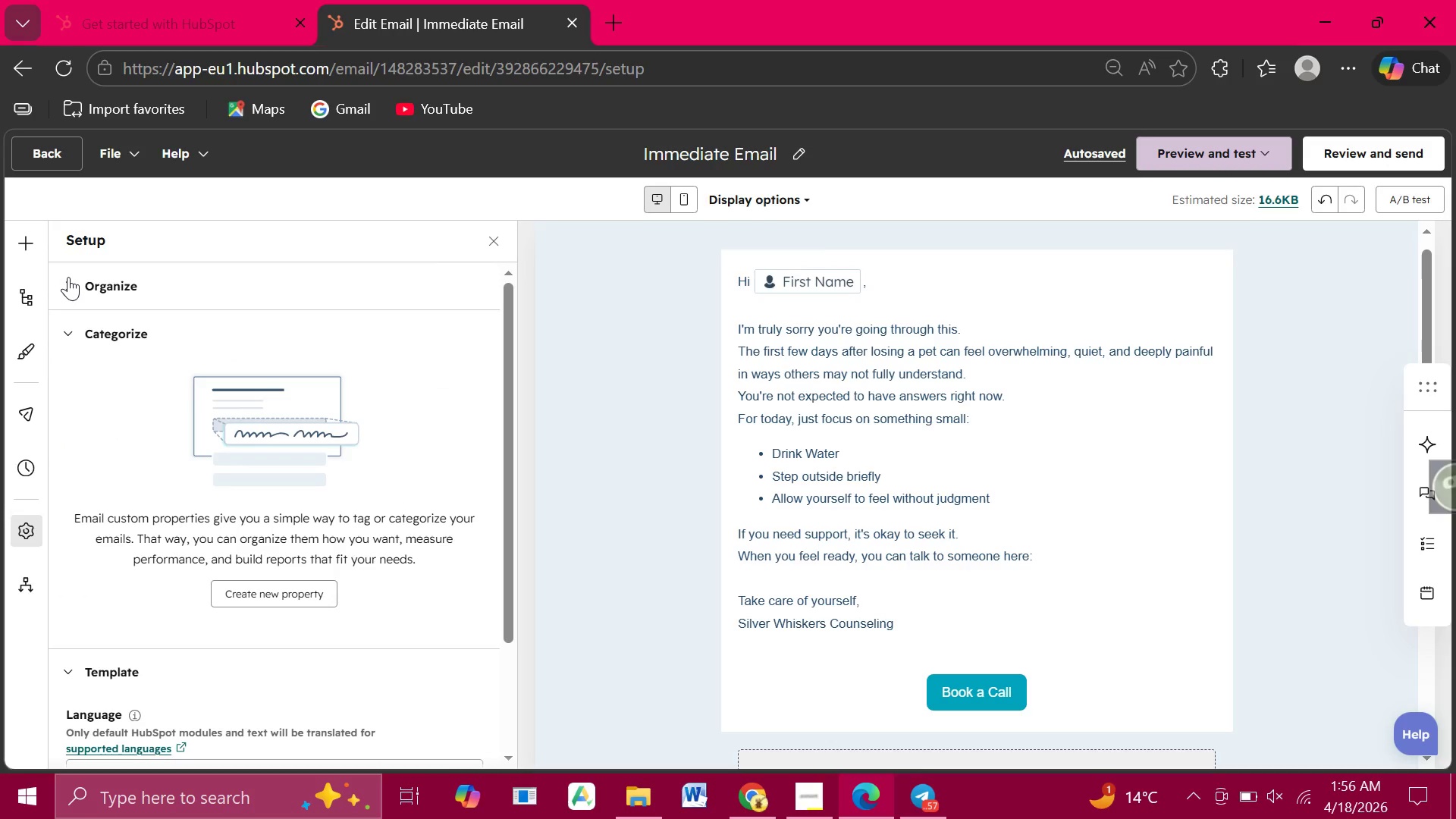 
left_click([68, 277])
 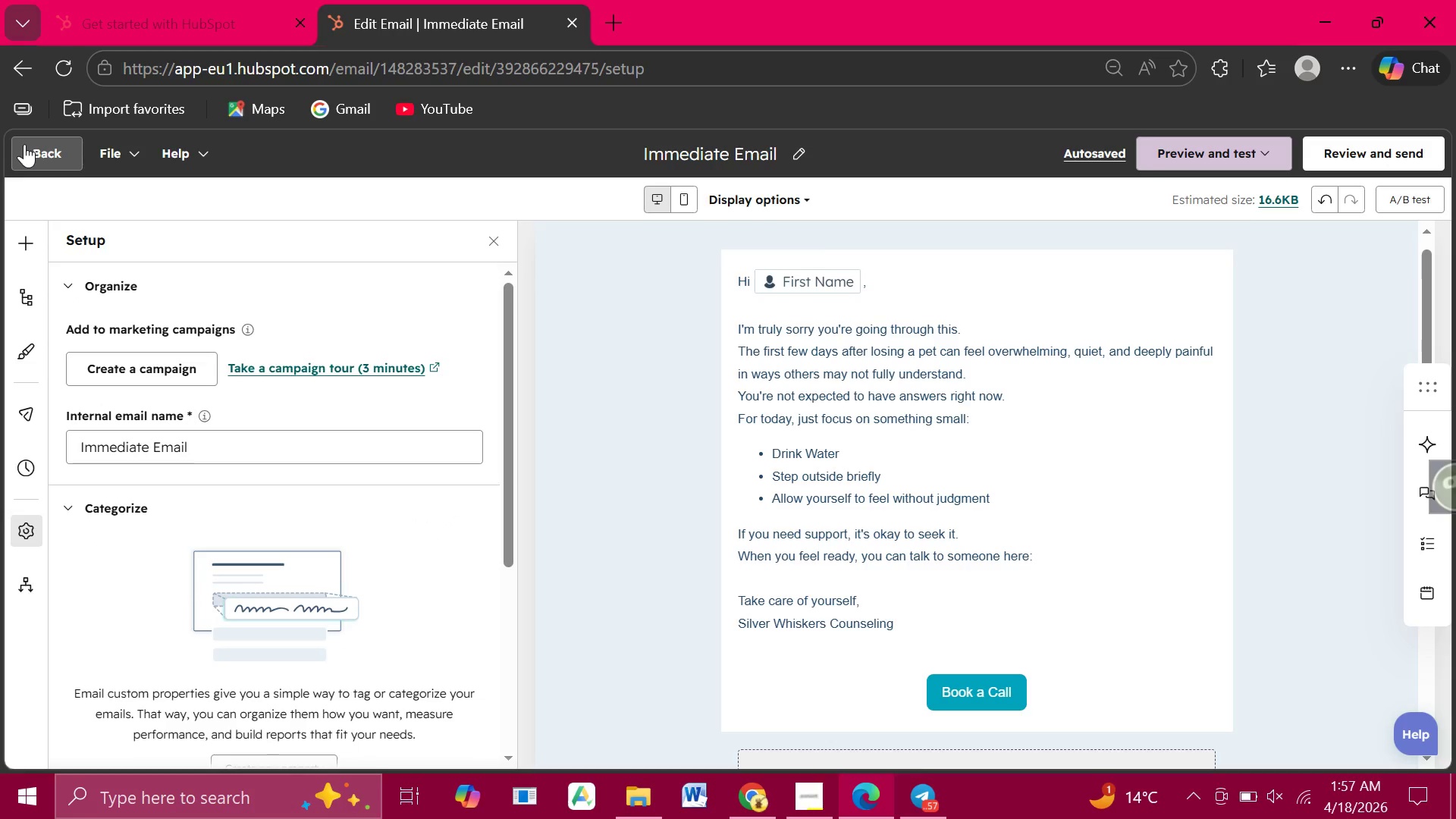 
left_click([24, 144])
 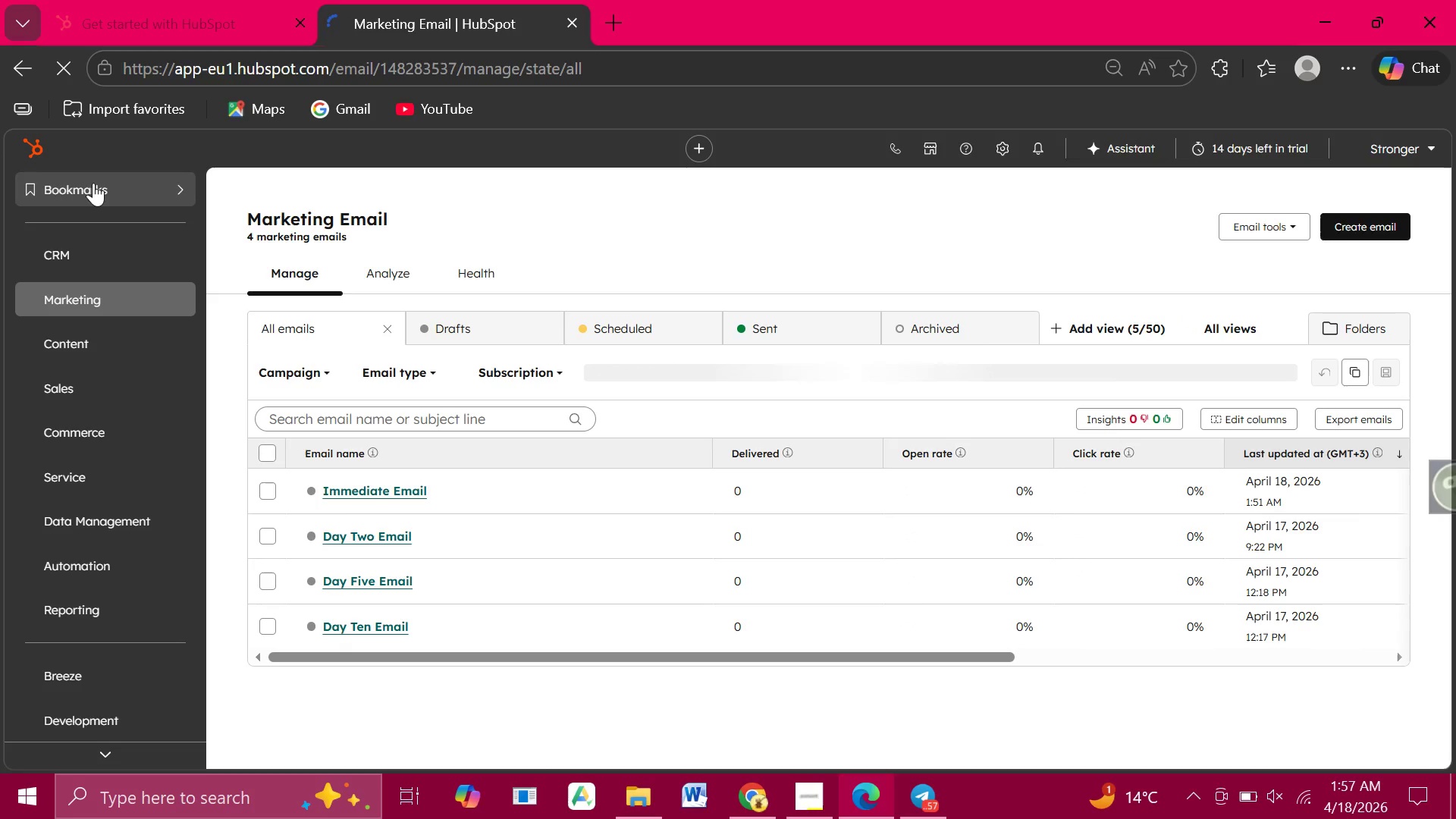 
wait(18.73)
 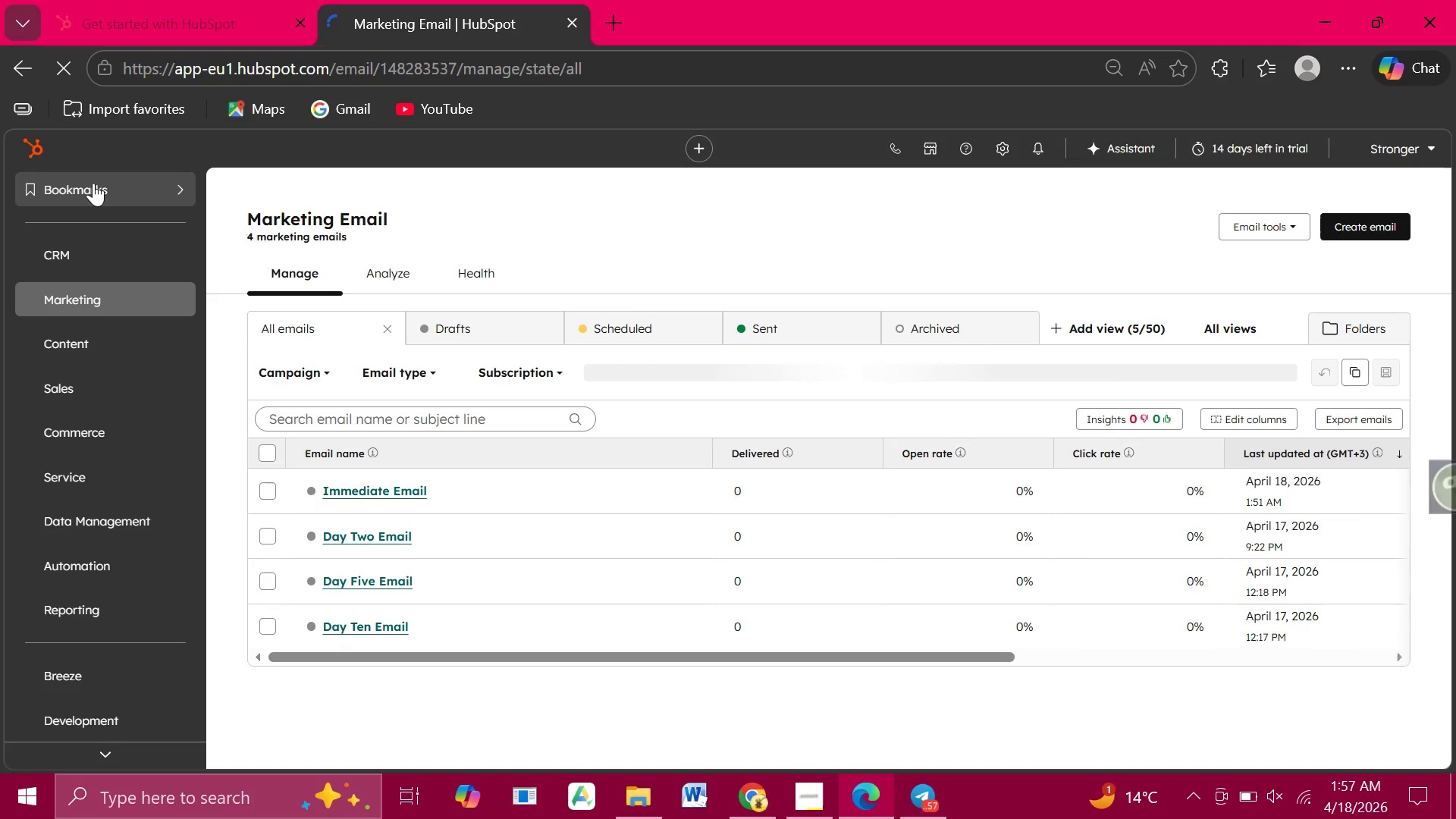 
left_click([368, 488])
 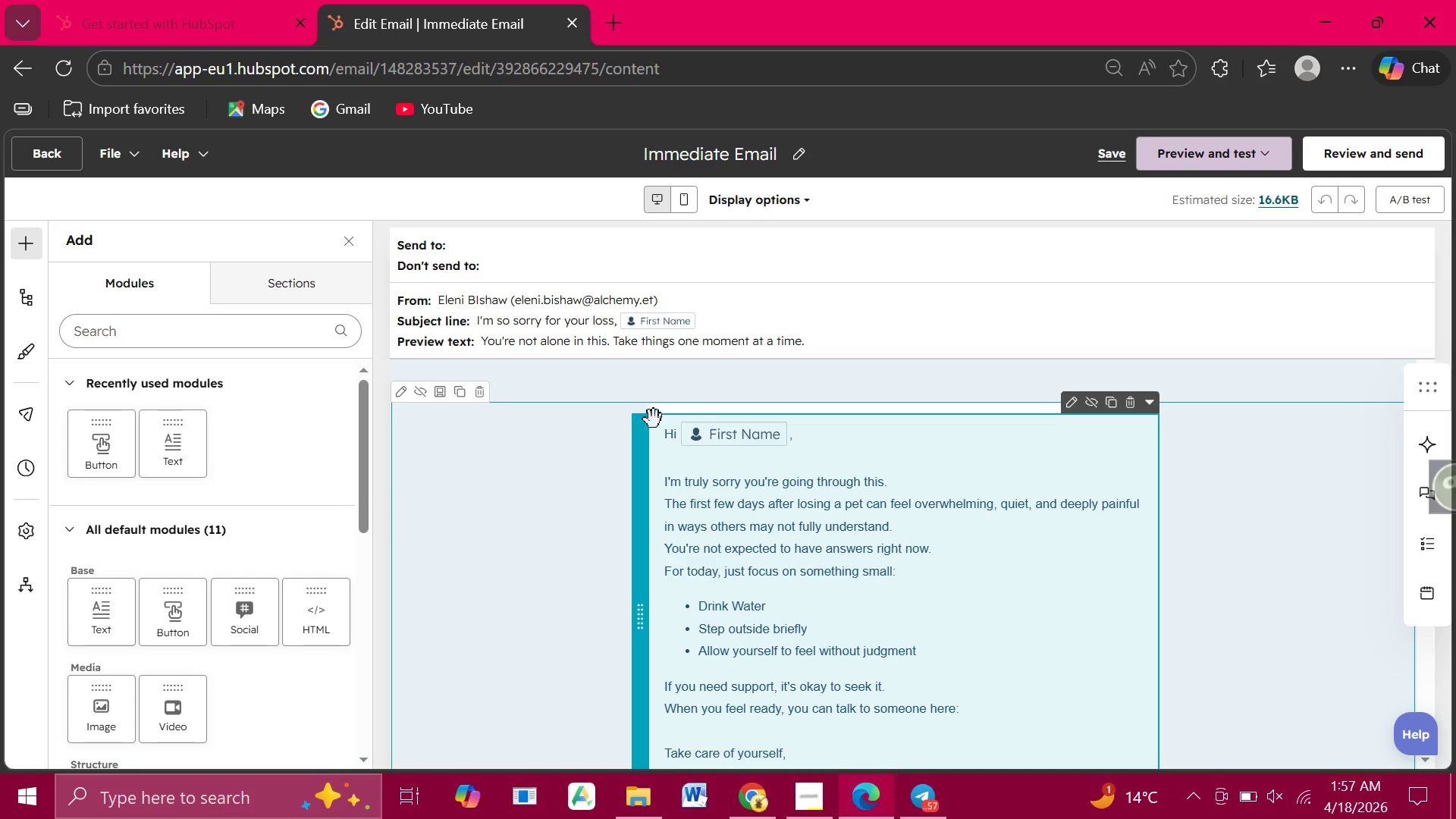 
wait(19.19)
 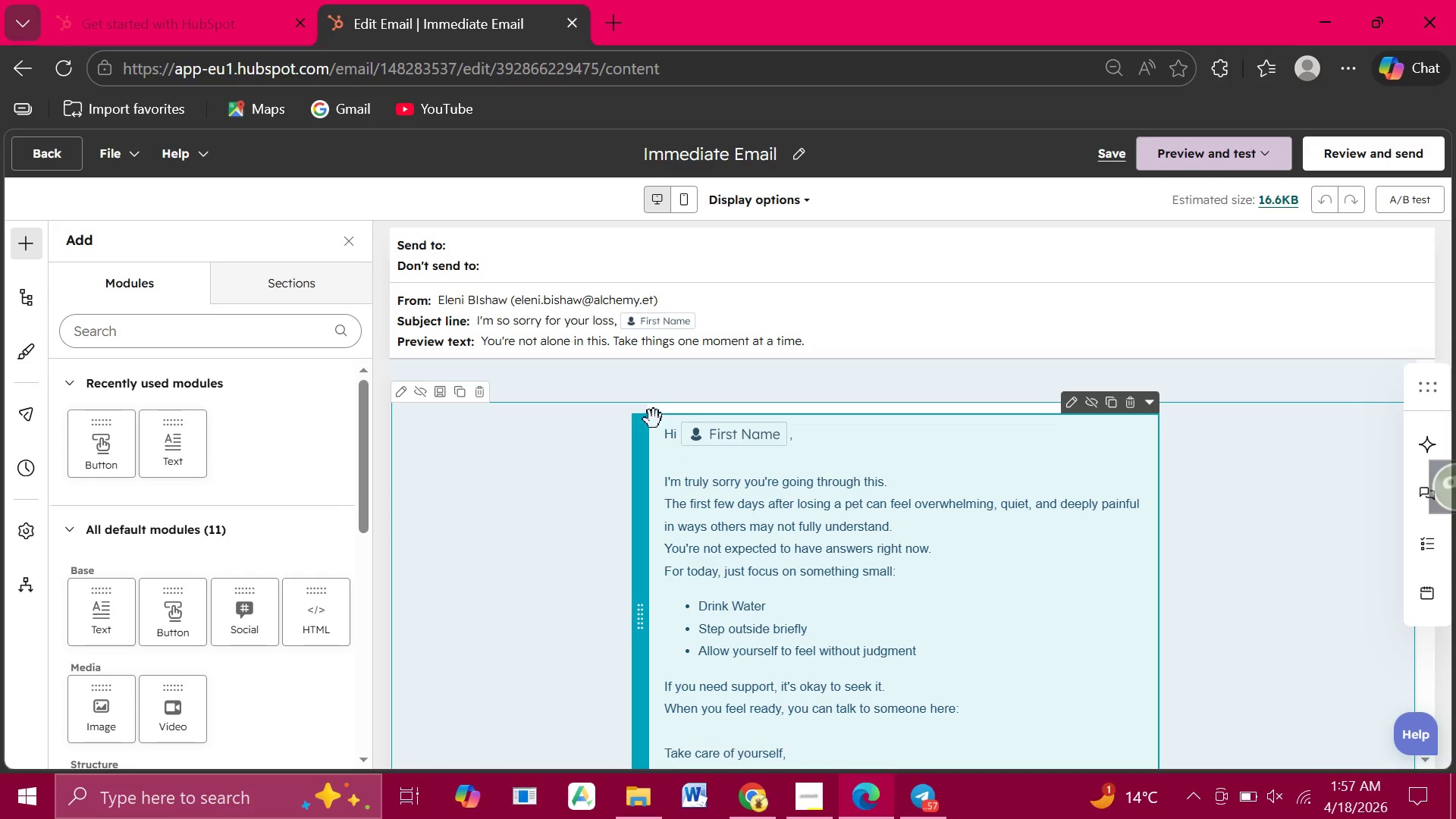 
double_click([832, 513])
 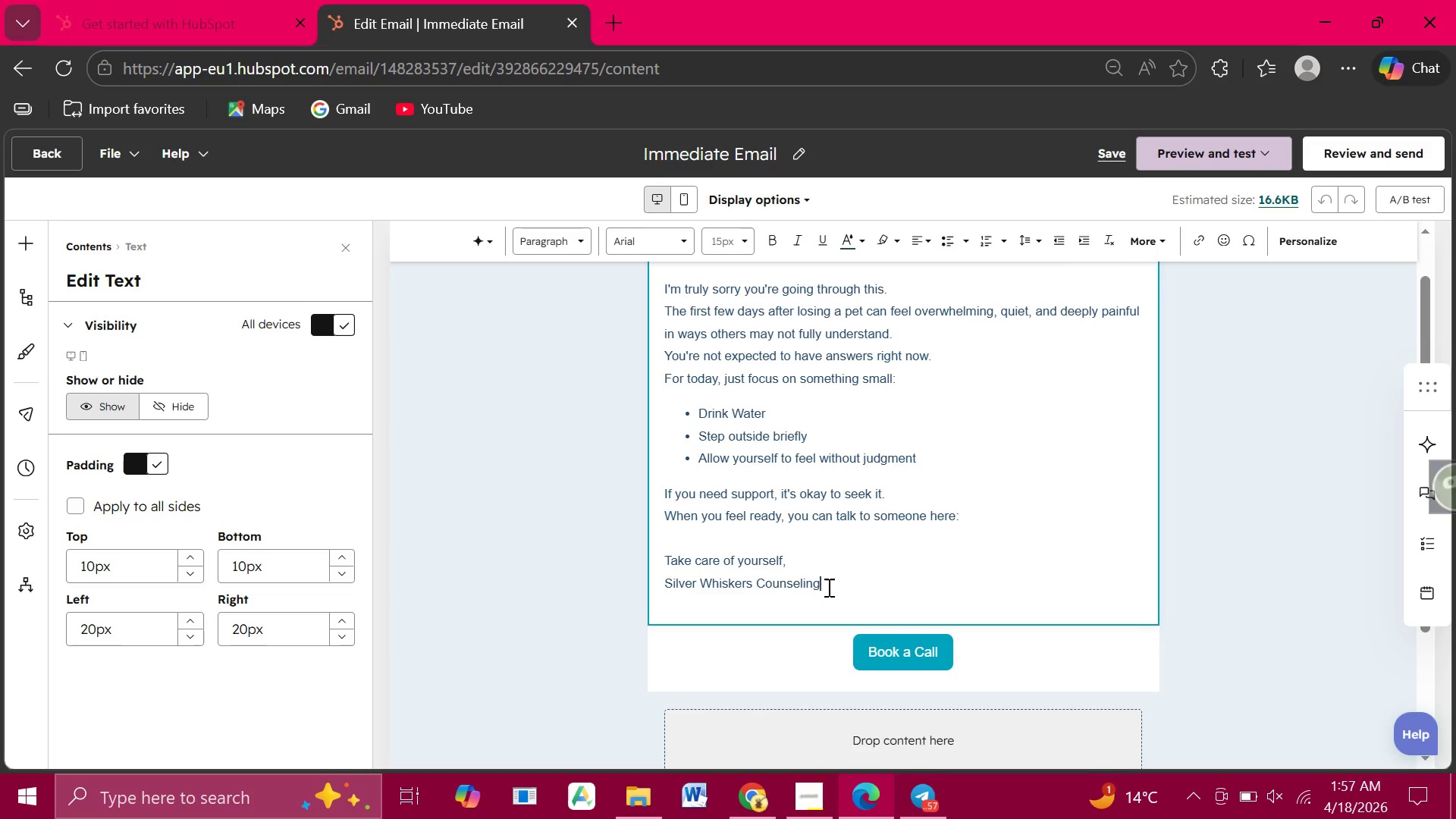 
left_click_drag(start_coordinate=[827, 587], to_coordinate=[669, 469])
 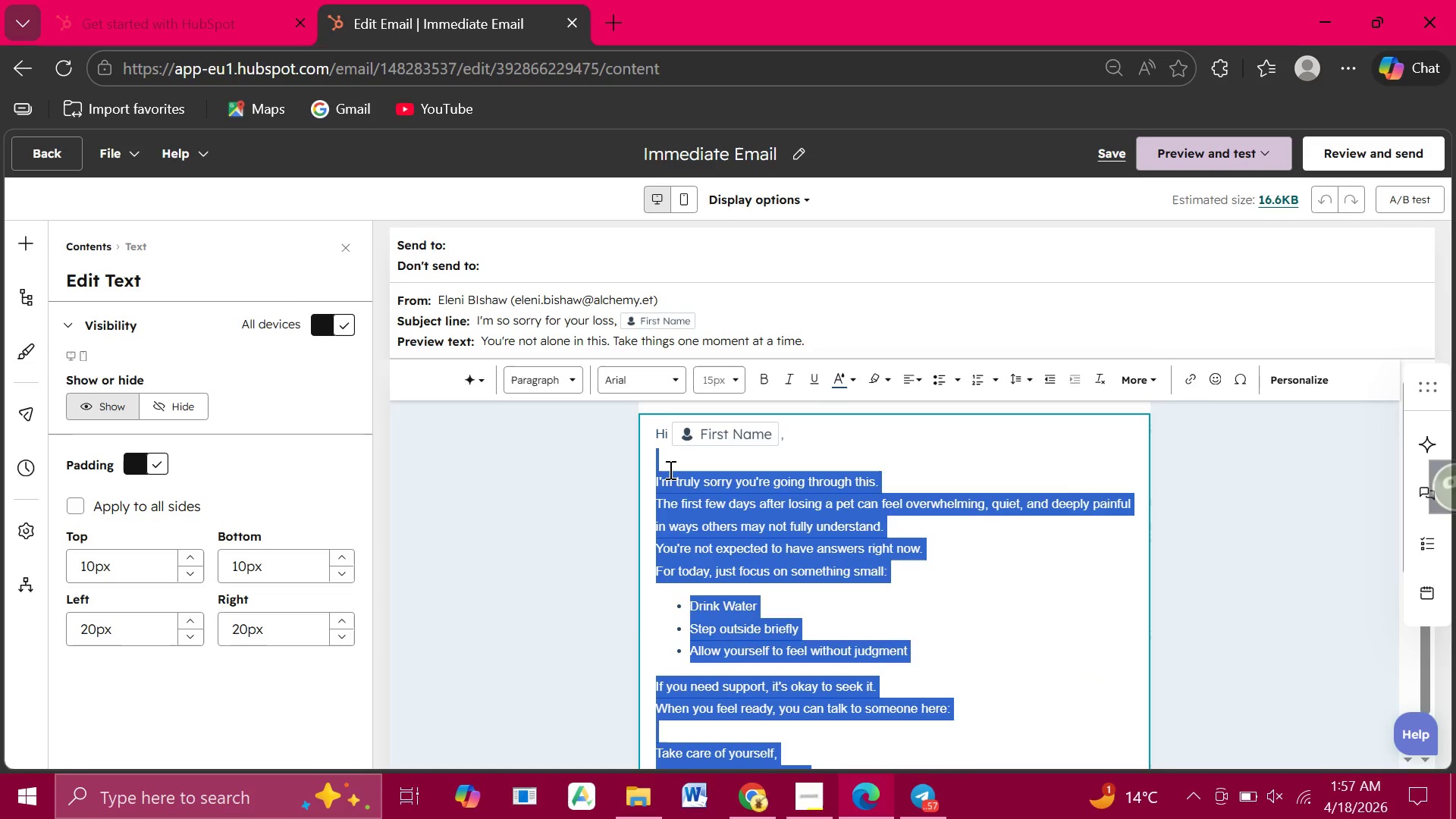 
key(Control+C)
 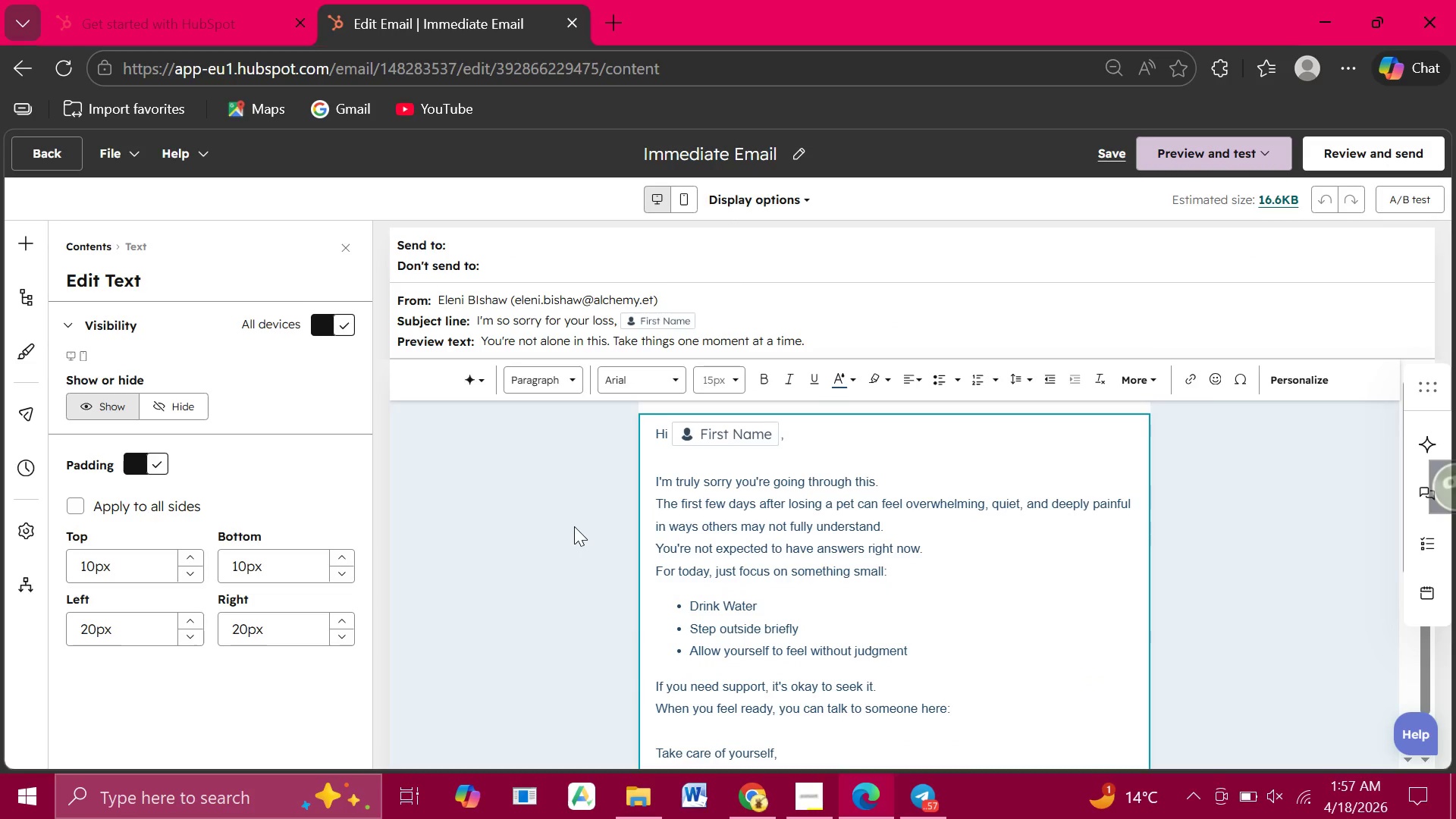 
left_click([574, 526])
 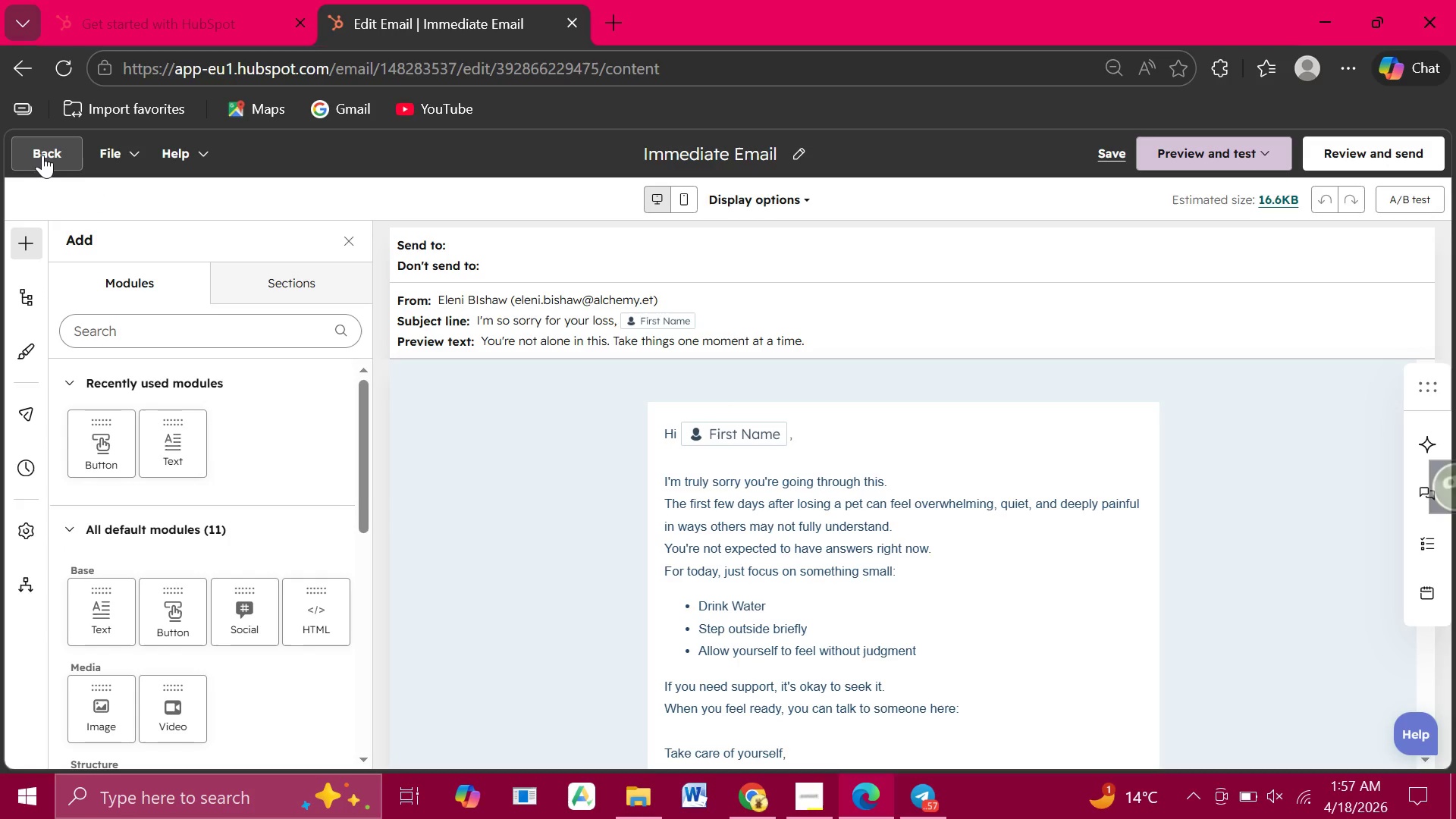 
left_click([42, 155])
 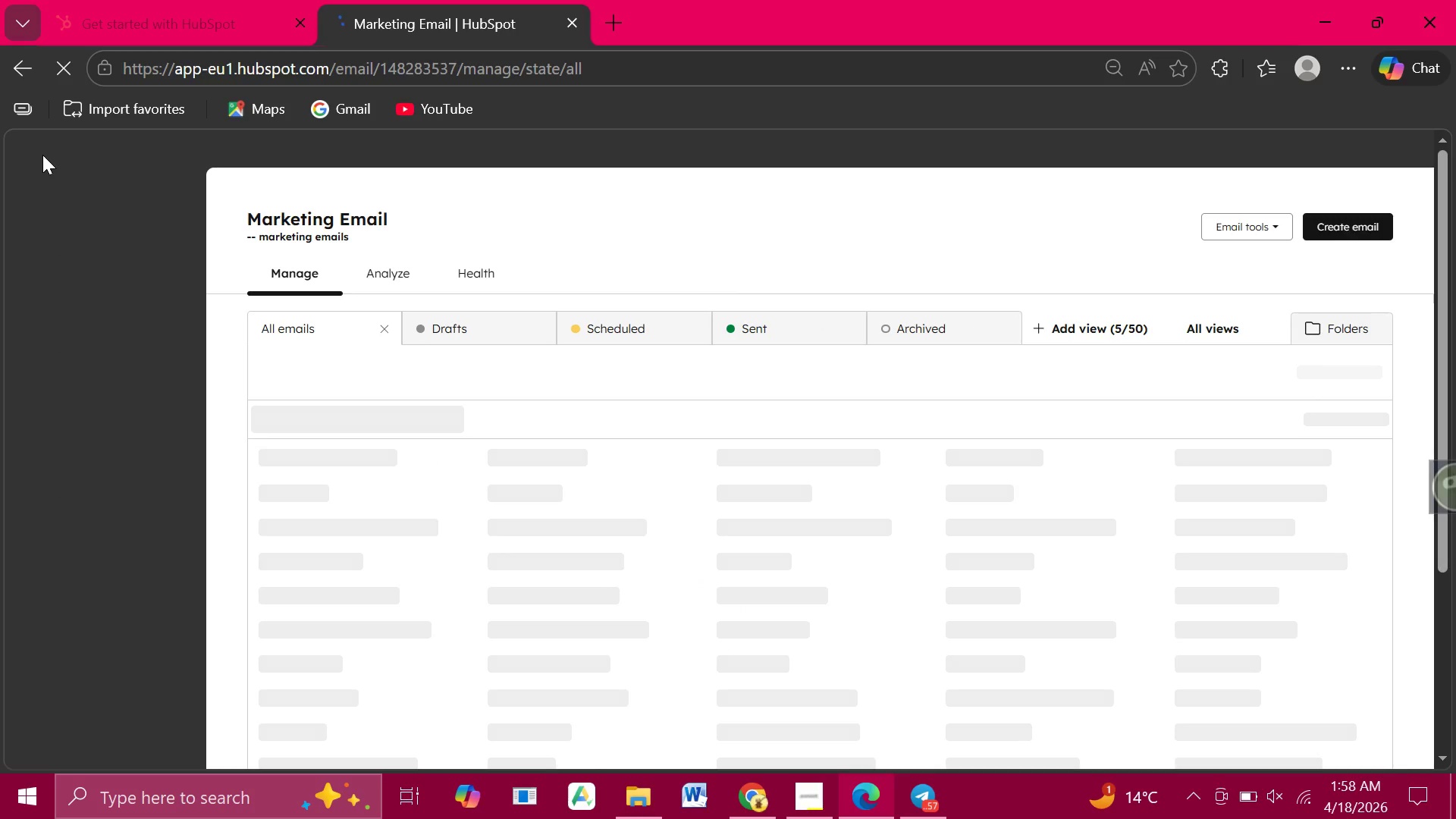 
wait(12.84)
 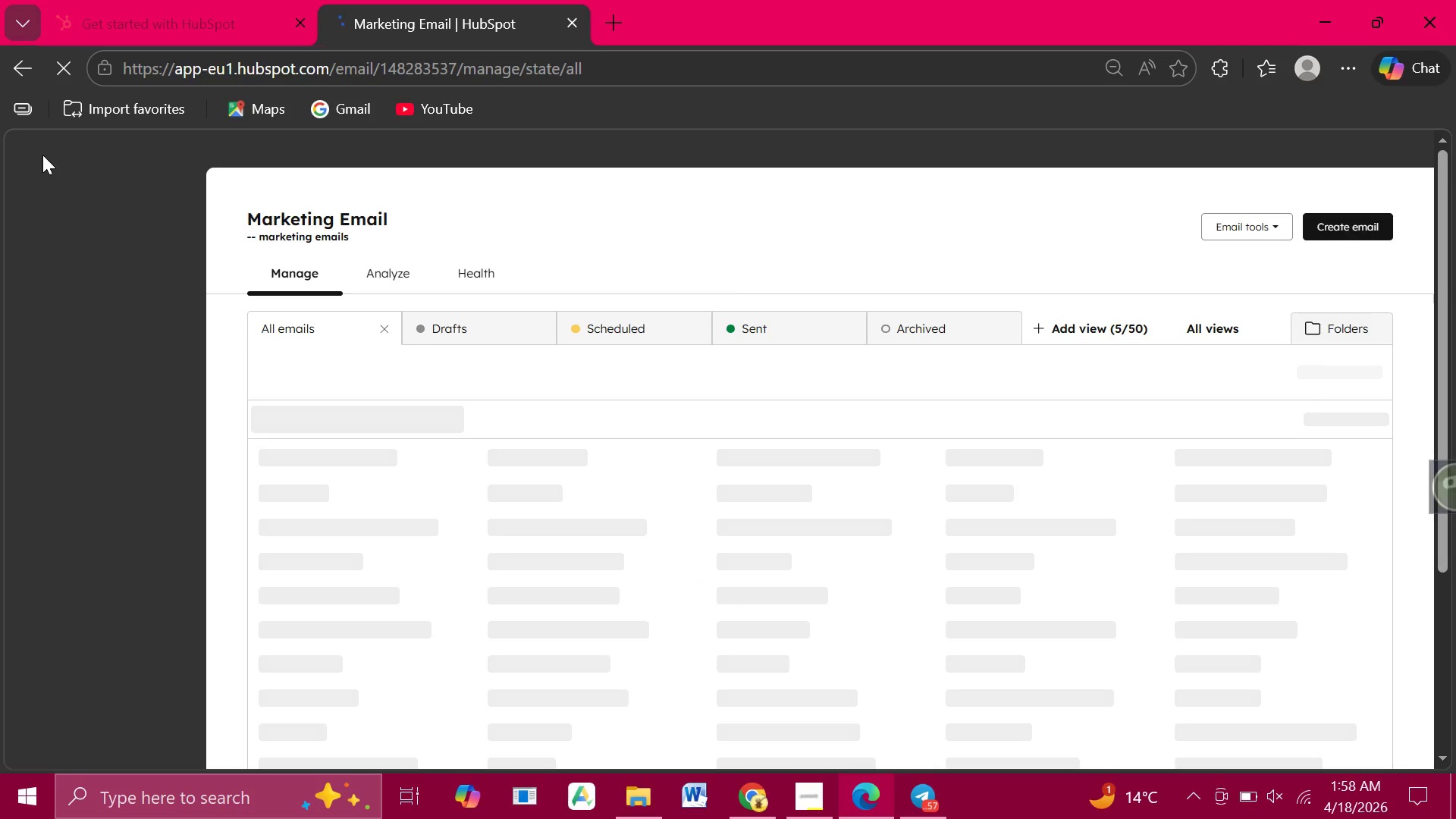 
left_click([1376, 227])
 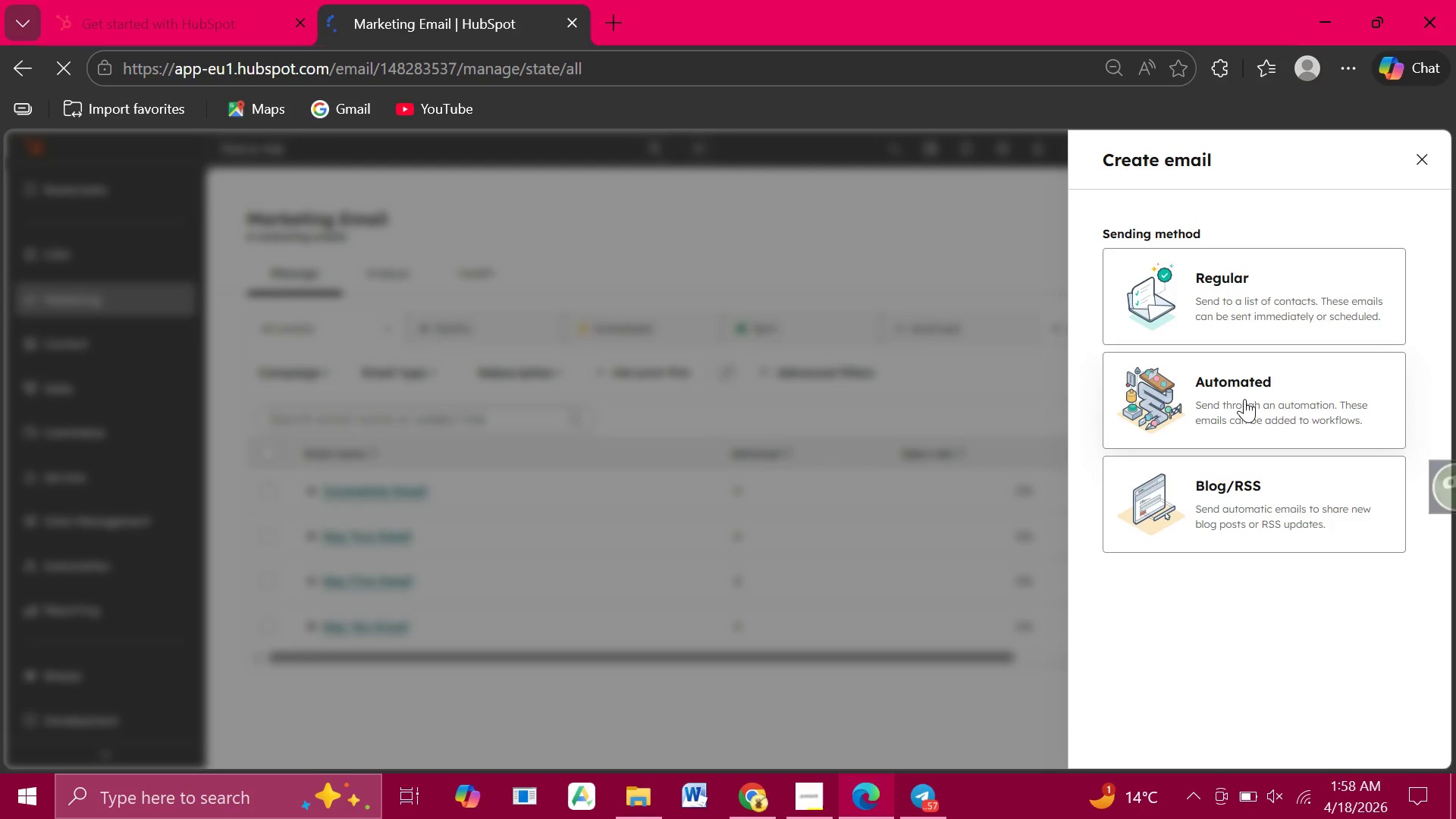 
left_click([1244, 399])
 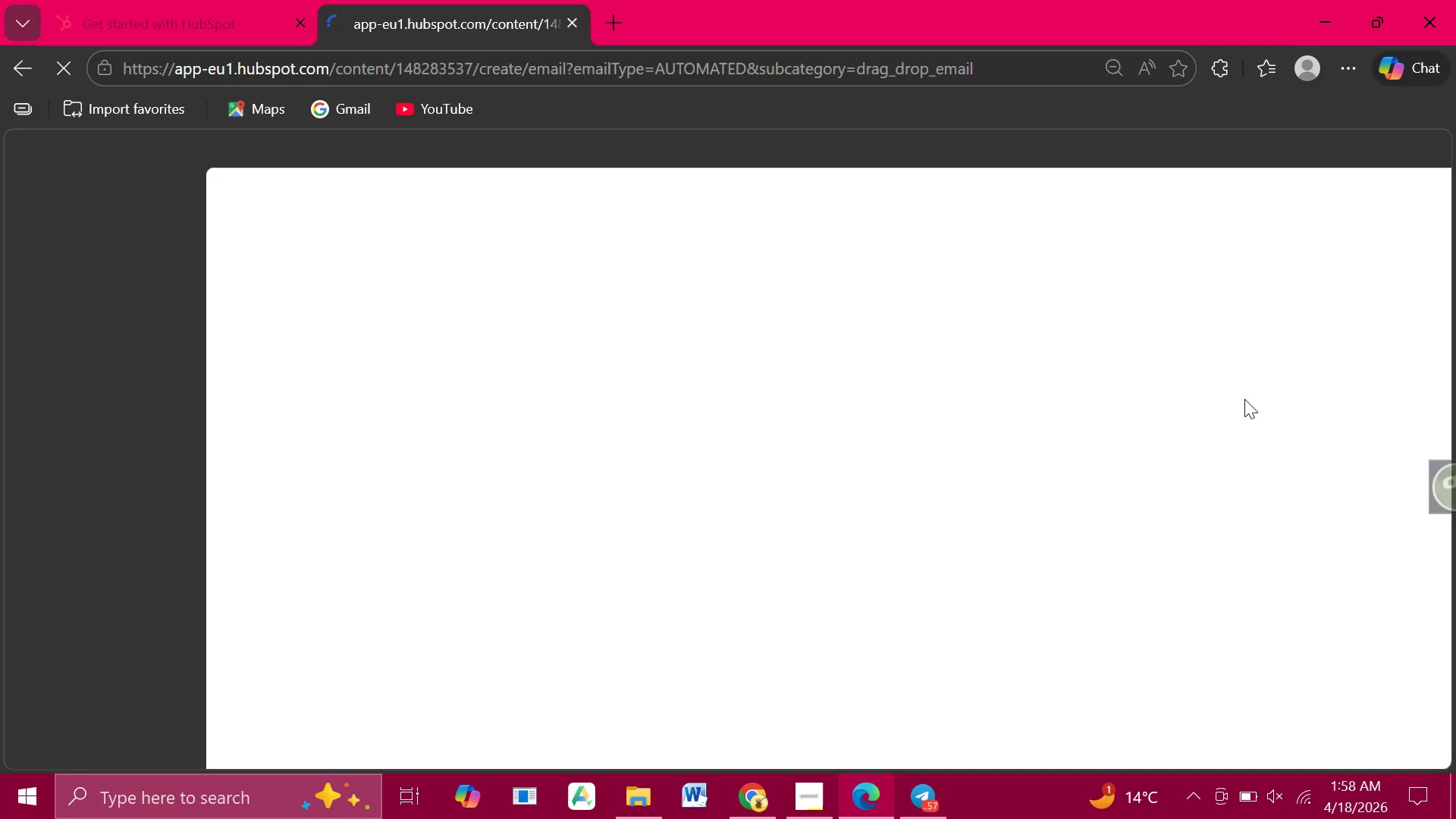 
wait(8.91)
 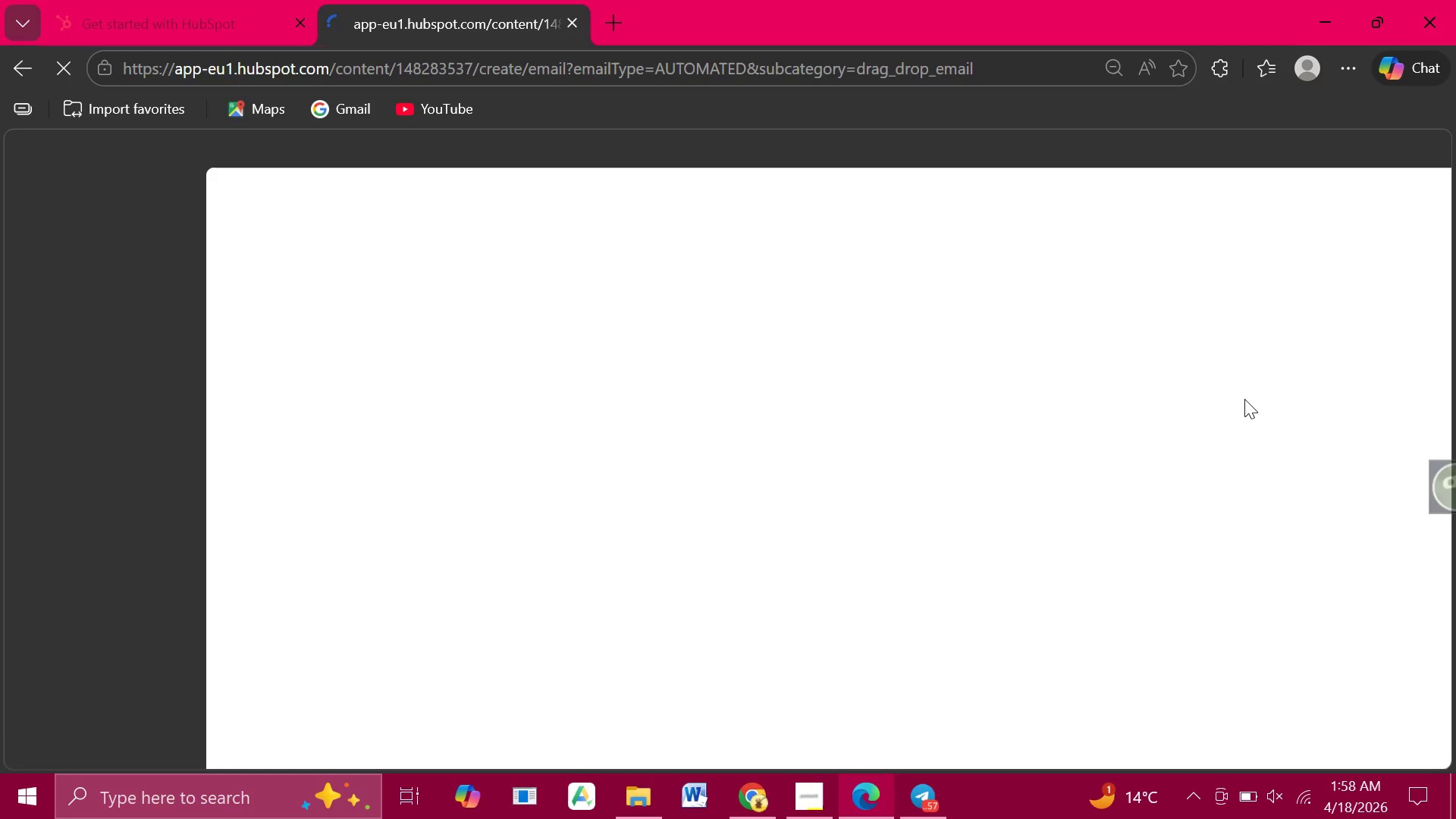 
left_click([206, 19])
 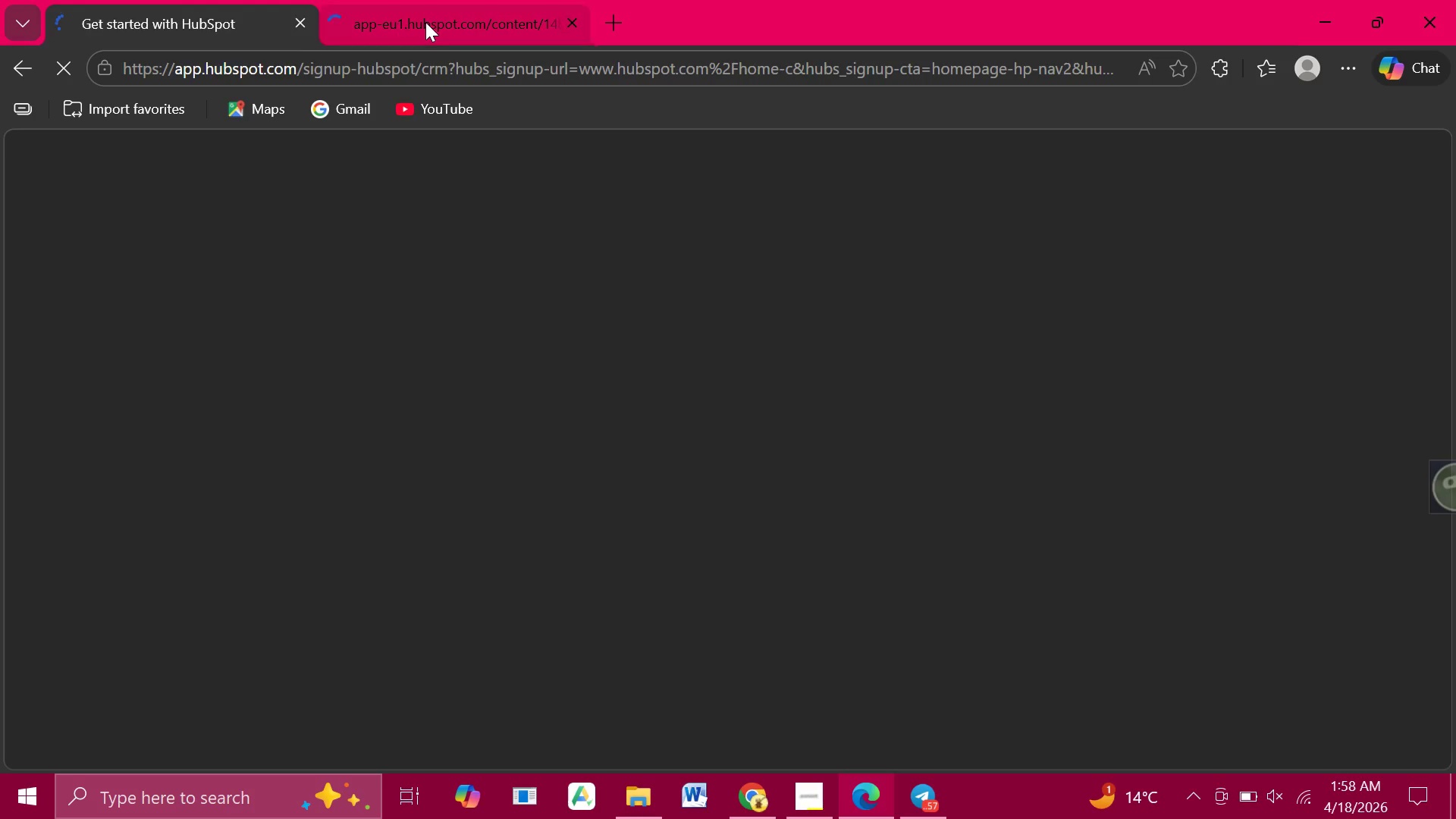 
left_click([425, 22])
 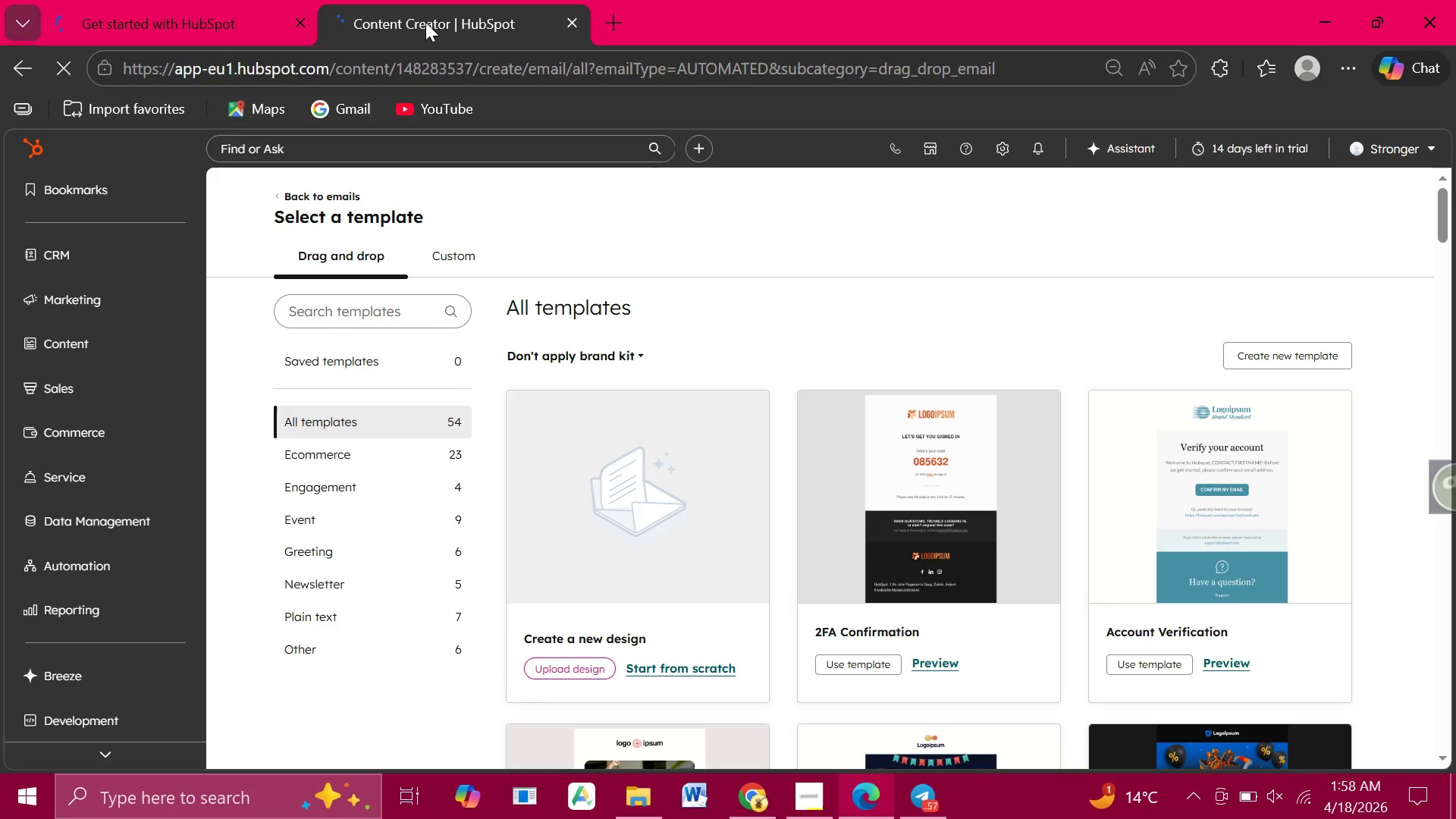 
wait(11.19)
 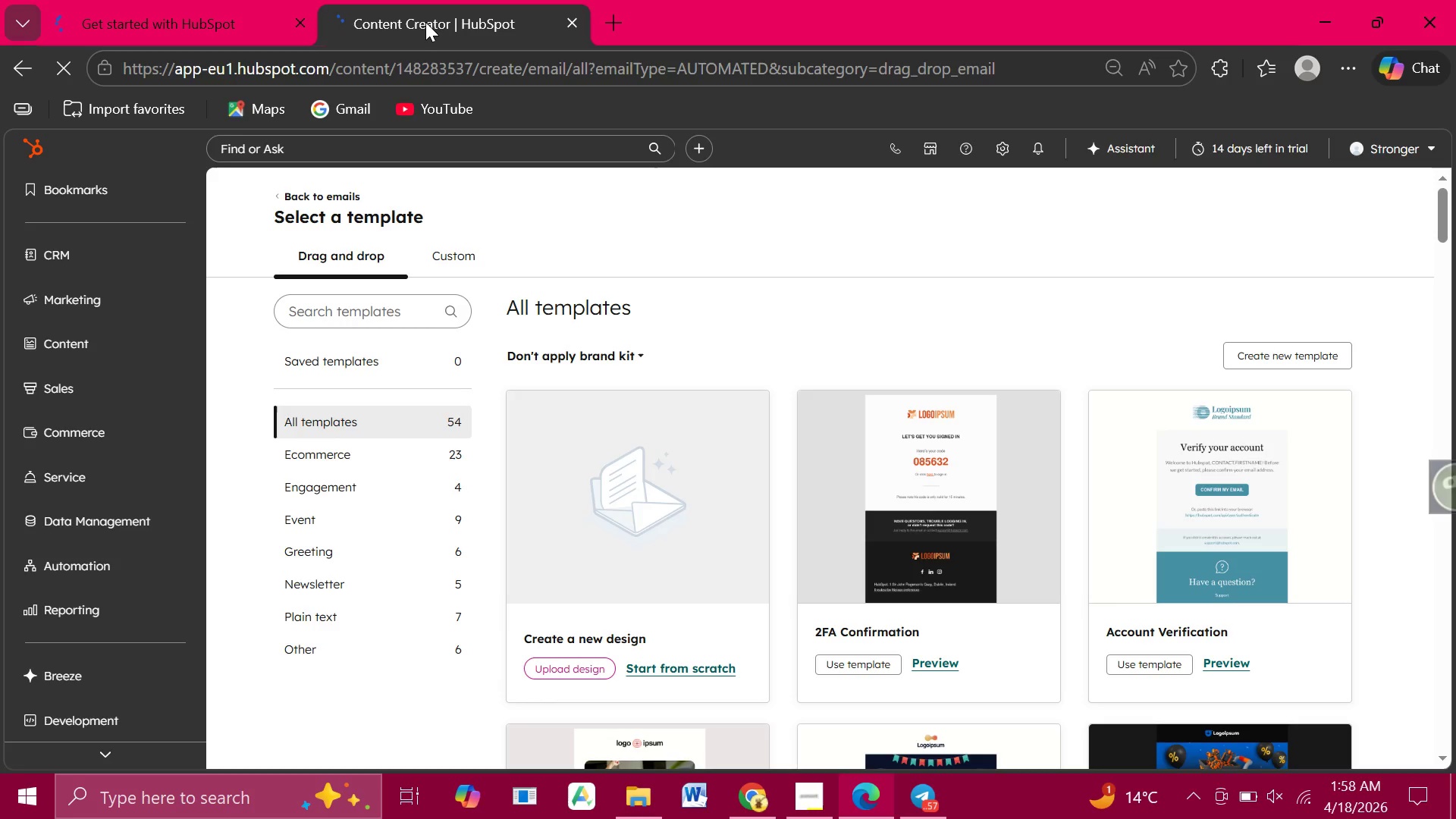 
left_click([160, 6])
 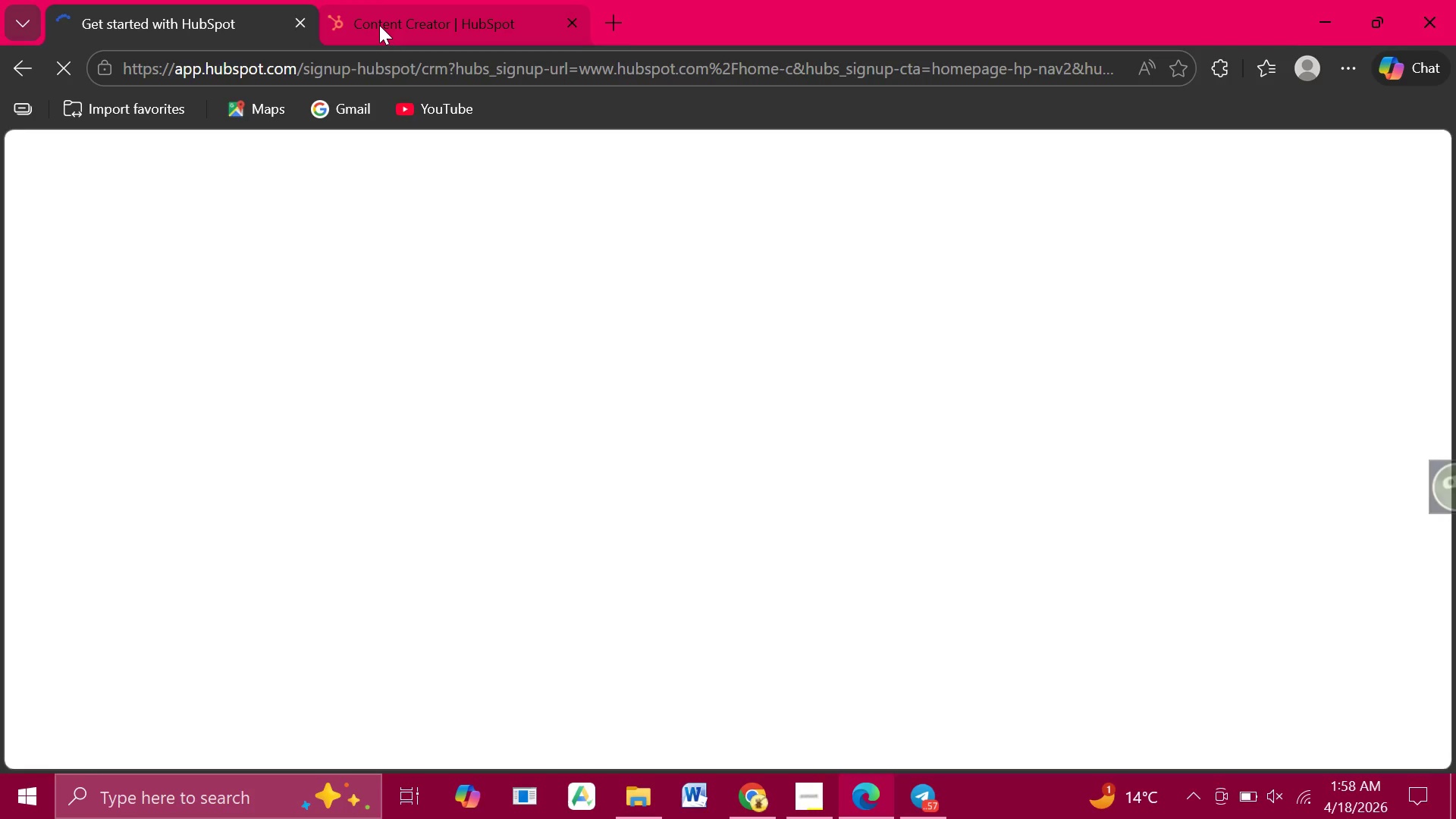 
left_click([379, 25])
 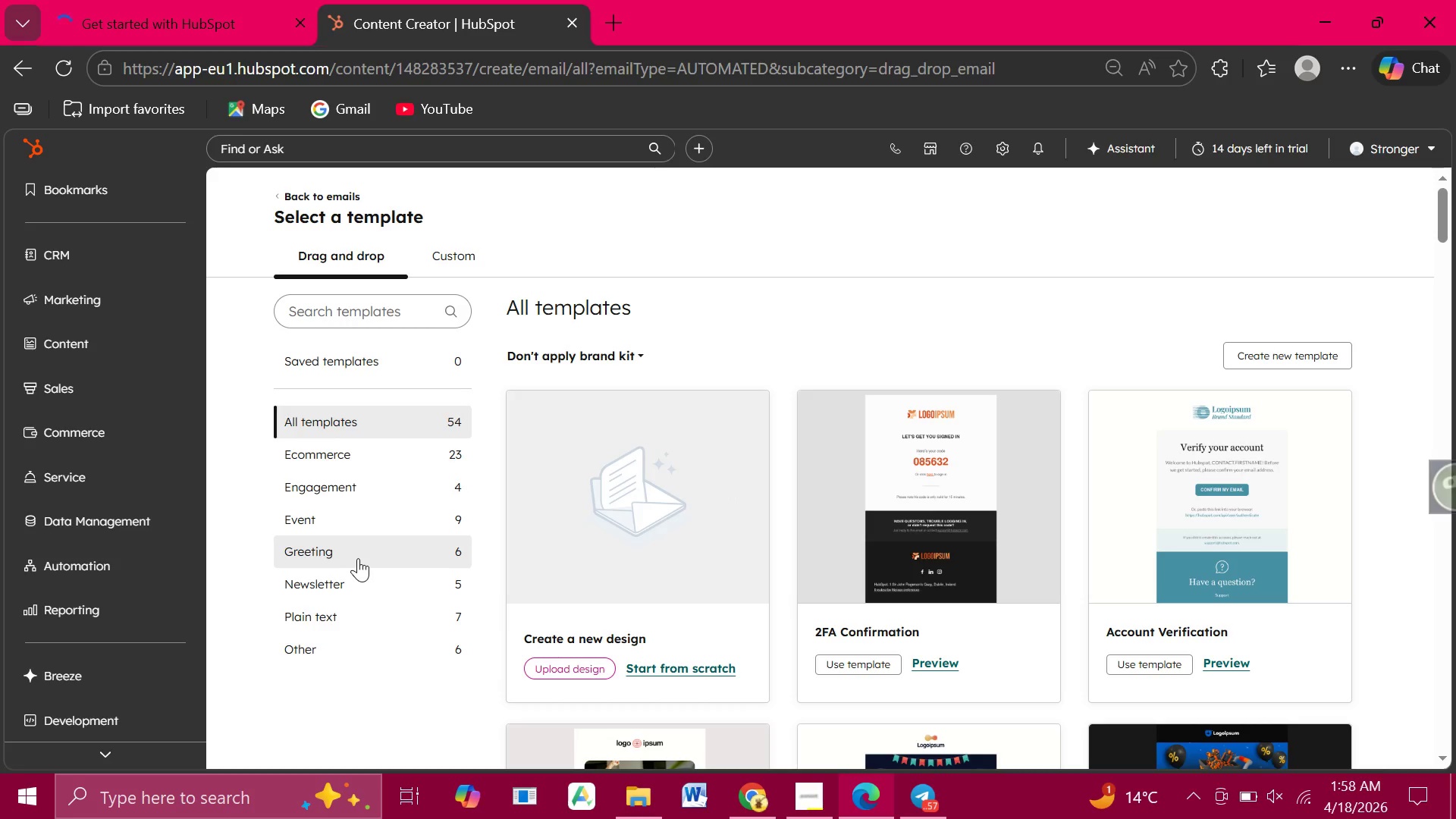 
left_click([354, 557])
 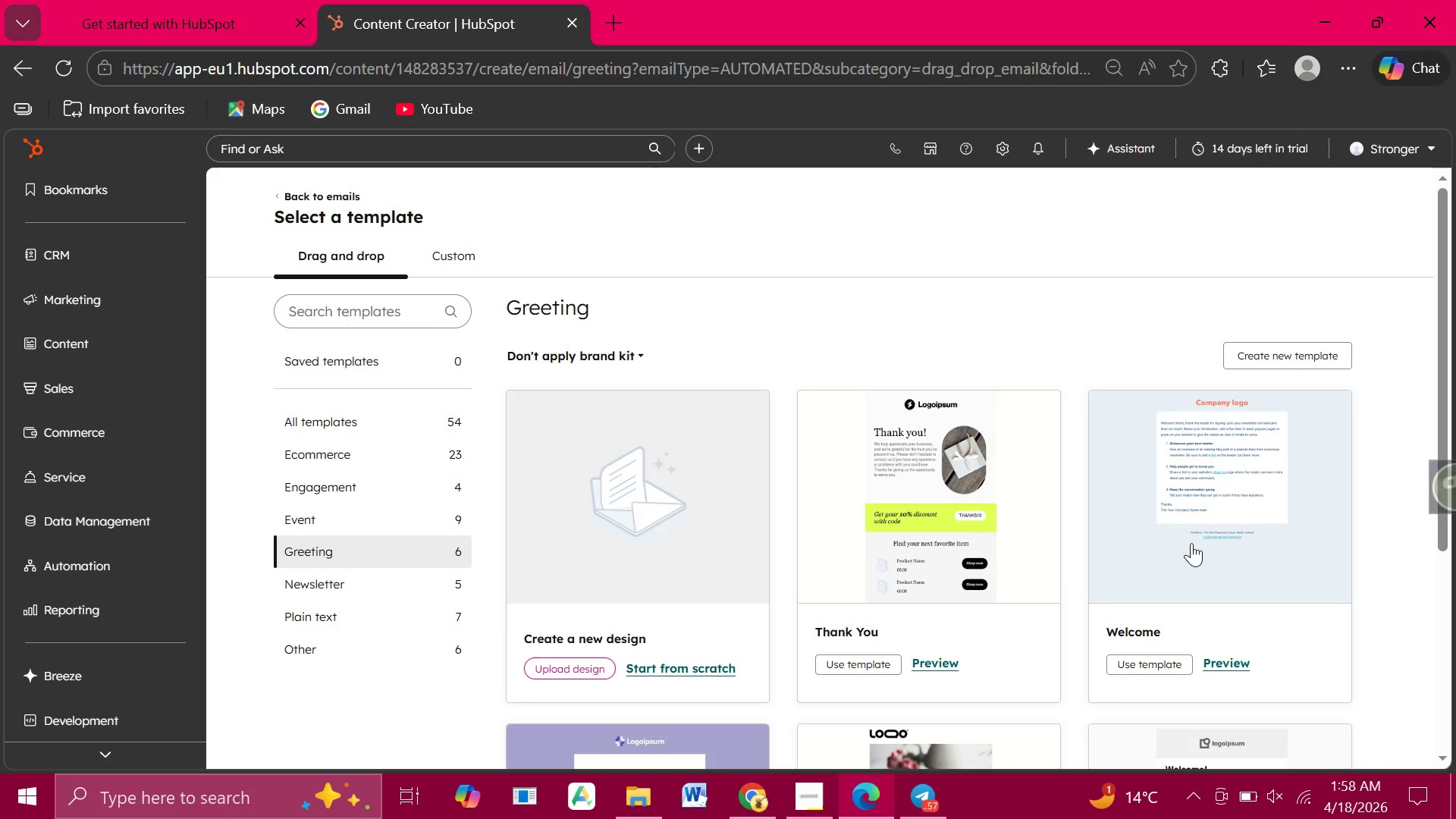 
left_click([1191, 543])
 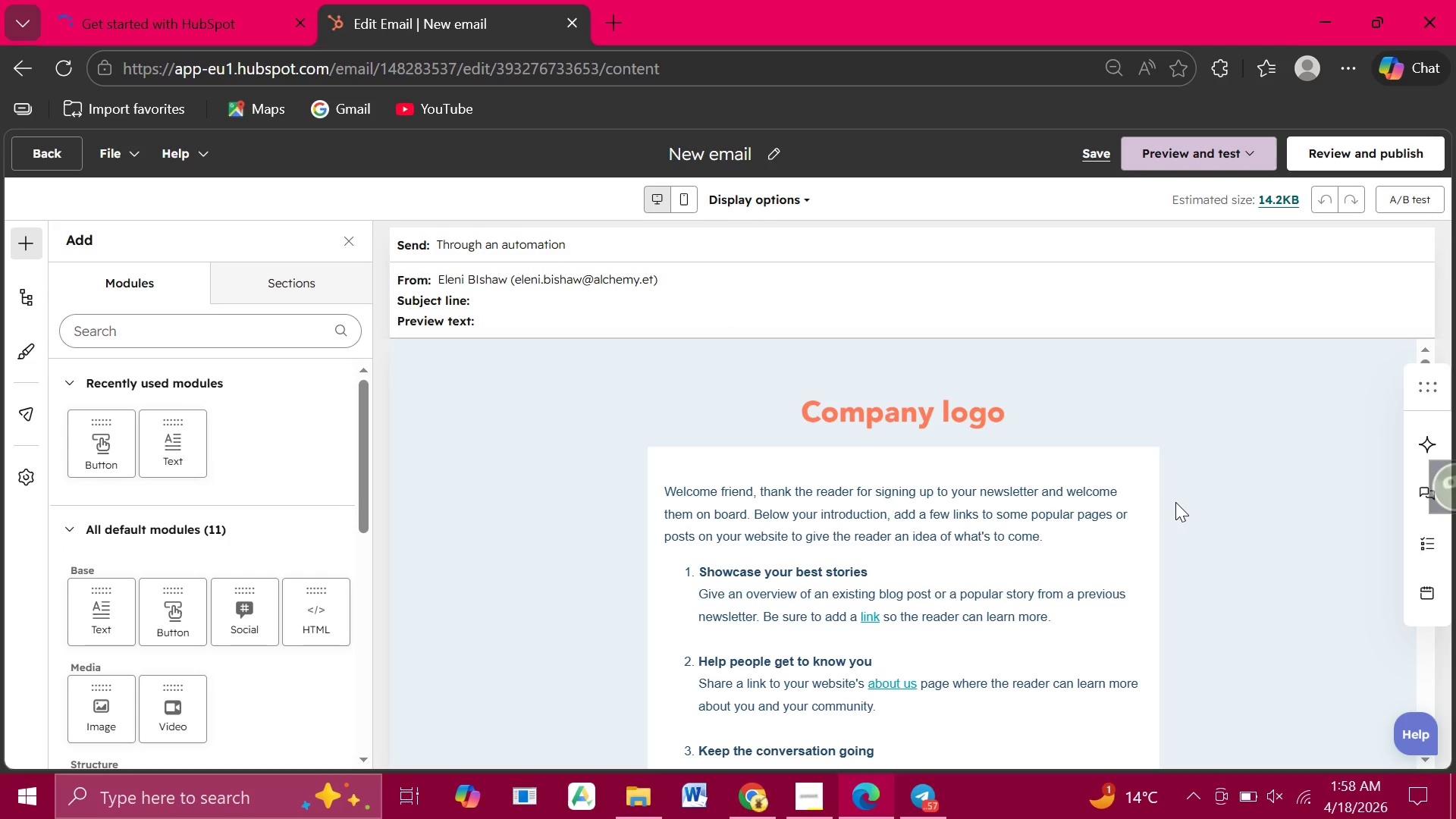 
wait(24.84)
 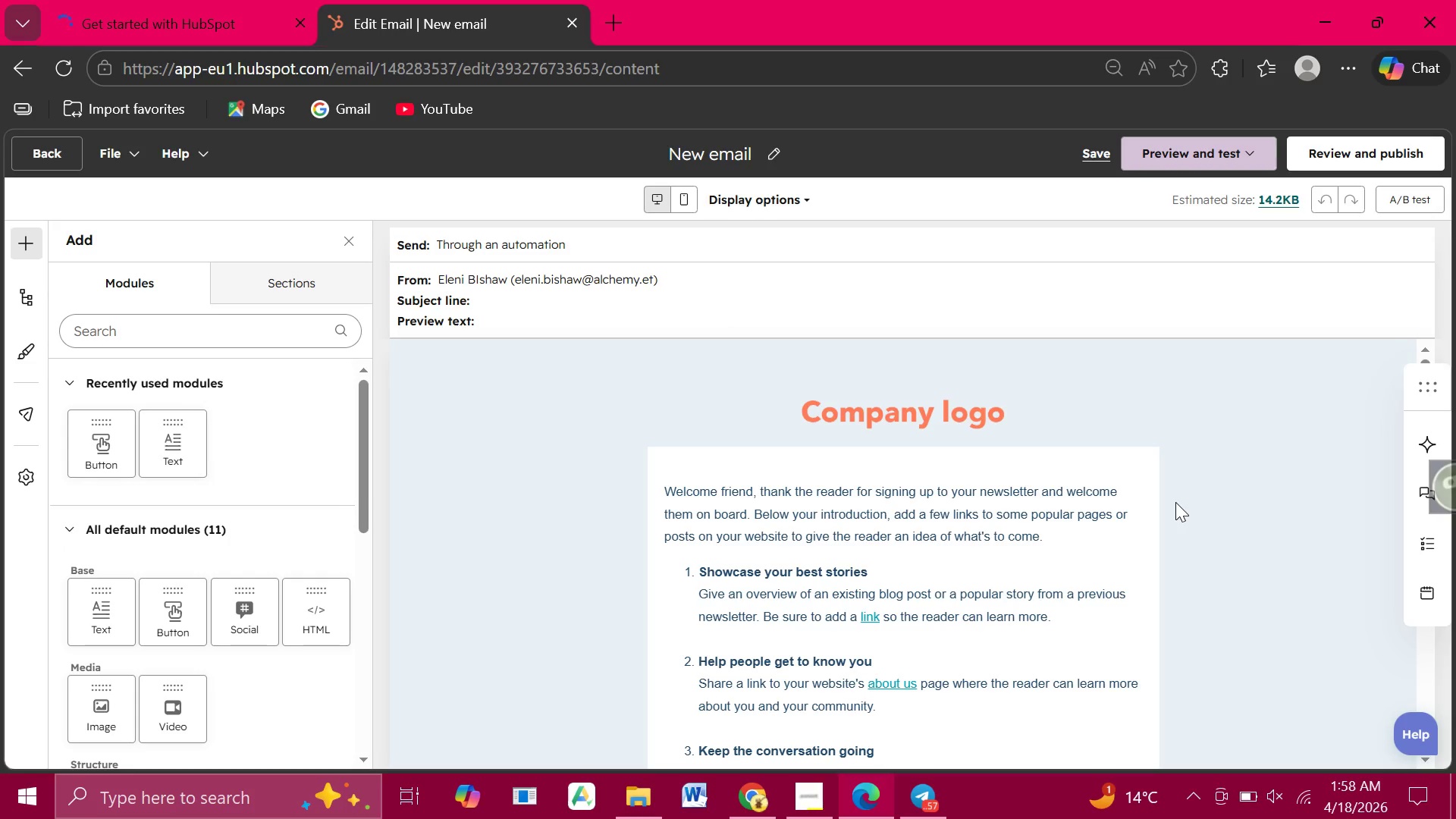 
left_click([868, 683])
 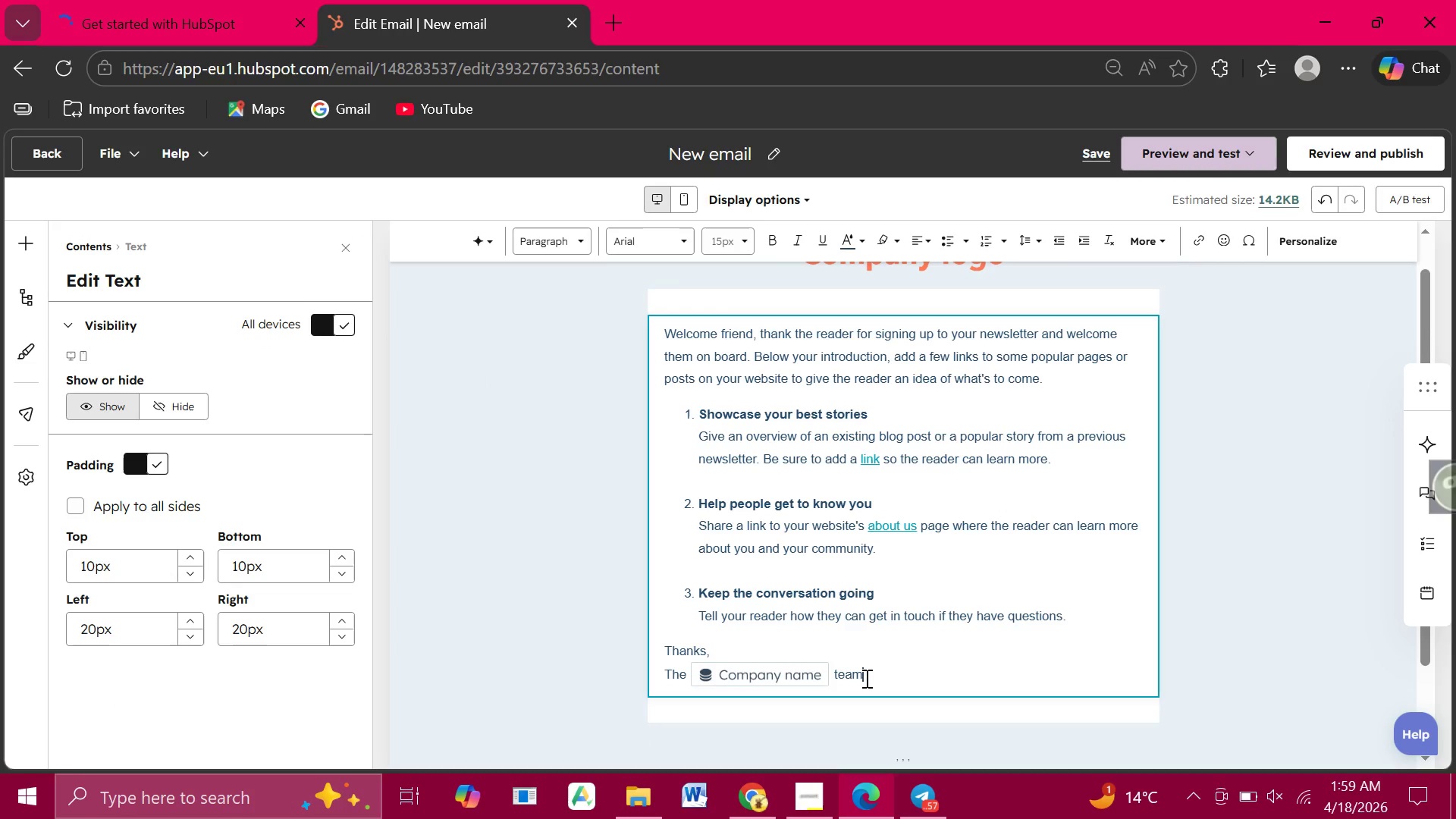 
left_click_drag(start_coordinate=[865, 678], to_coordinate=[661, 340])
 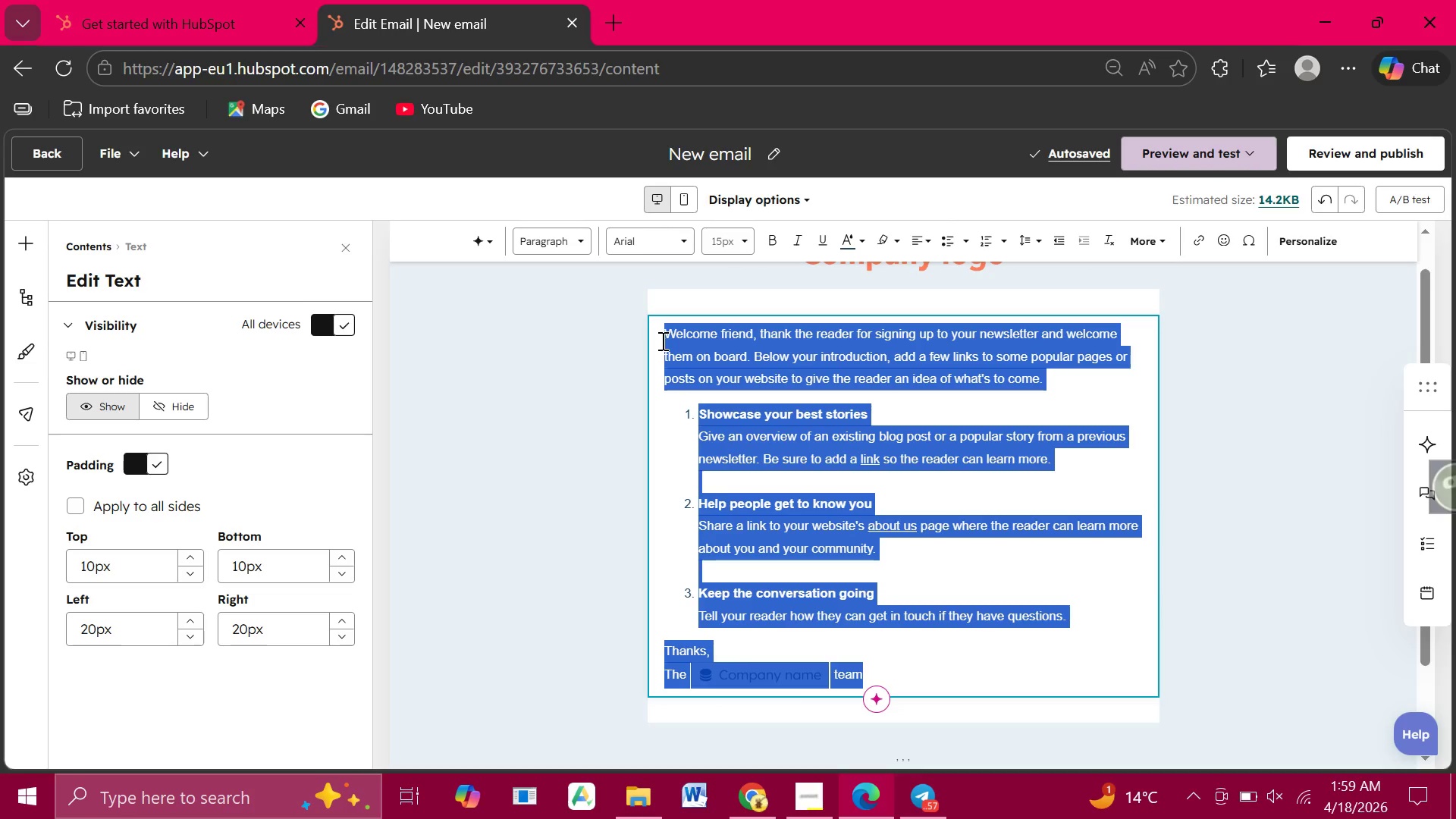 
key(Control+V)
 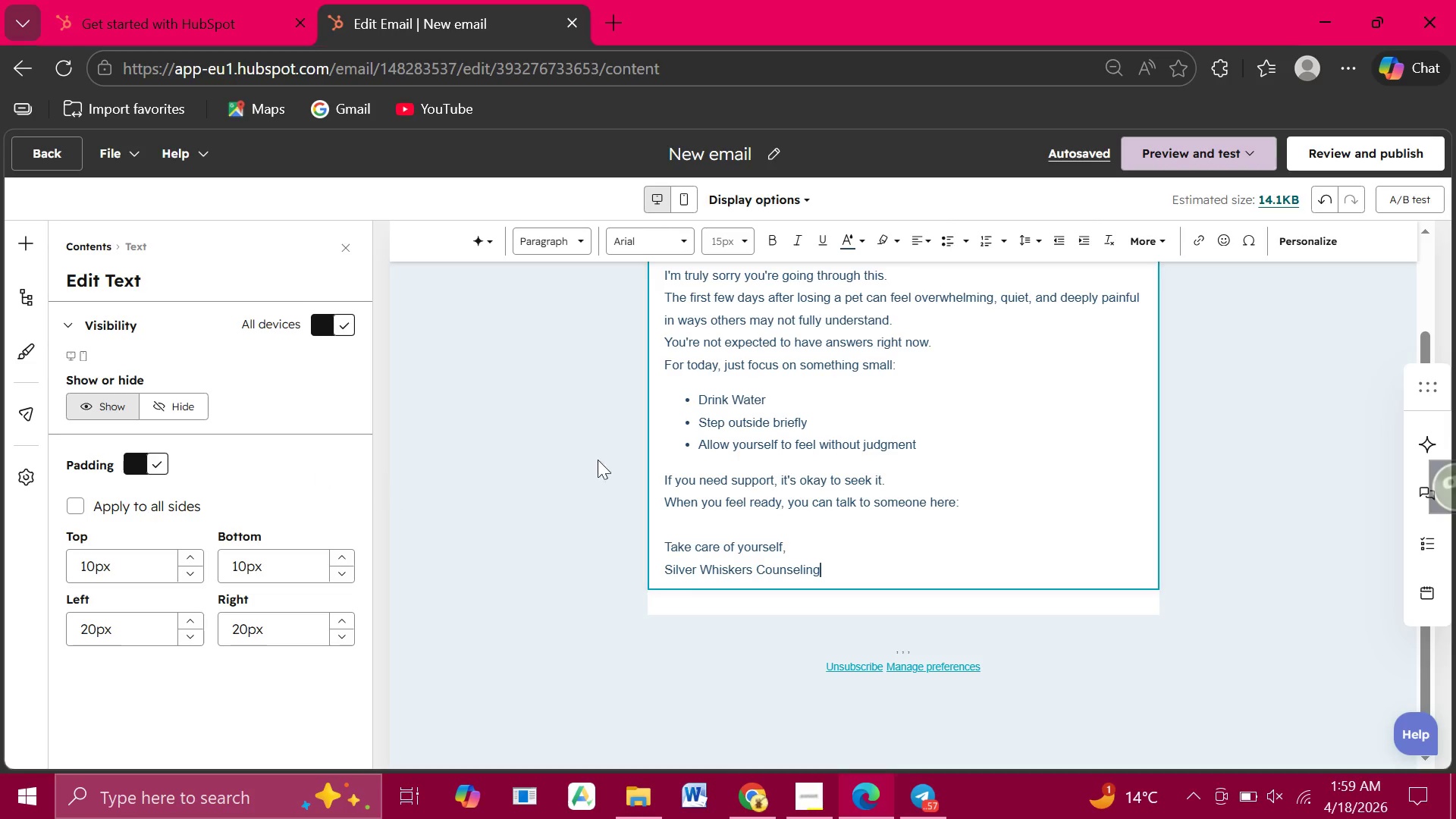 
wait(23.05)
 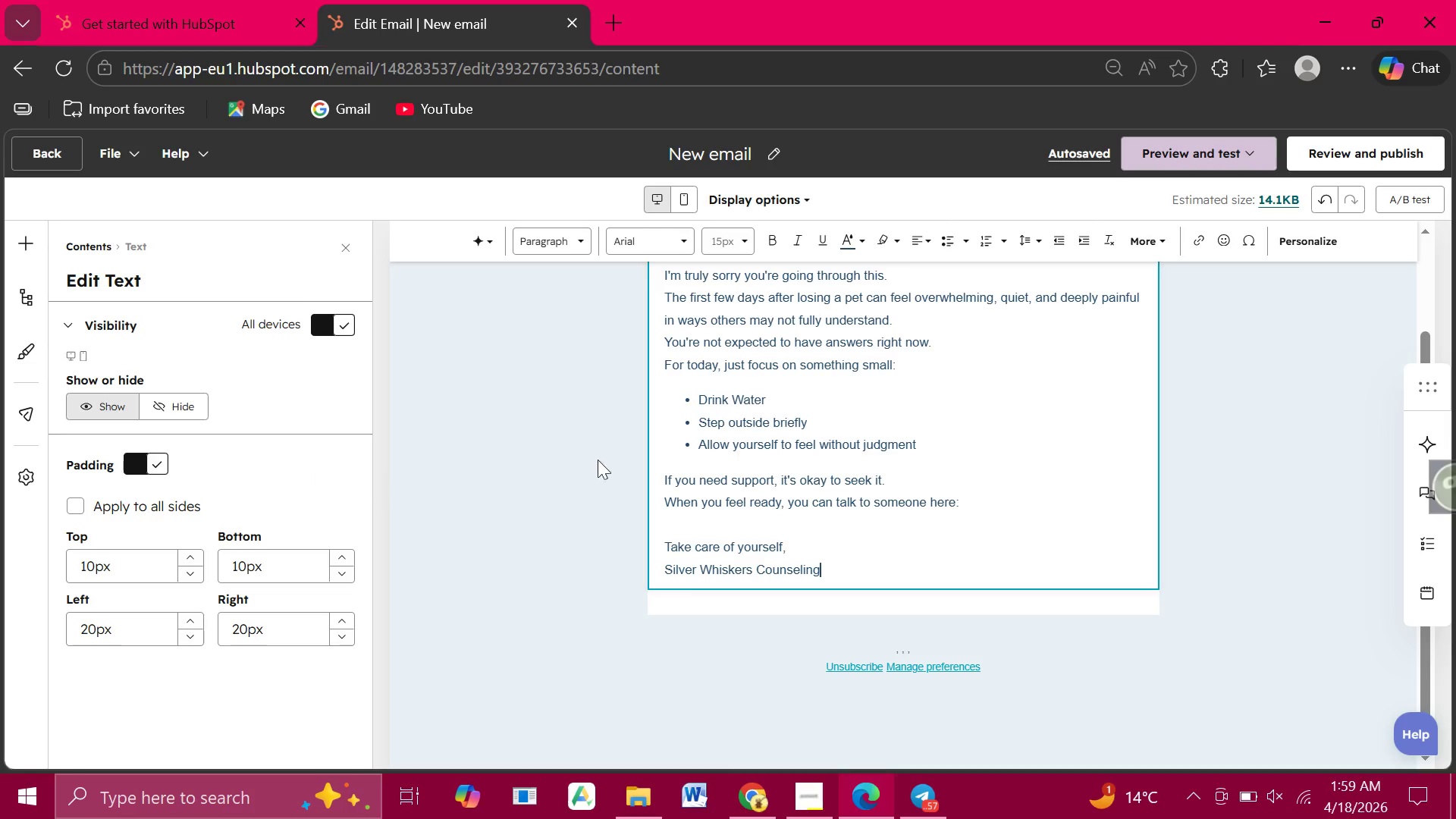 
left_click([170, 20])
 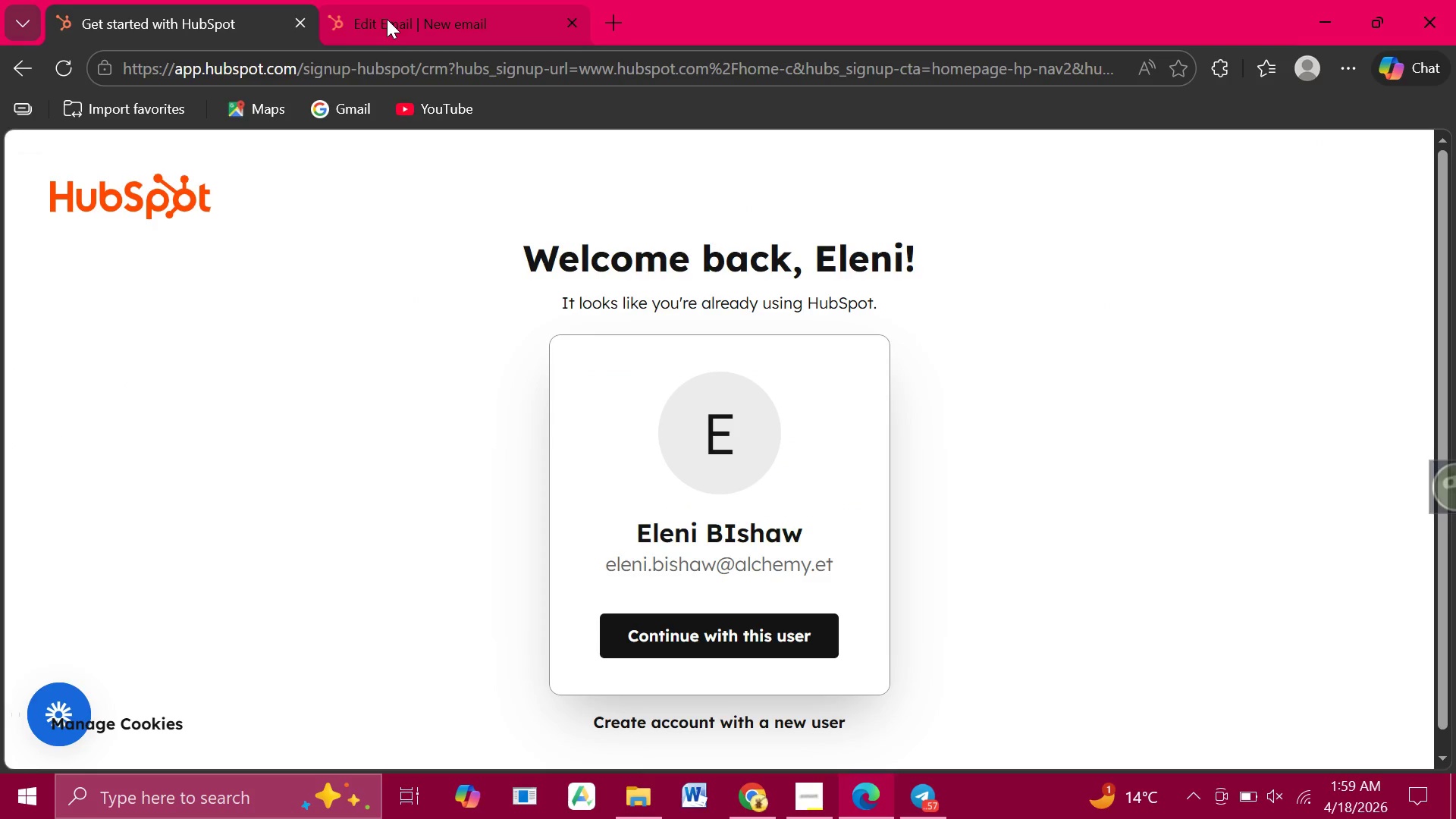 
left_click([387, 19])
 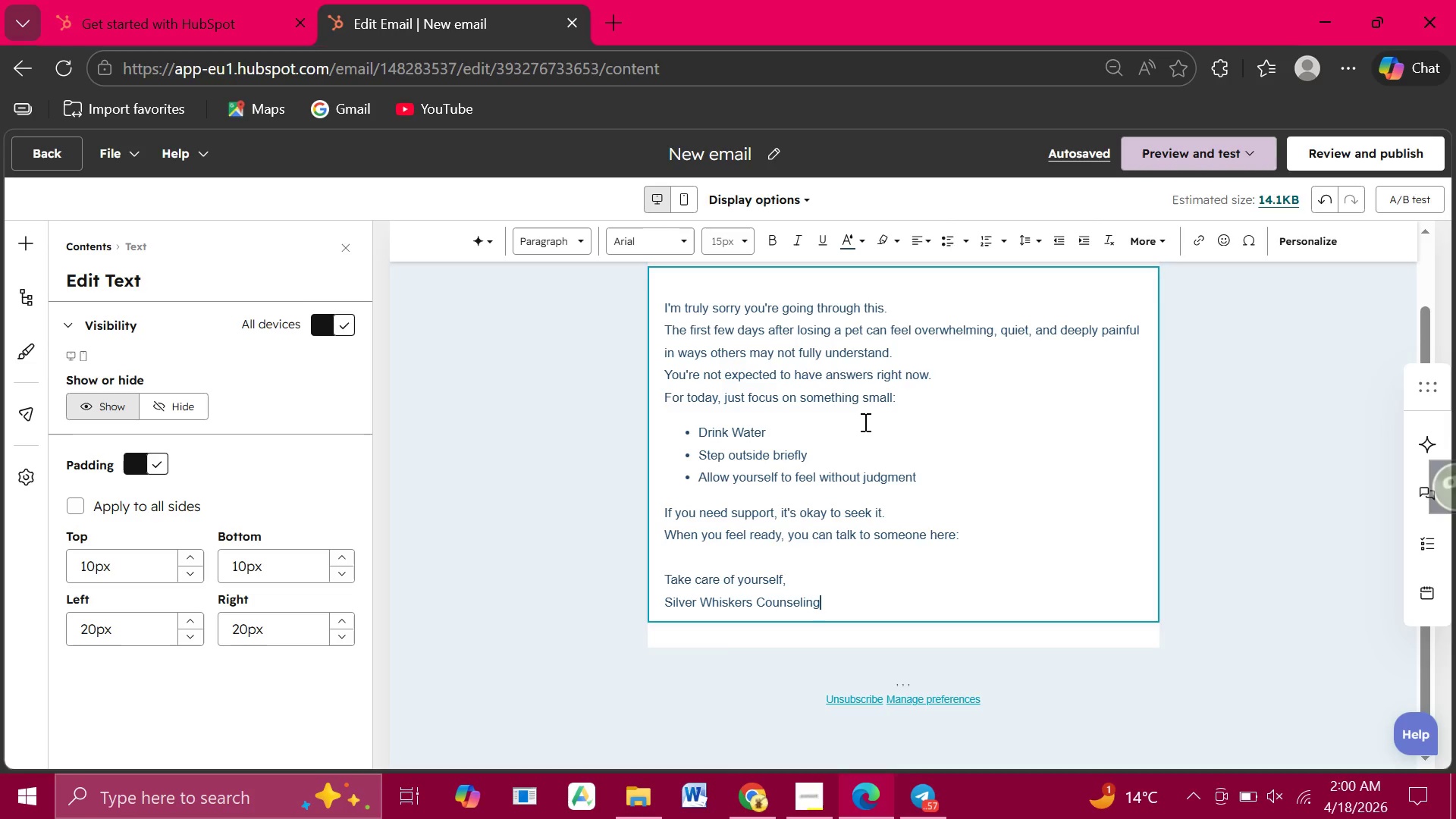 
wait(44.97)
 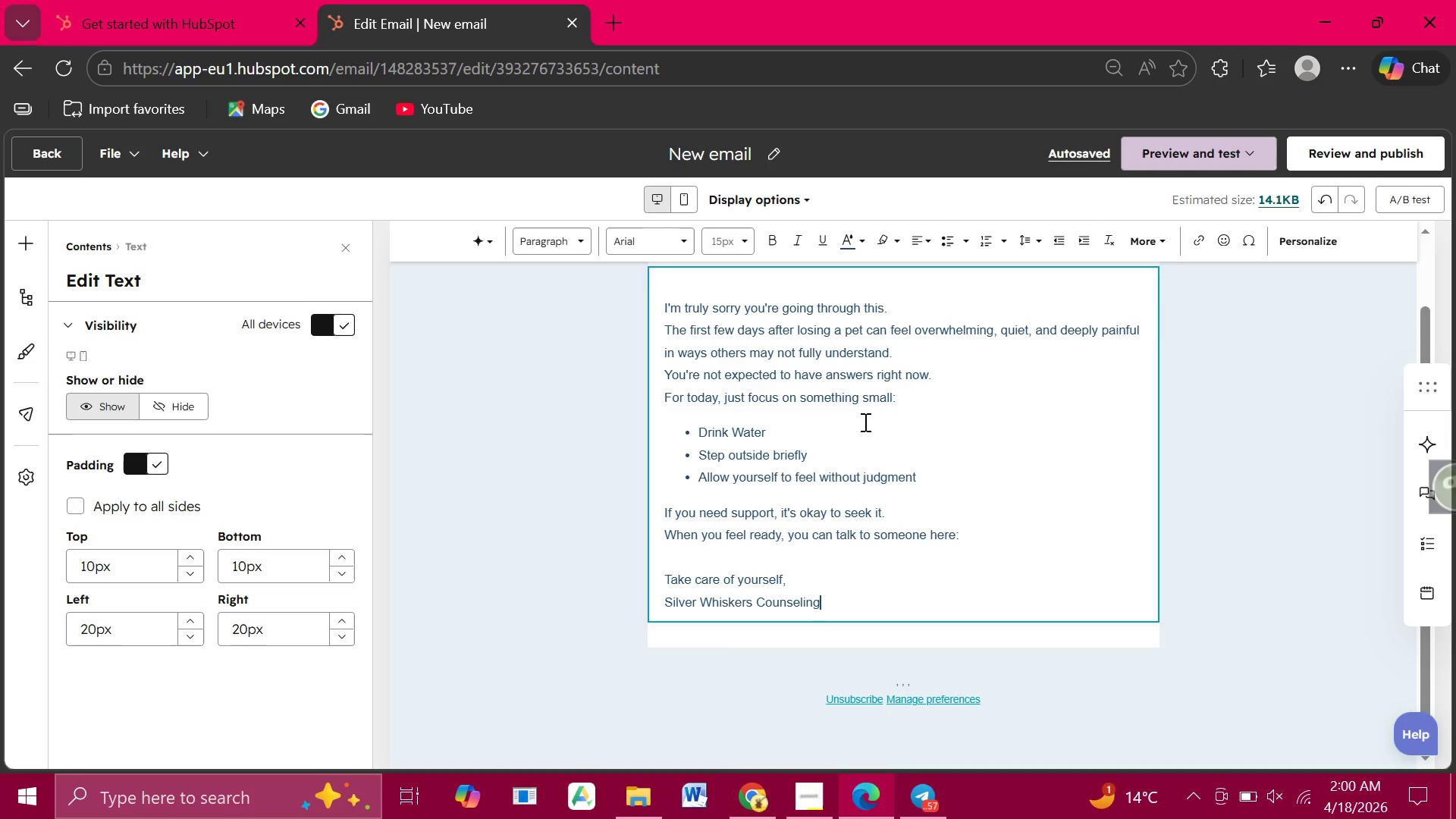 
left_click([547, 295])
 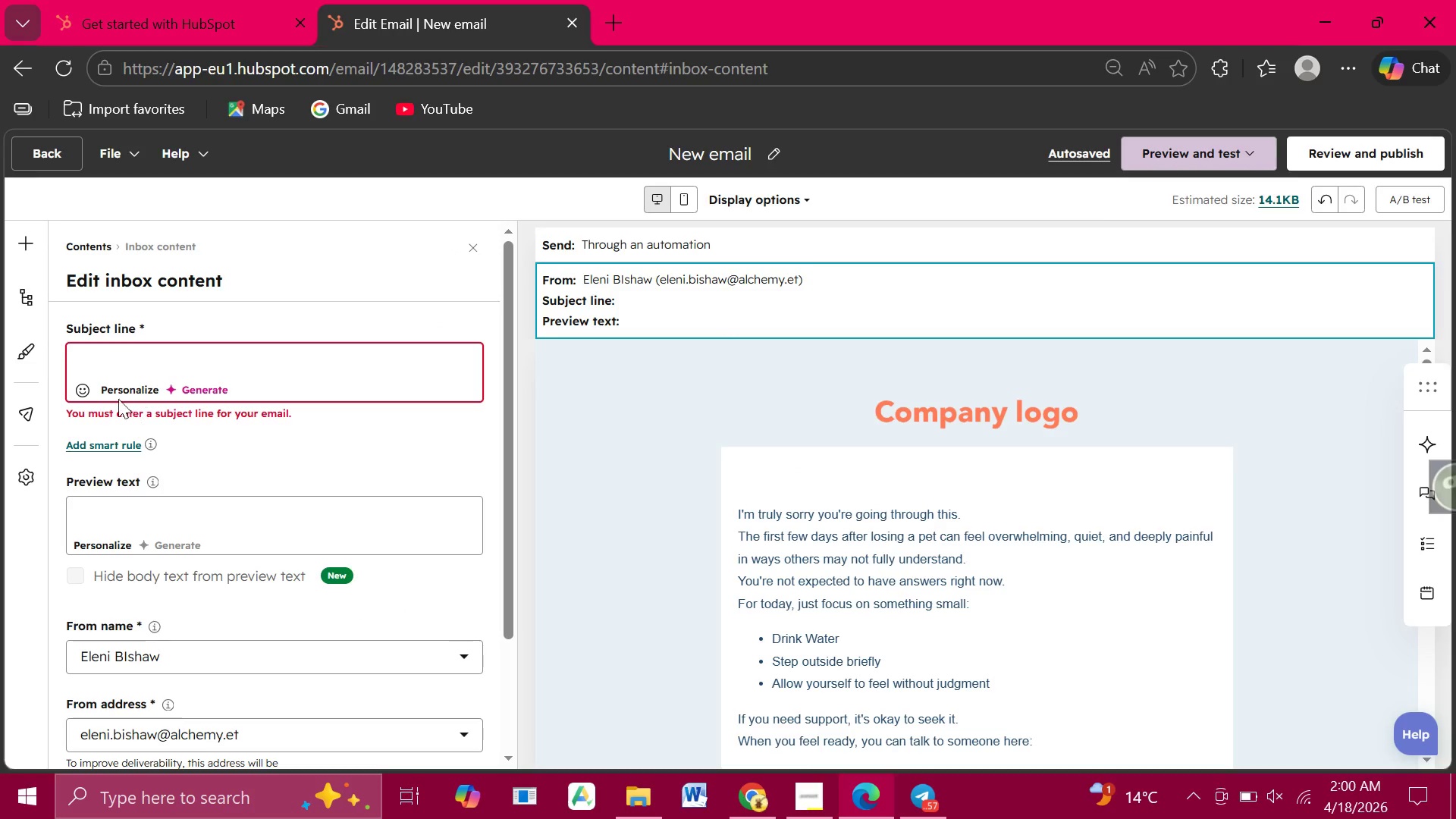 
left_click([99, 363])
 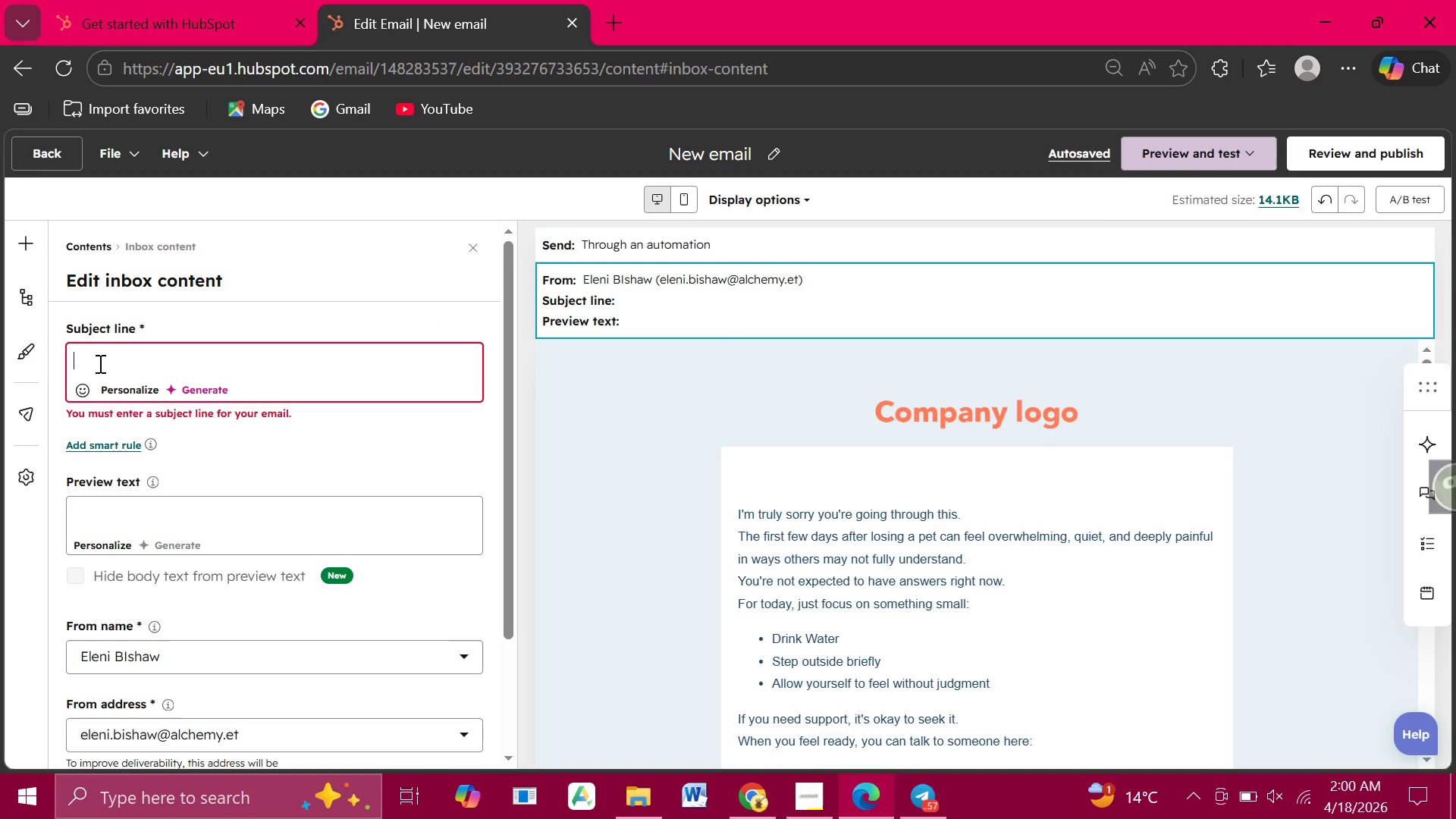 
type(We're Si)
key(Backspace)
key(Backspace)
type(so sorry for loss, )
 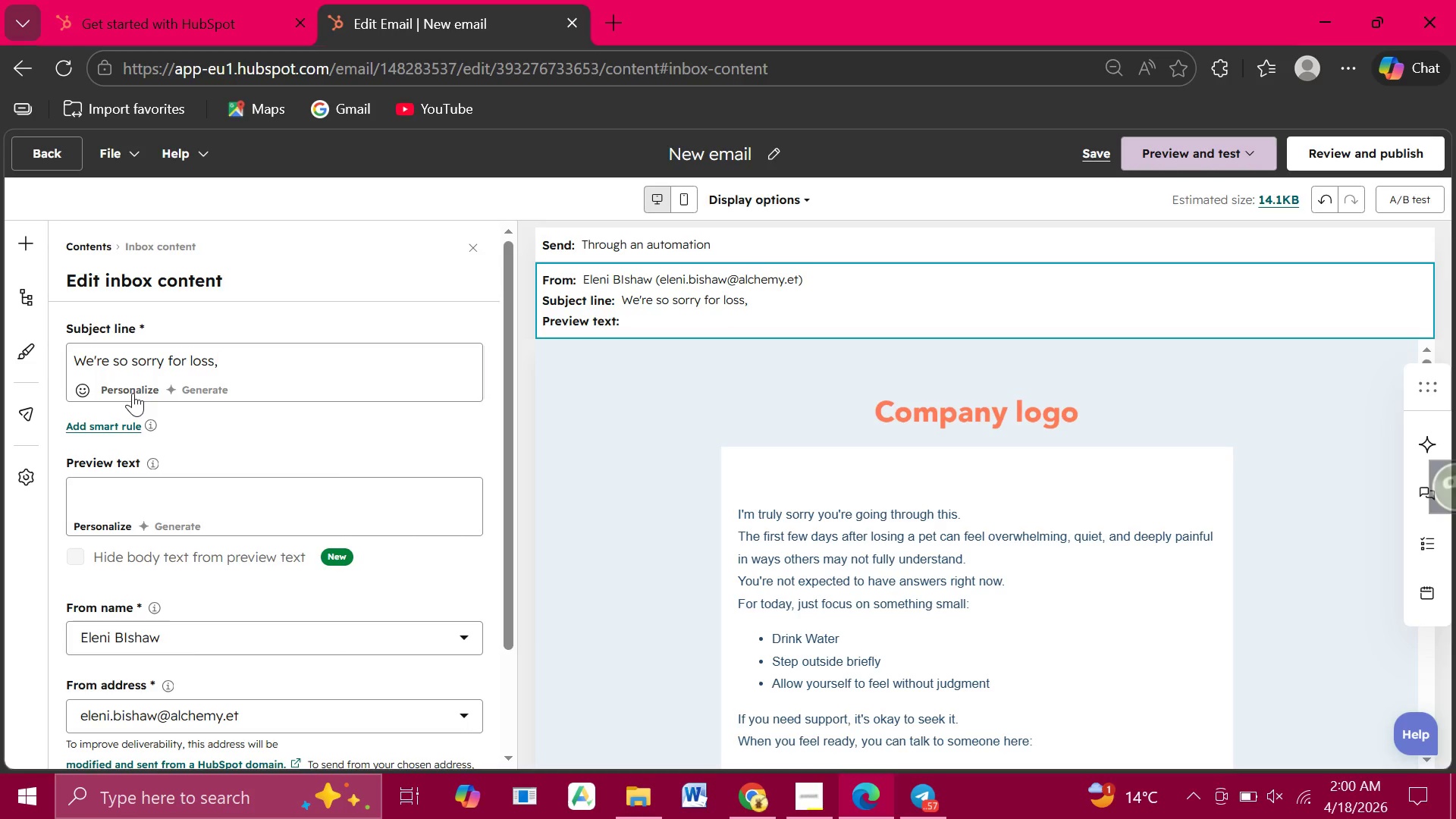 
left_click([133, 393])
 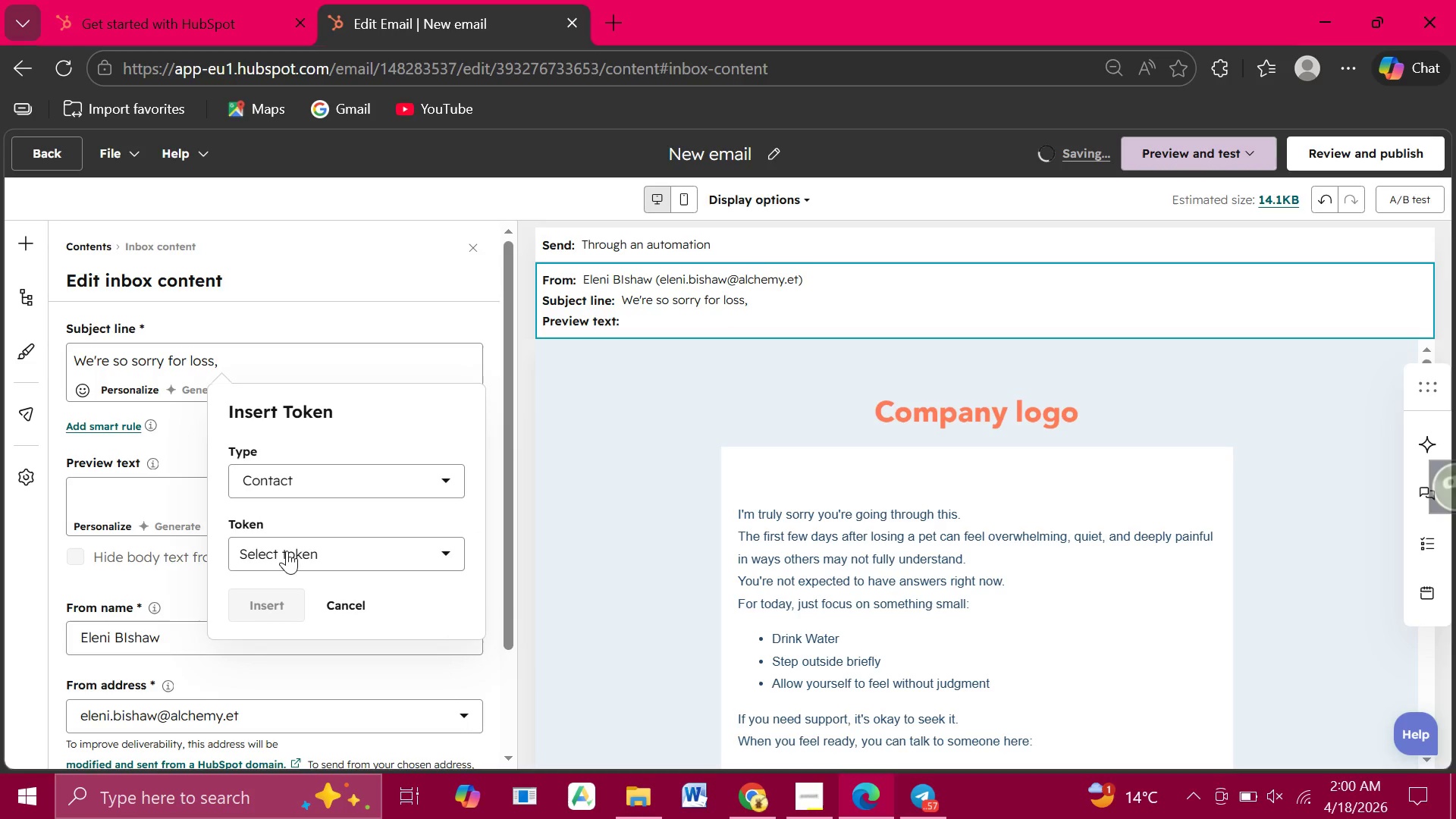 
left_click([288, 551])
 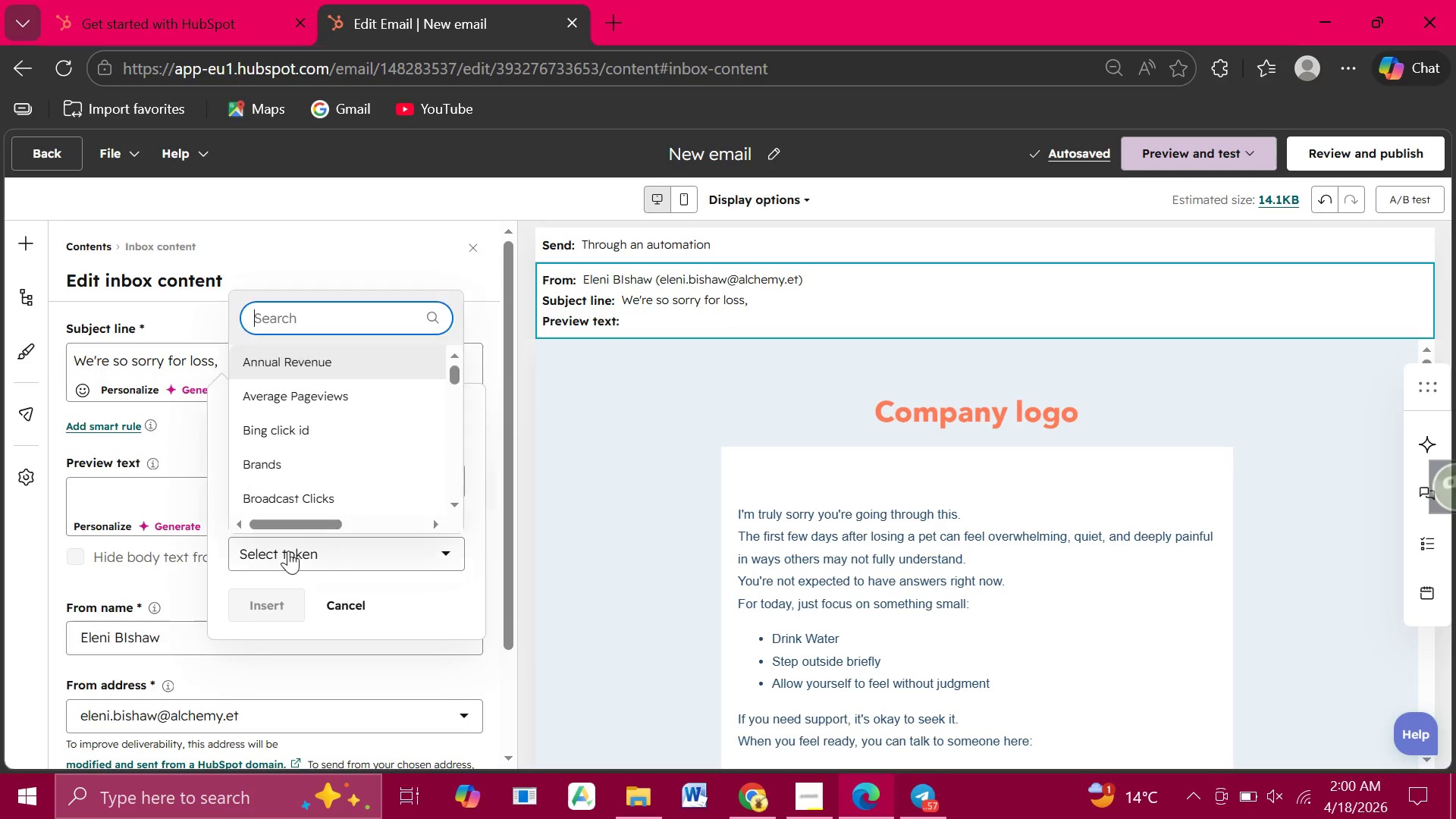 
type(first nam)
 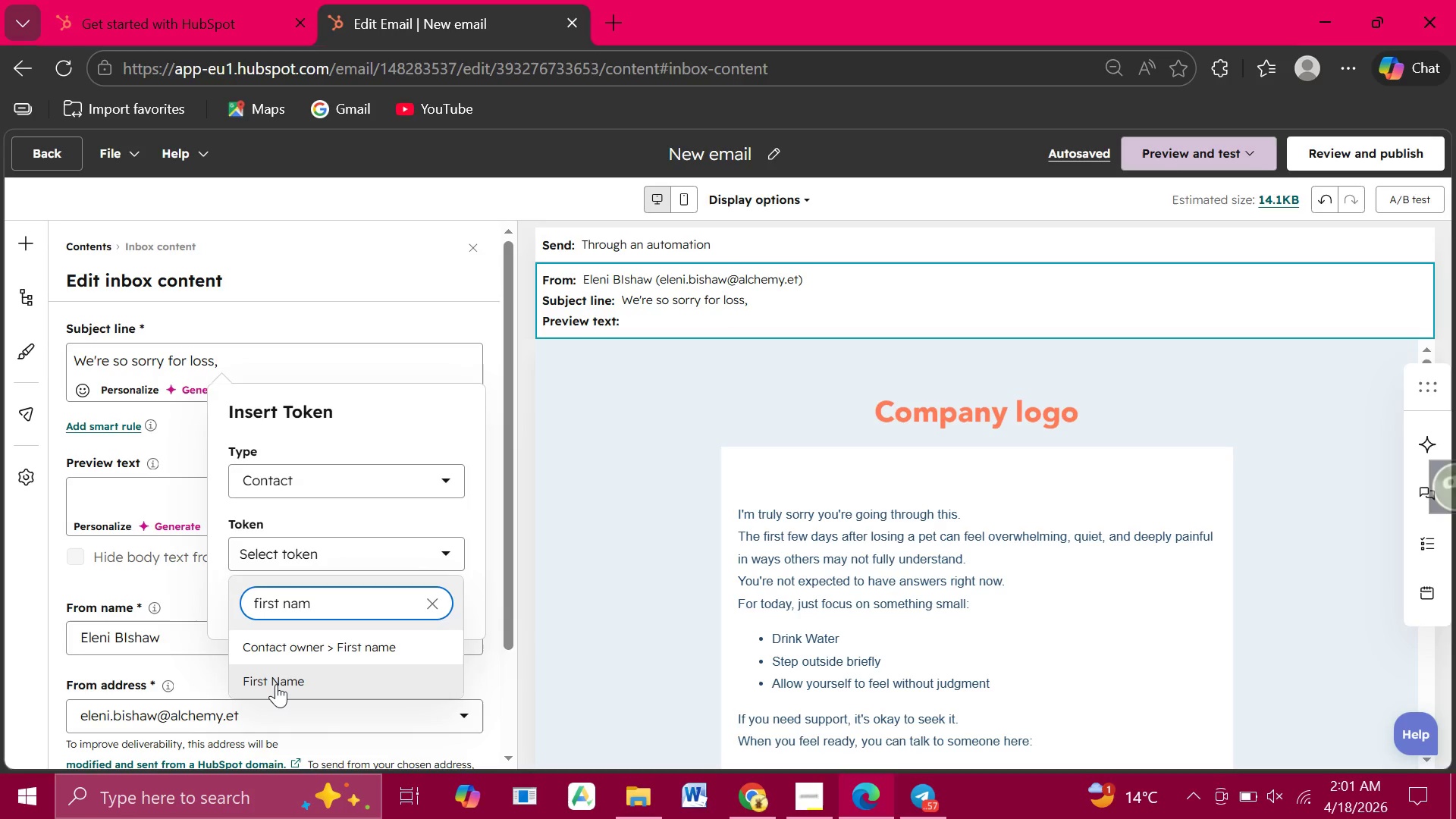 
left_click([276, 684])
 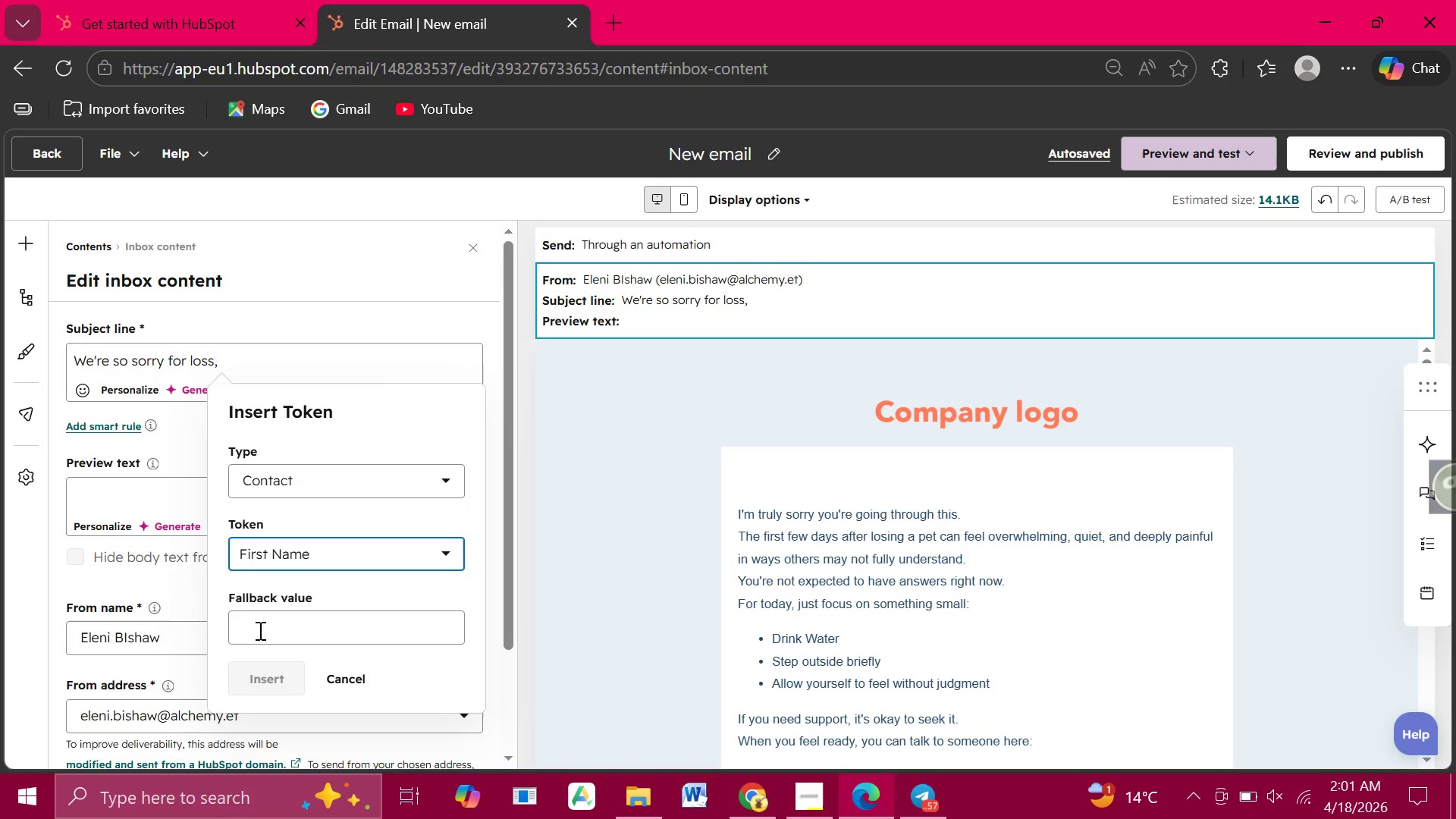 
left_click([258, 622])
 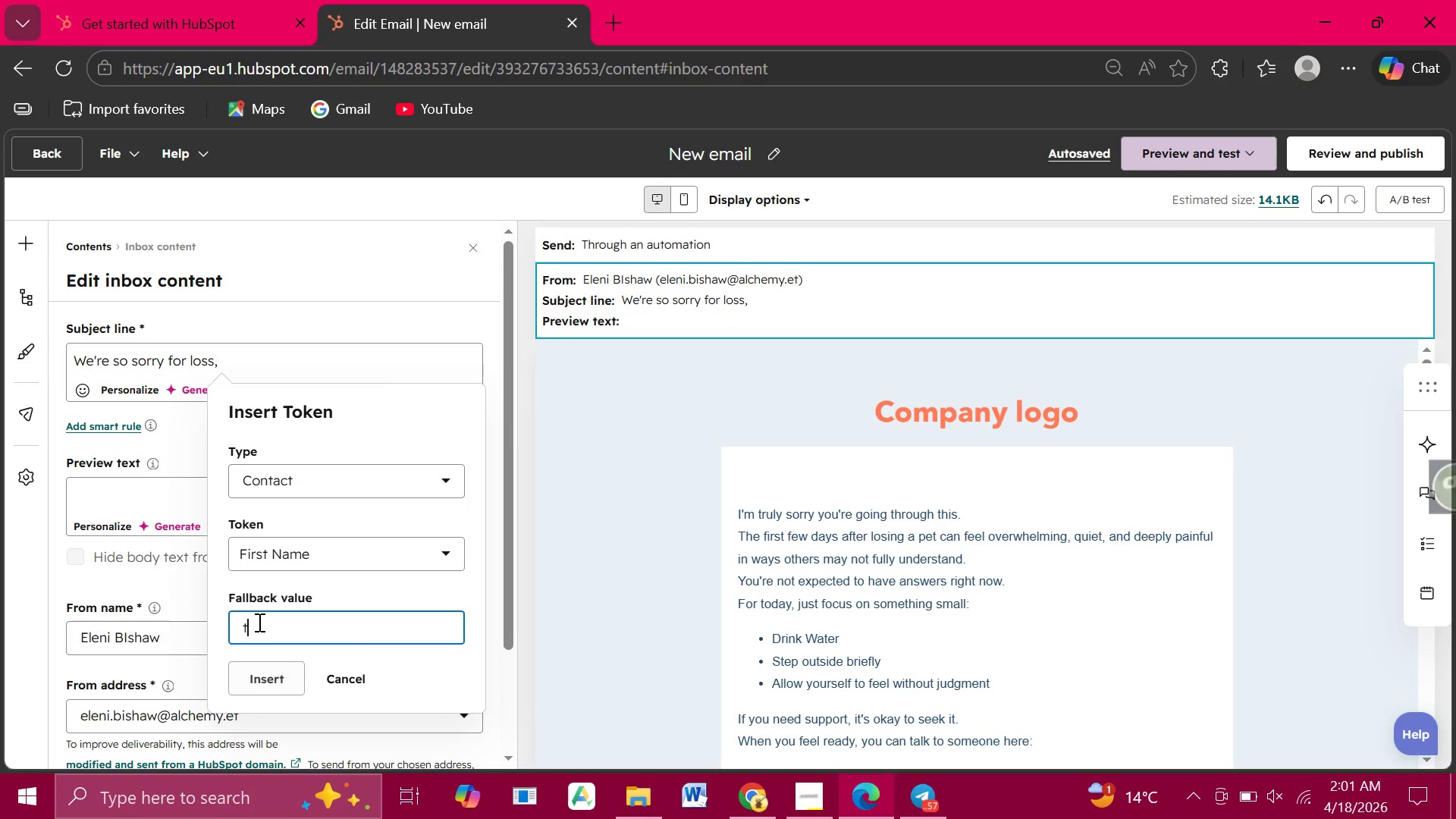 
type(there)
 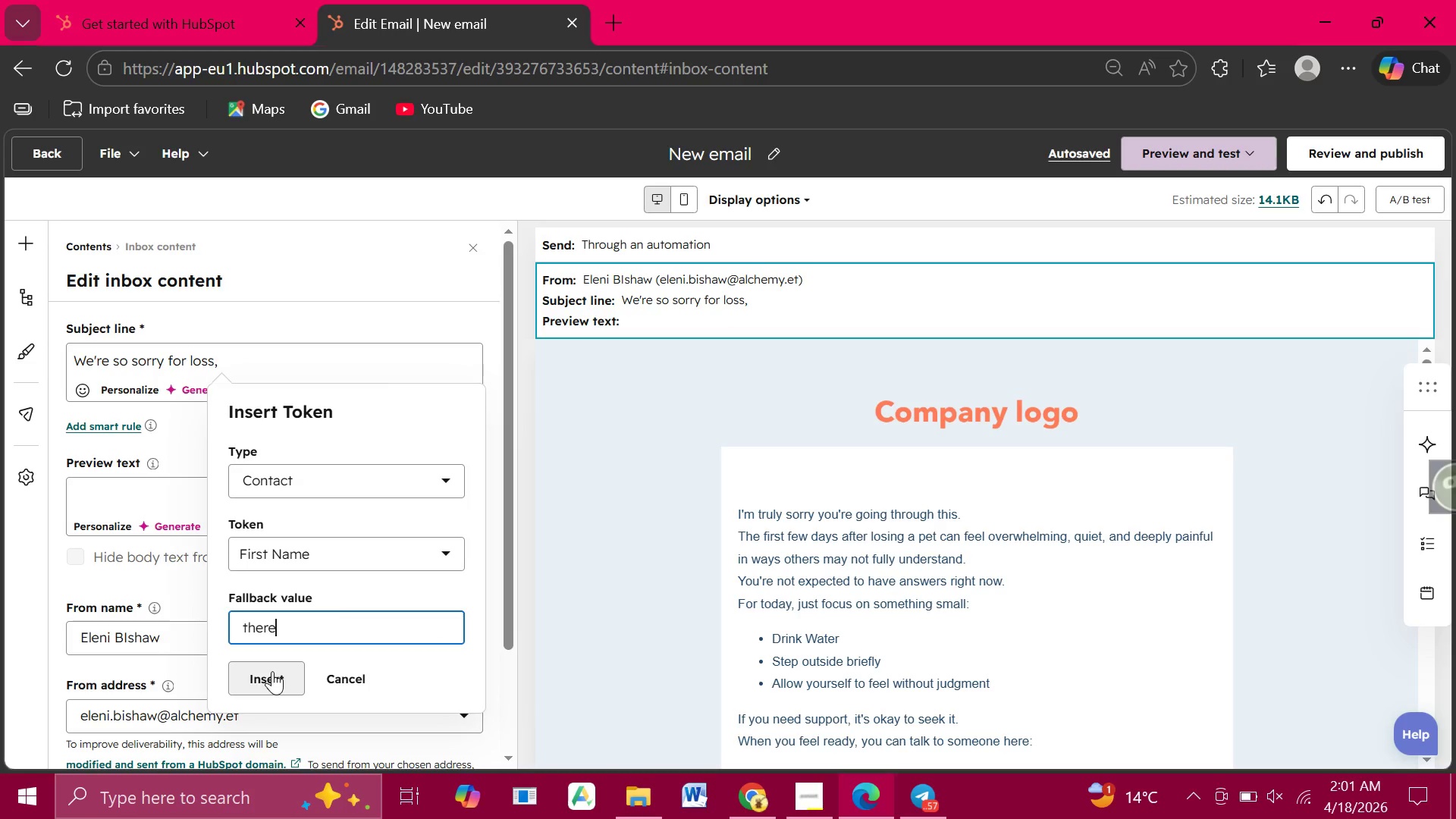 
left_click([272, 671])
 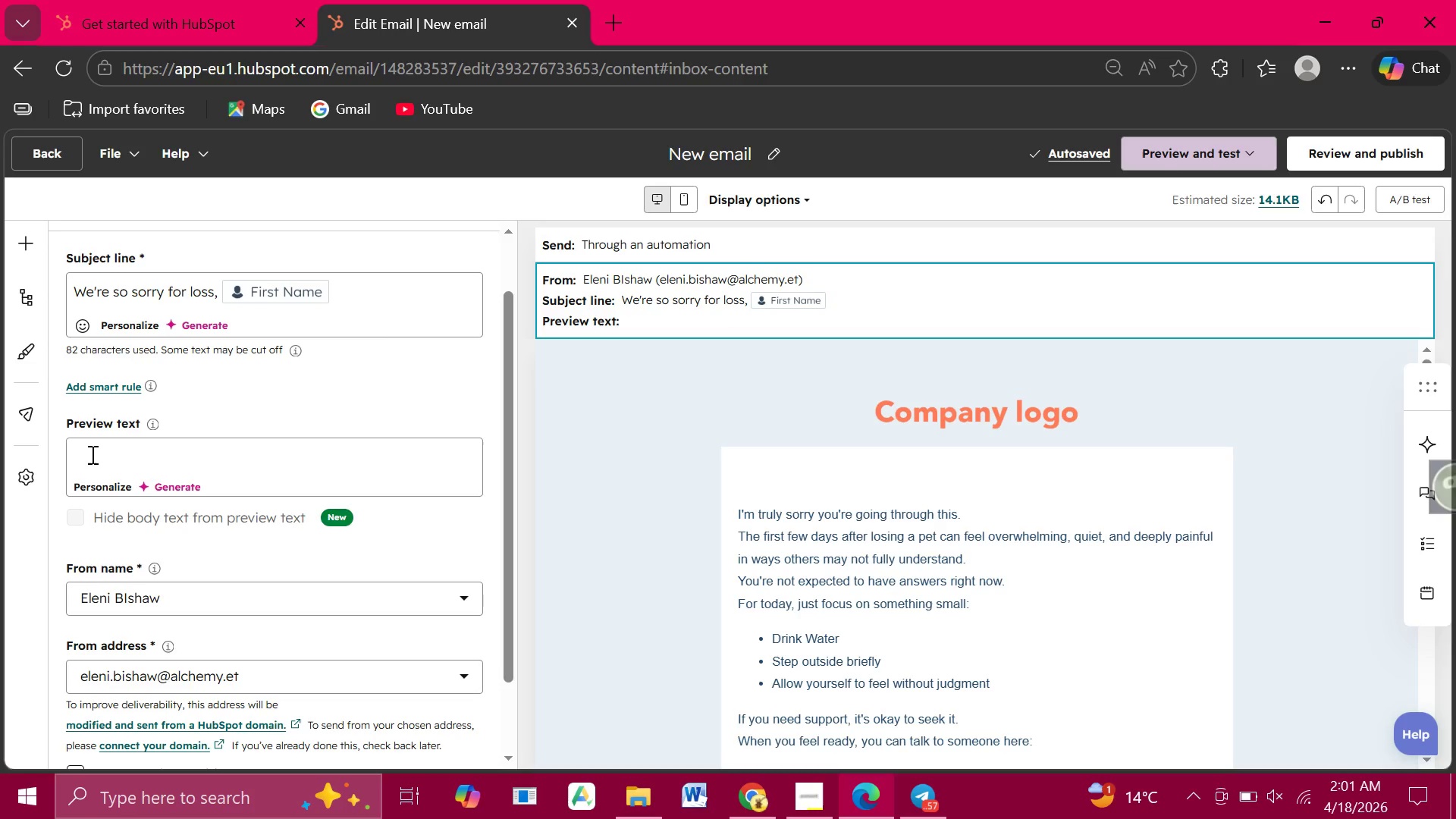 
wait(9.3)
 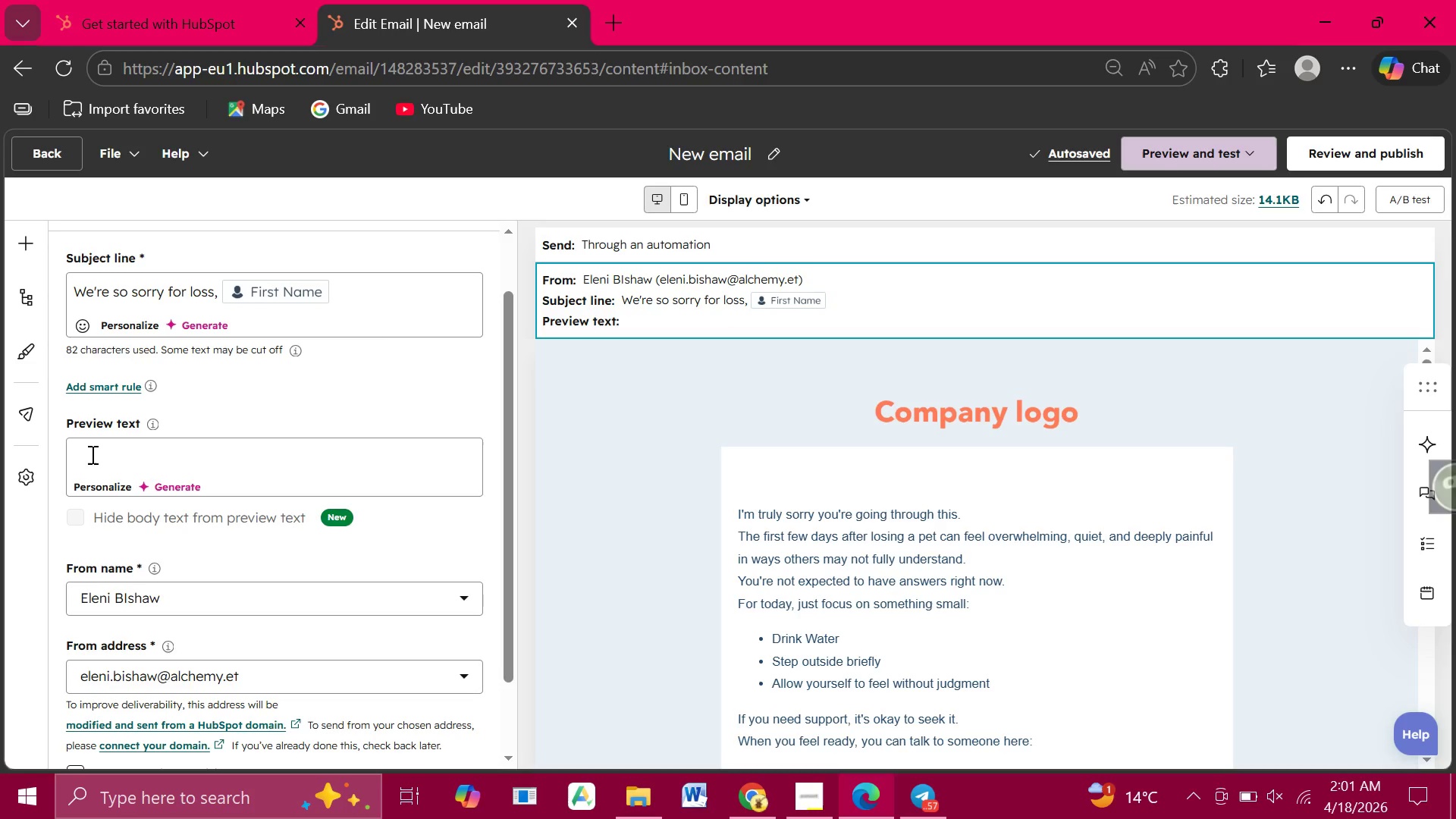 
left_click([748, 491])
 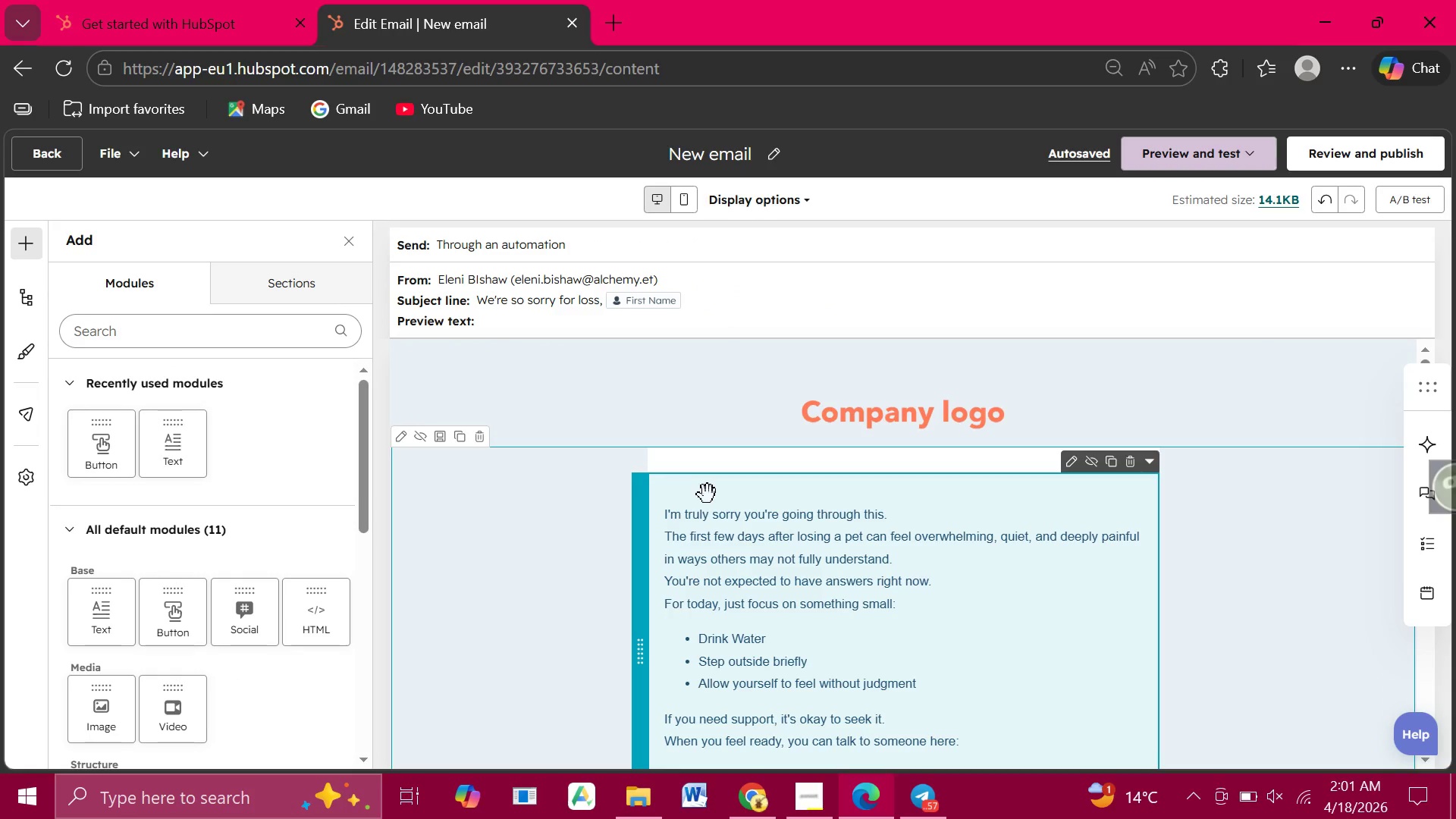 
left_click([708, 494])
 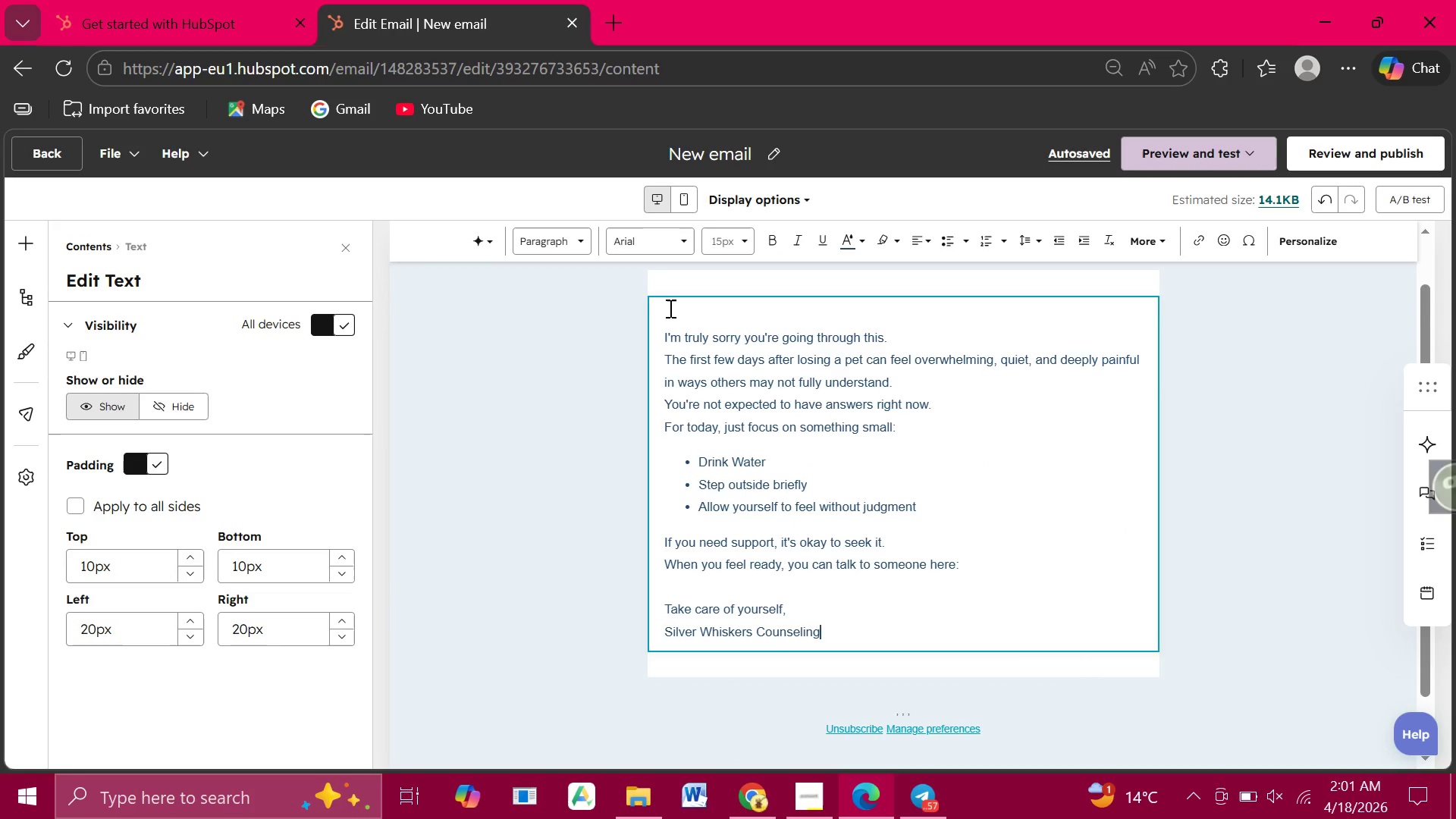 
left_click([669, 308])
 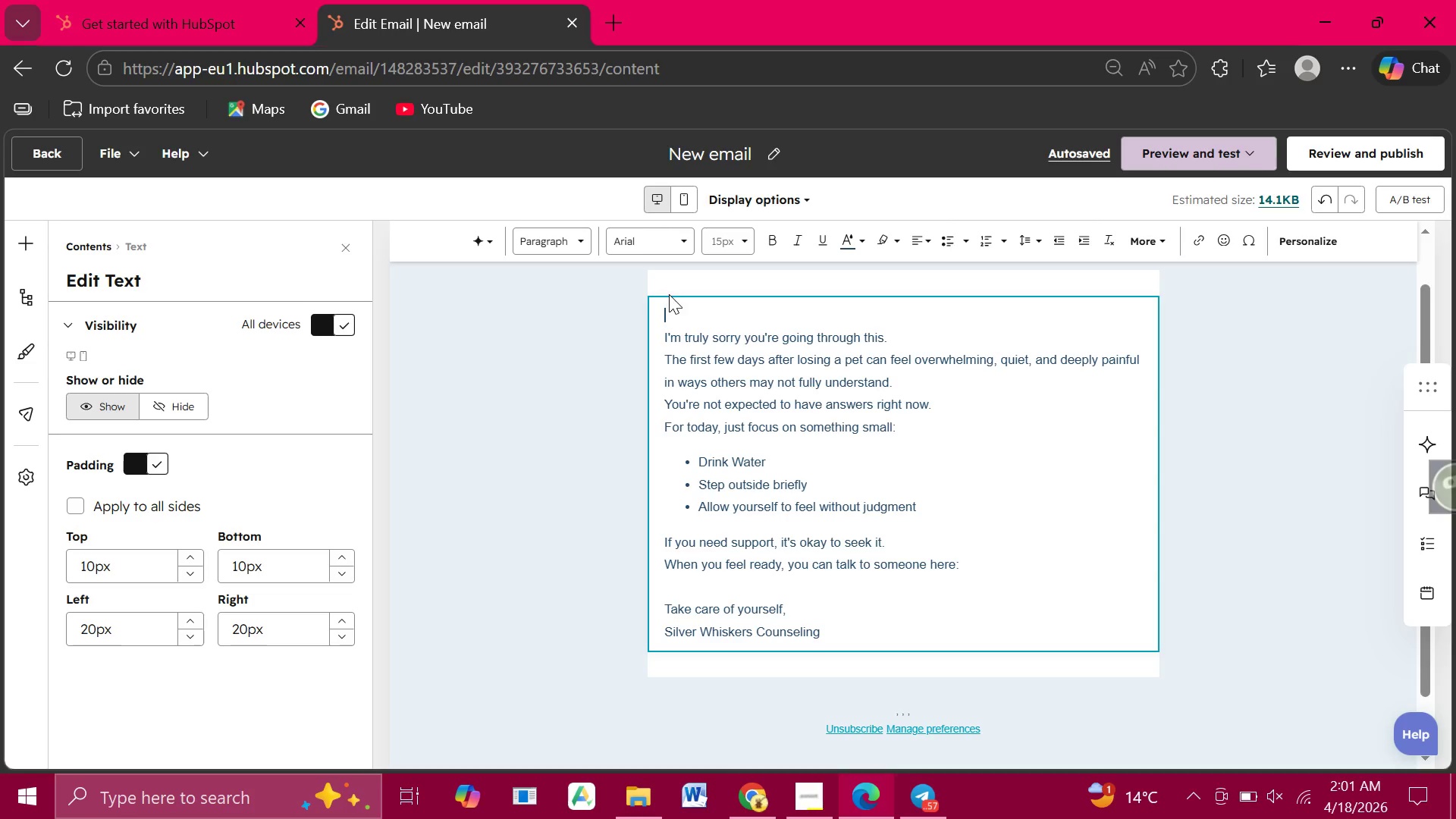 
left_click([669, 294])
 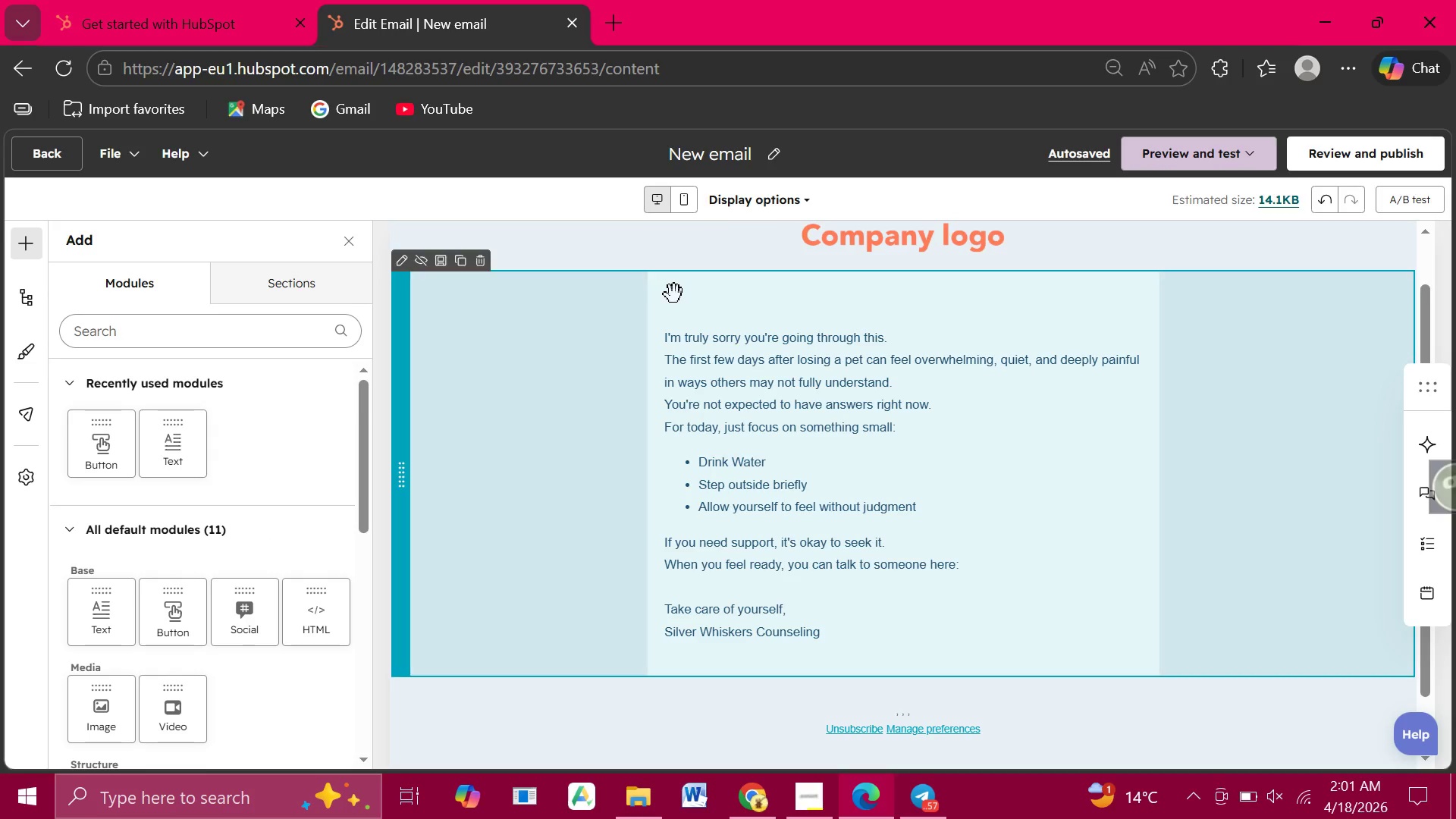 
double_click([674, 294])
 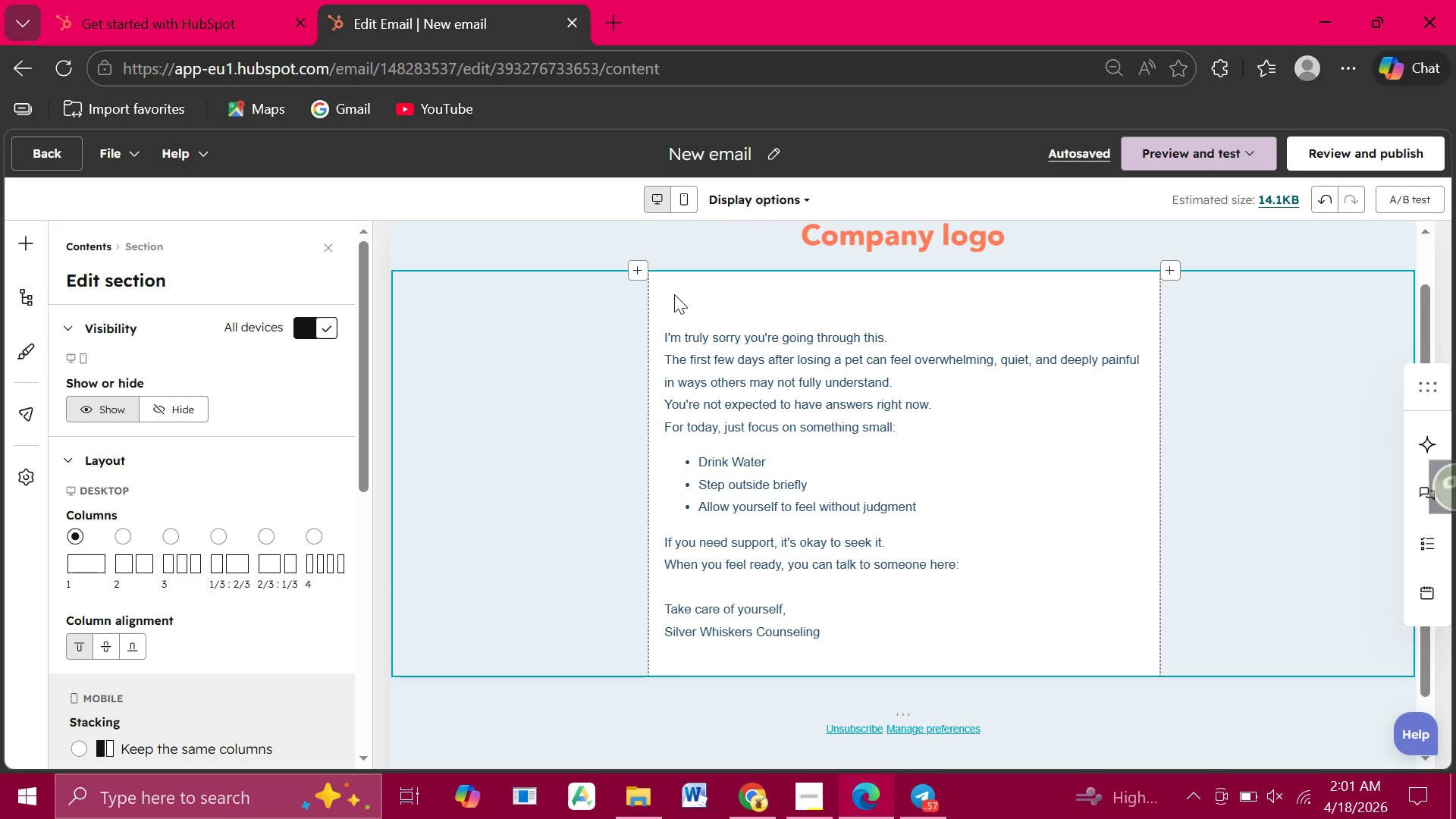 
double_click([674, 294])
 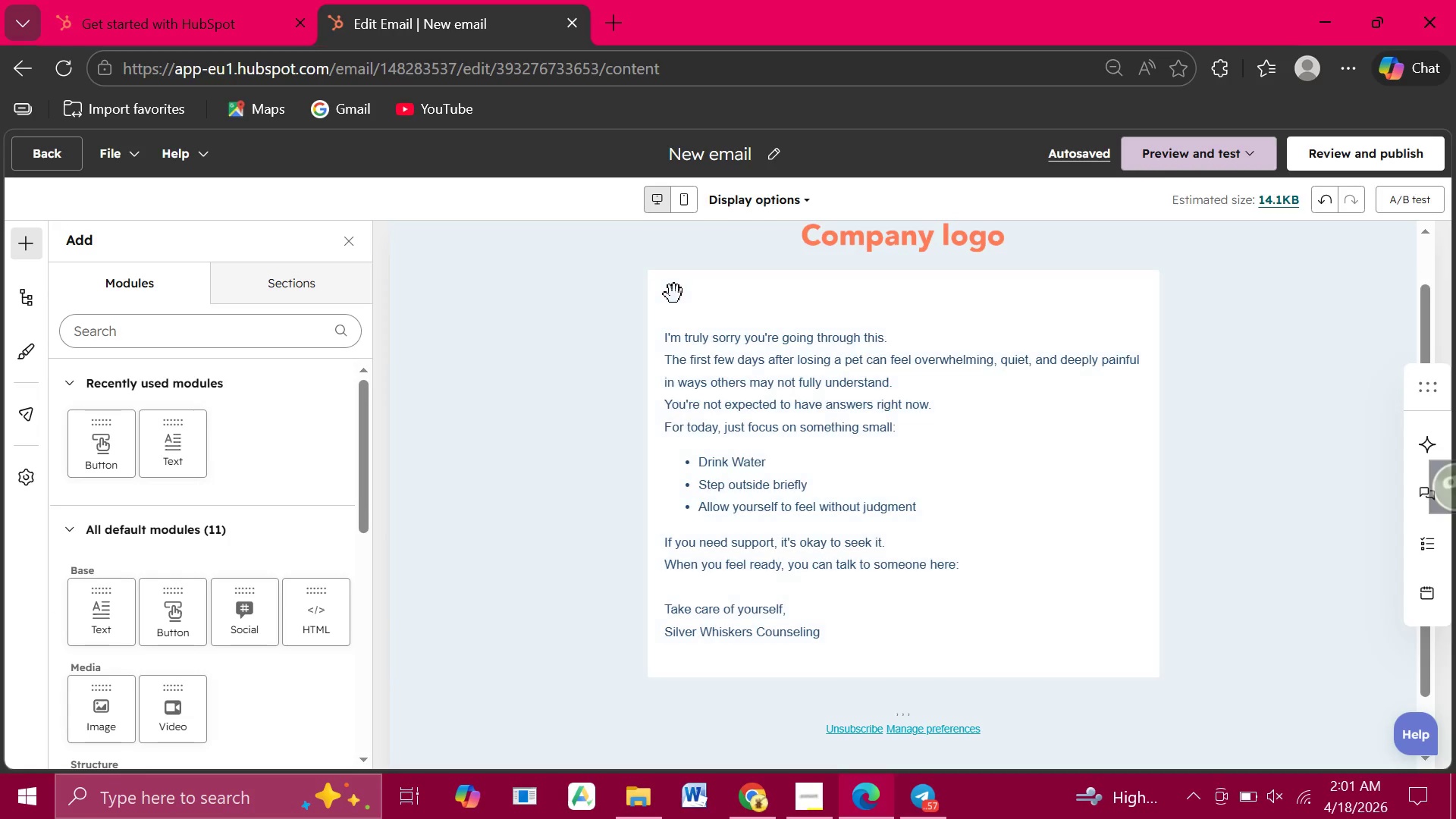 
double_click([674, 294])
 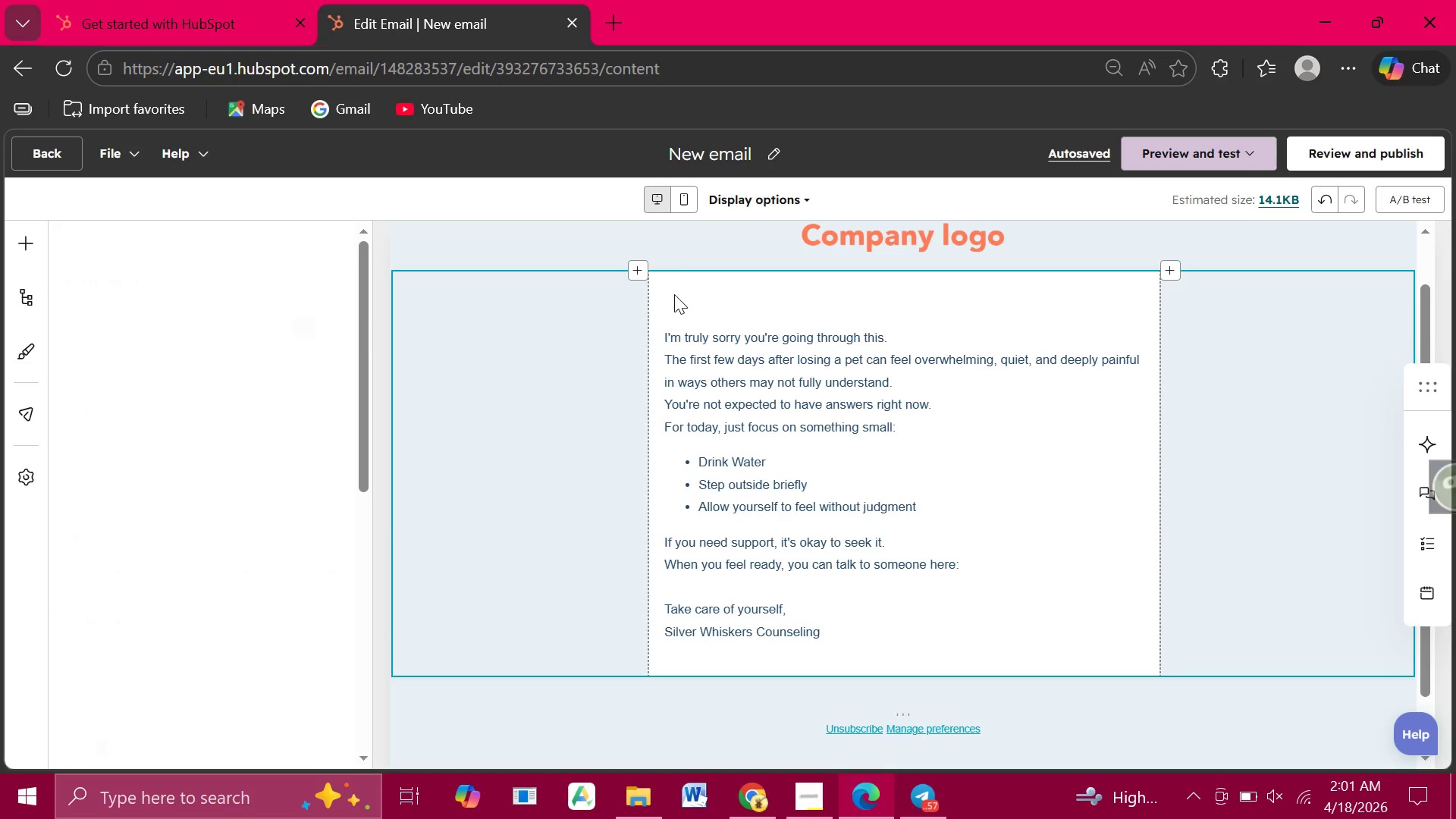 
triple_click([674, 294])
 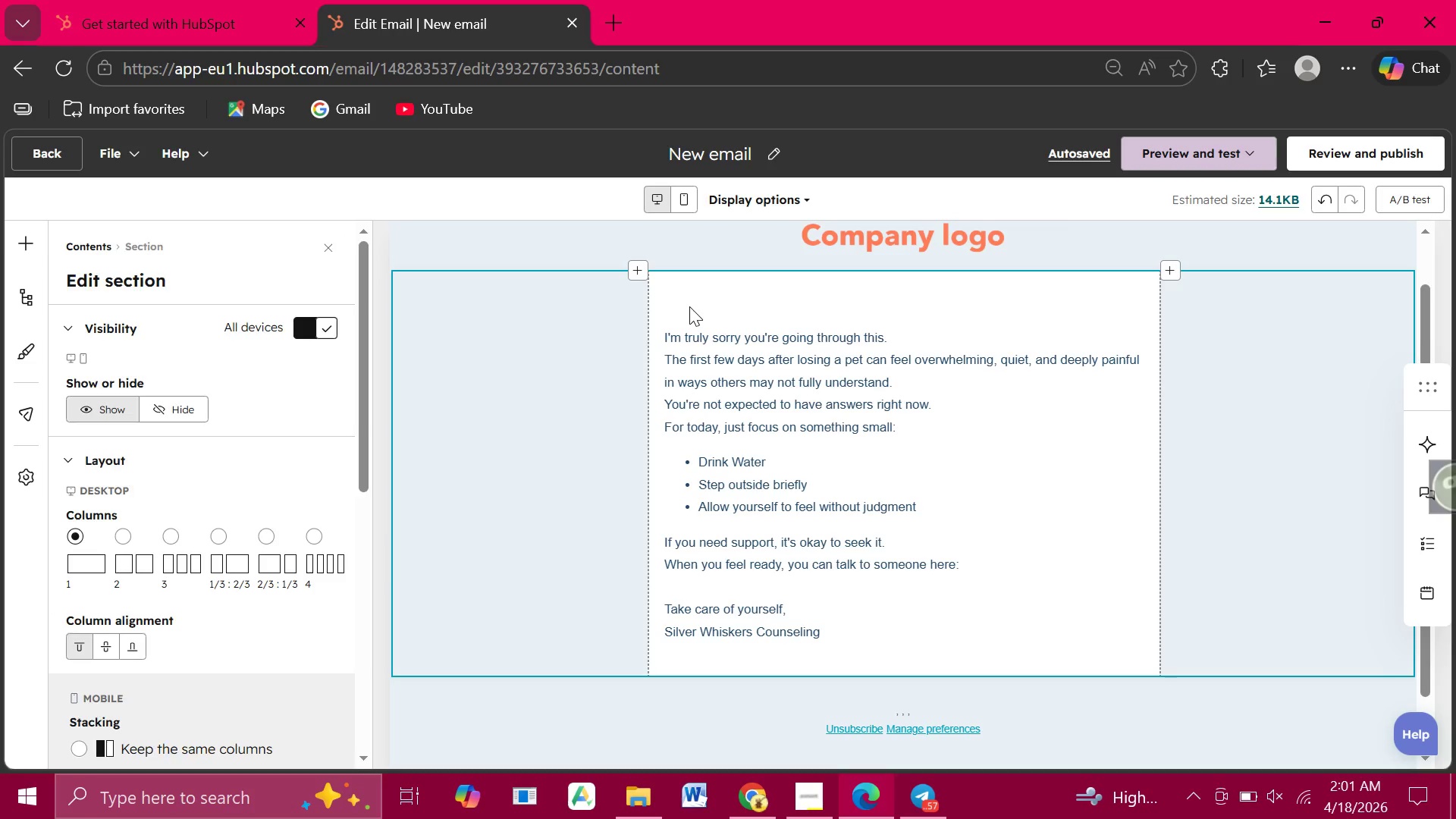 
double_click([689, 306])
 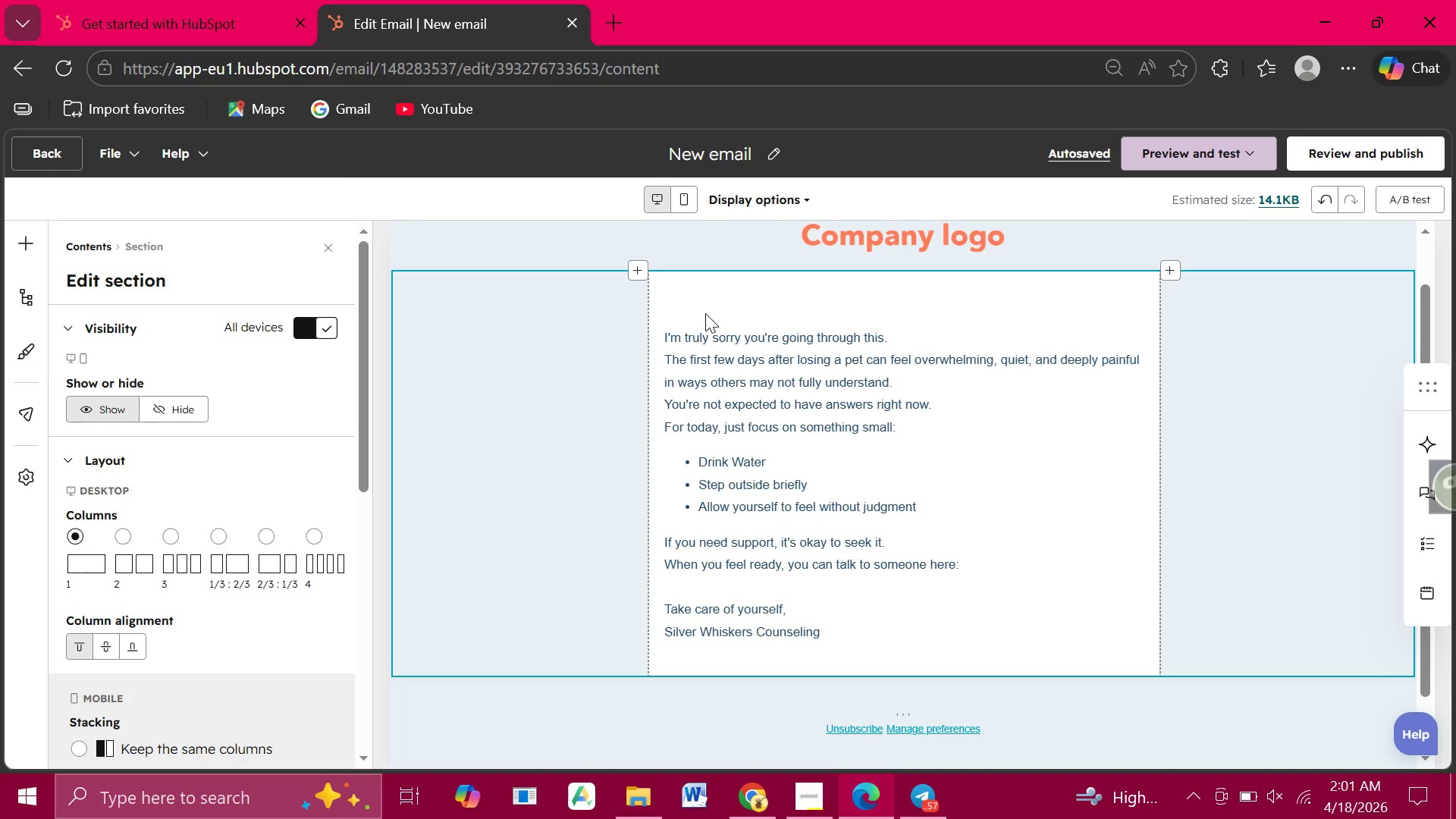 
left_click([705, 313])
 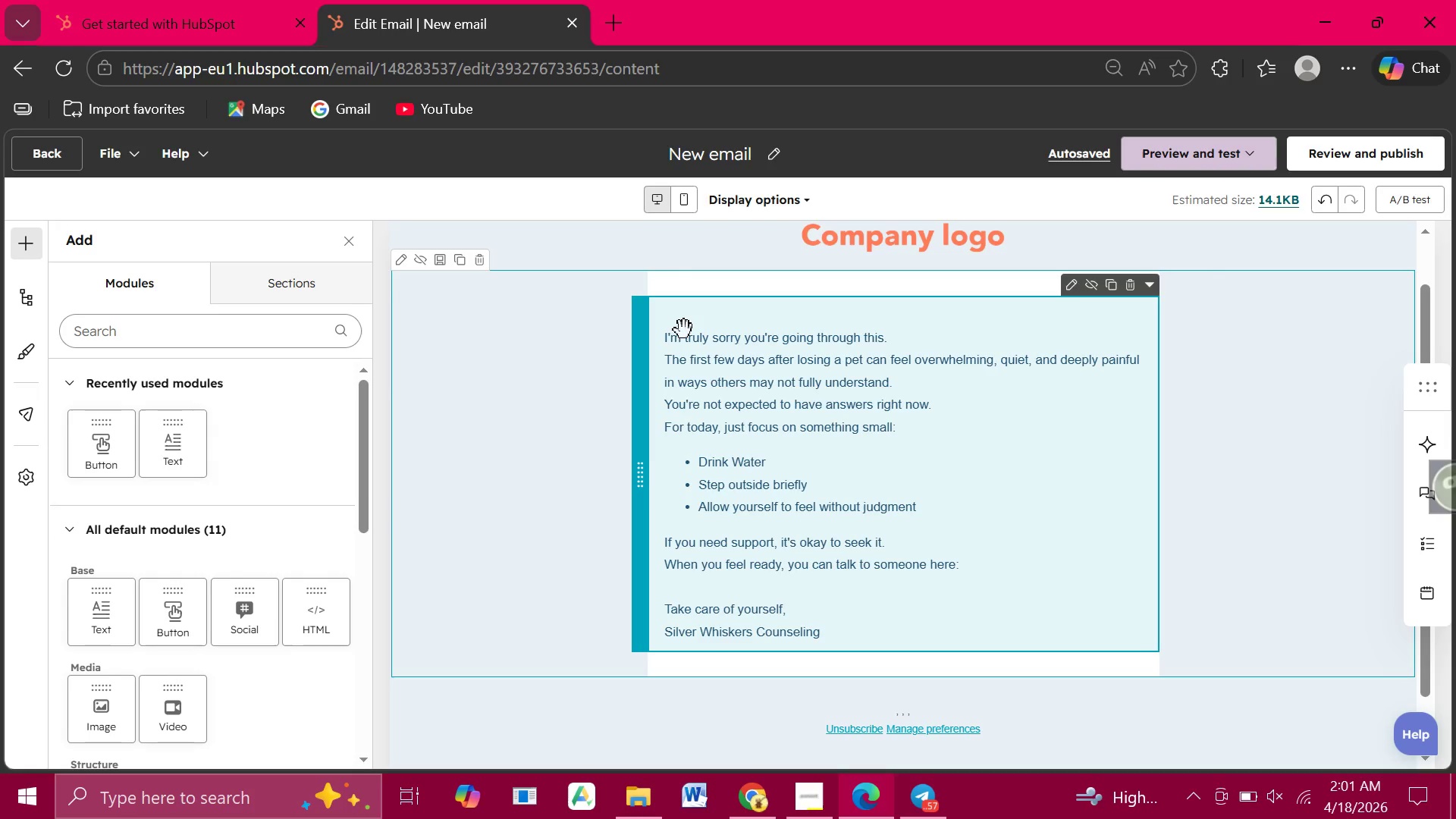 
double_click([684, 330])
 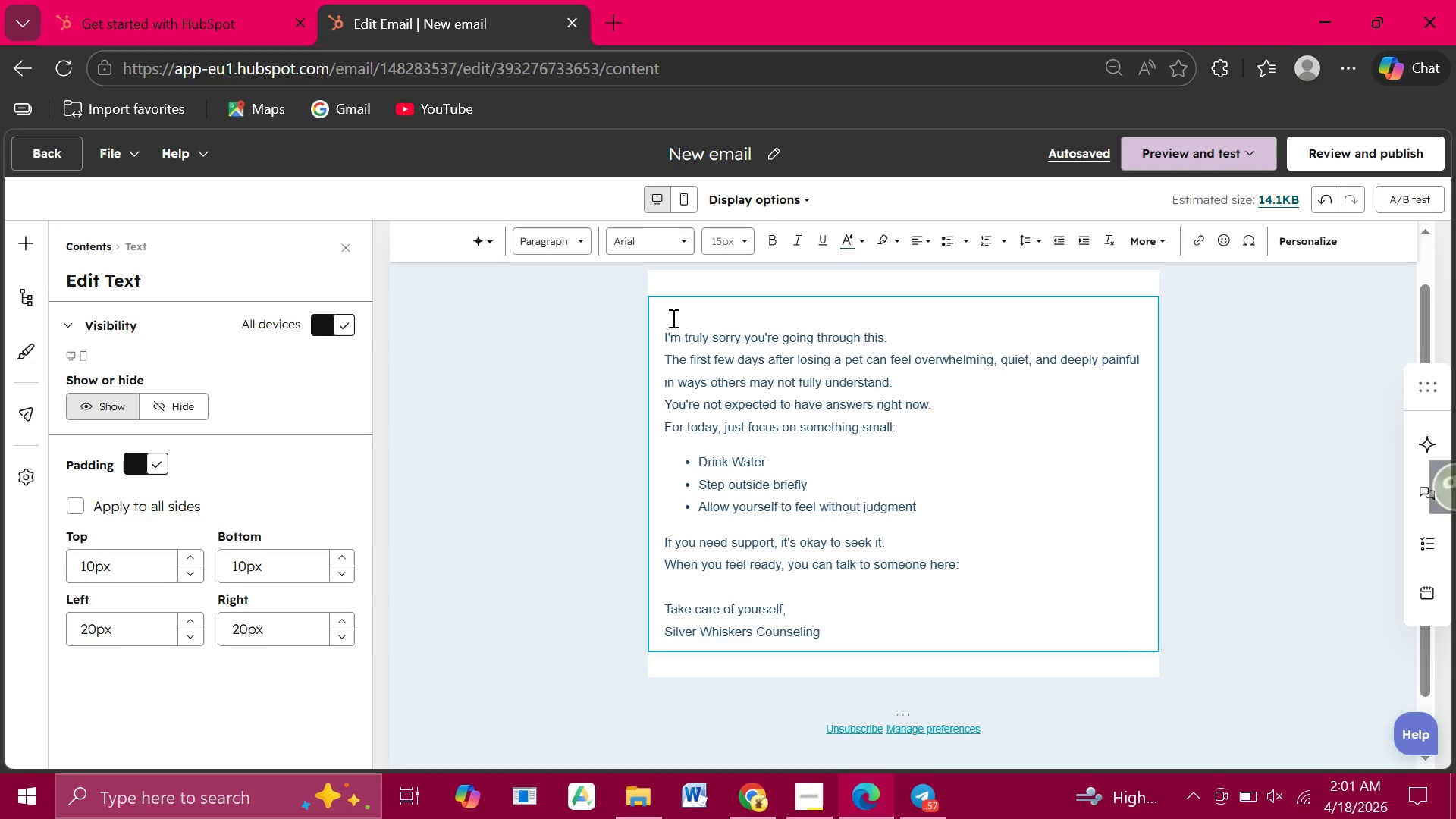 
left_click([672, 318])
 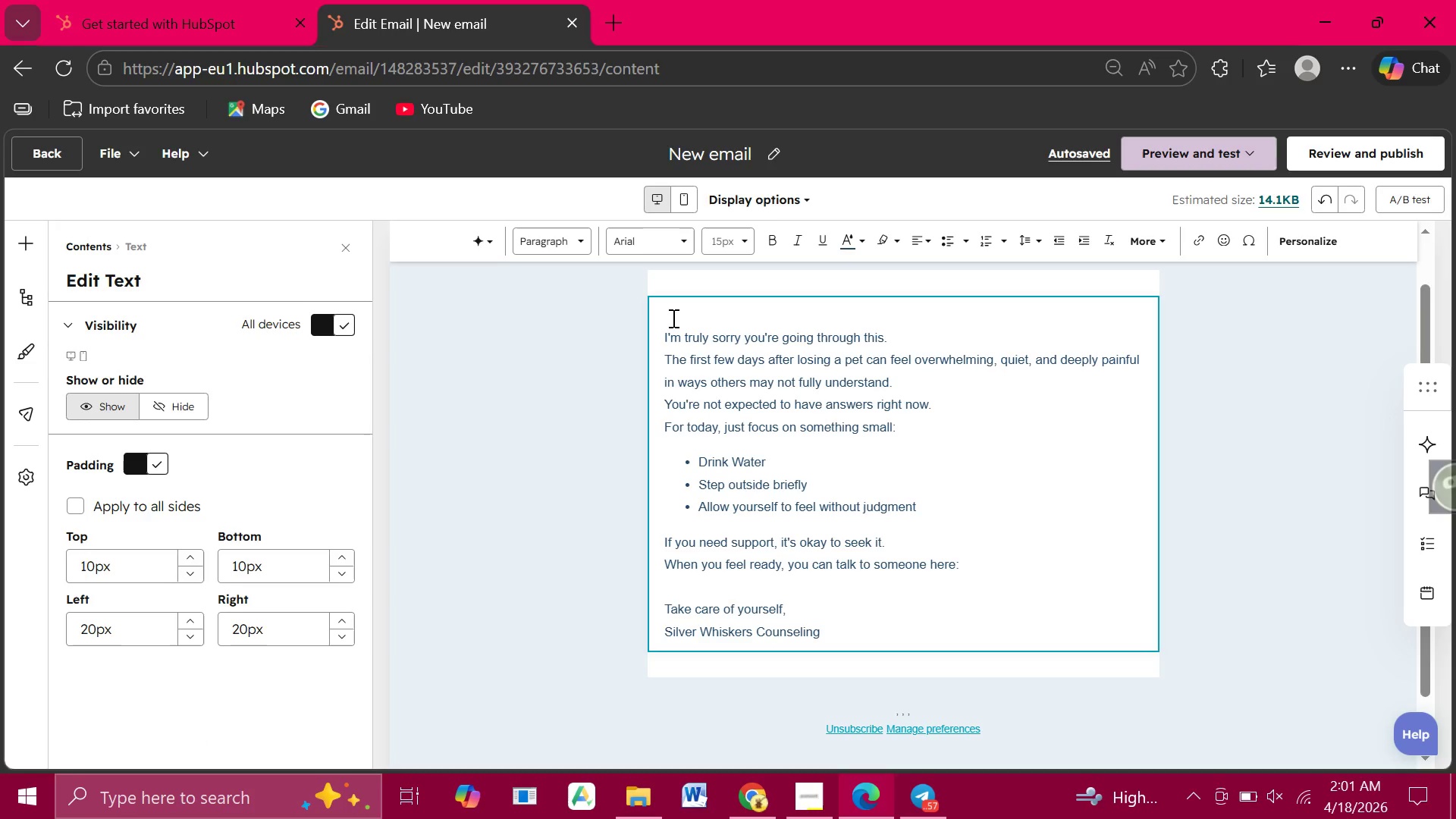 
type(Hi )
 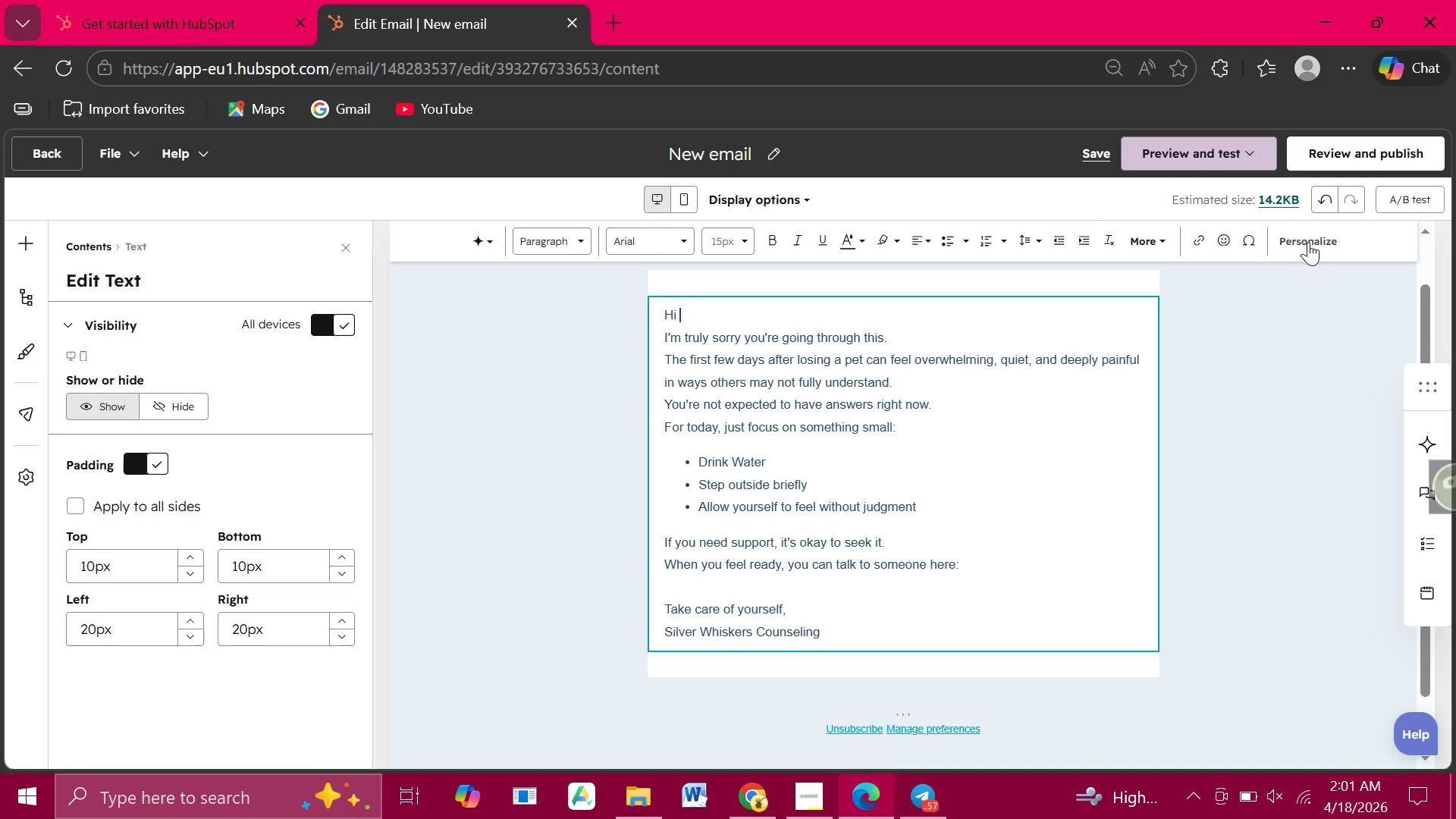 
left_click([1308, 242])
 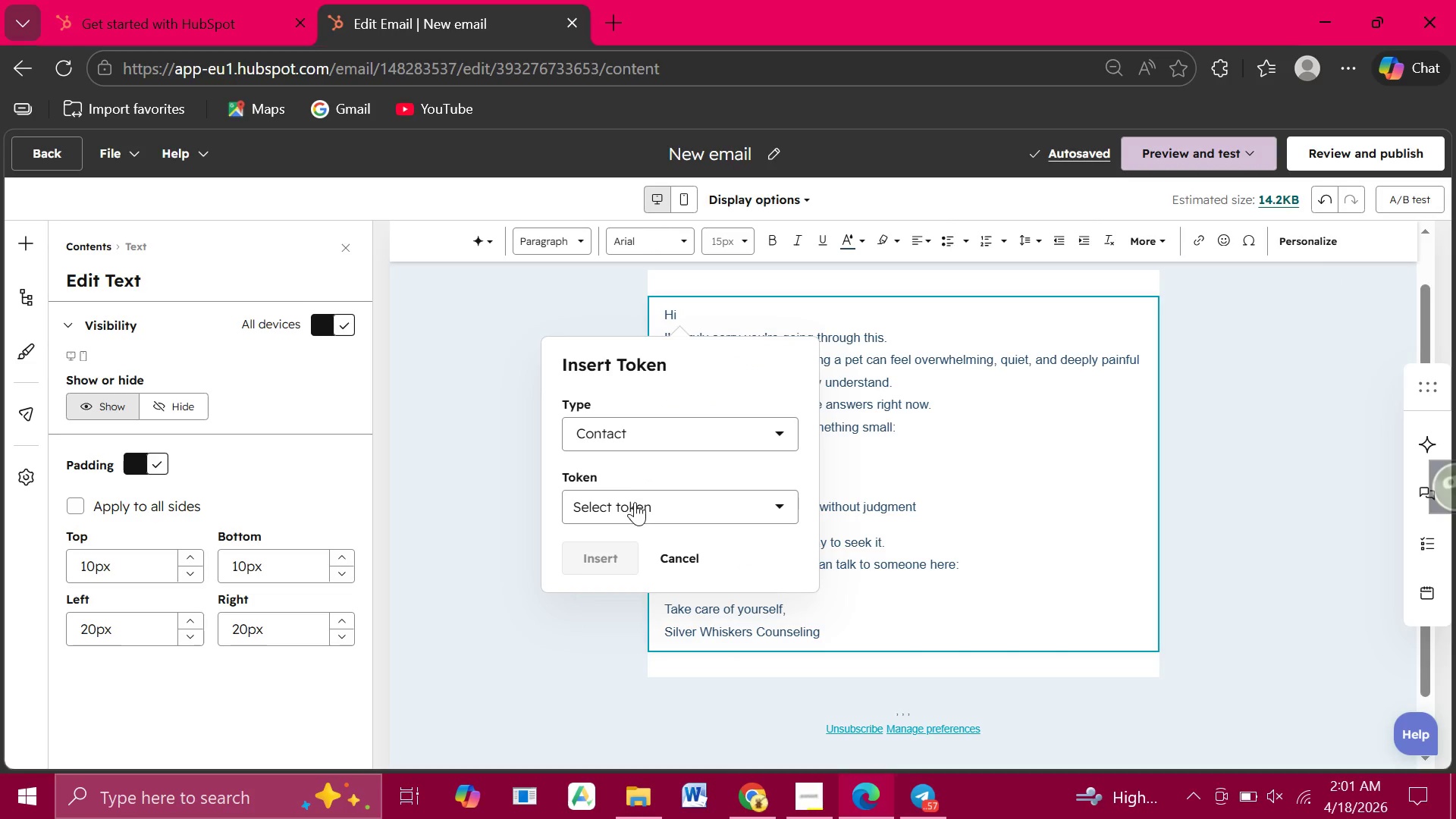 
left_click([635, 502])
 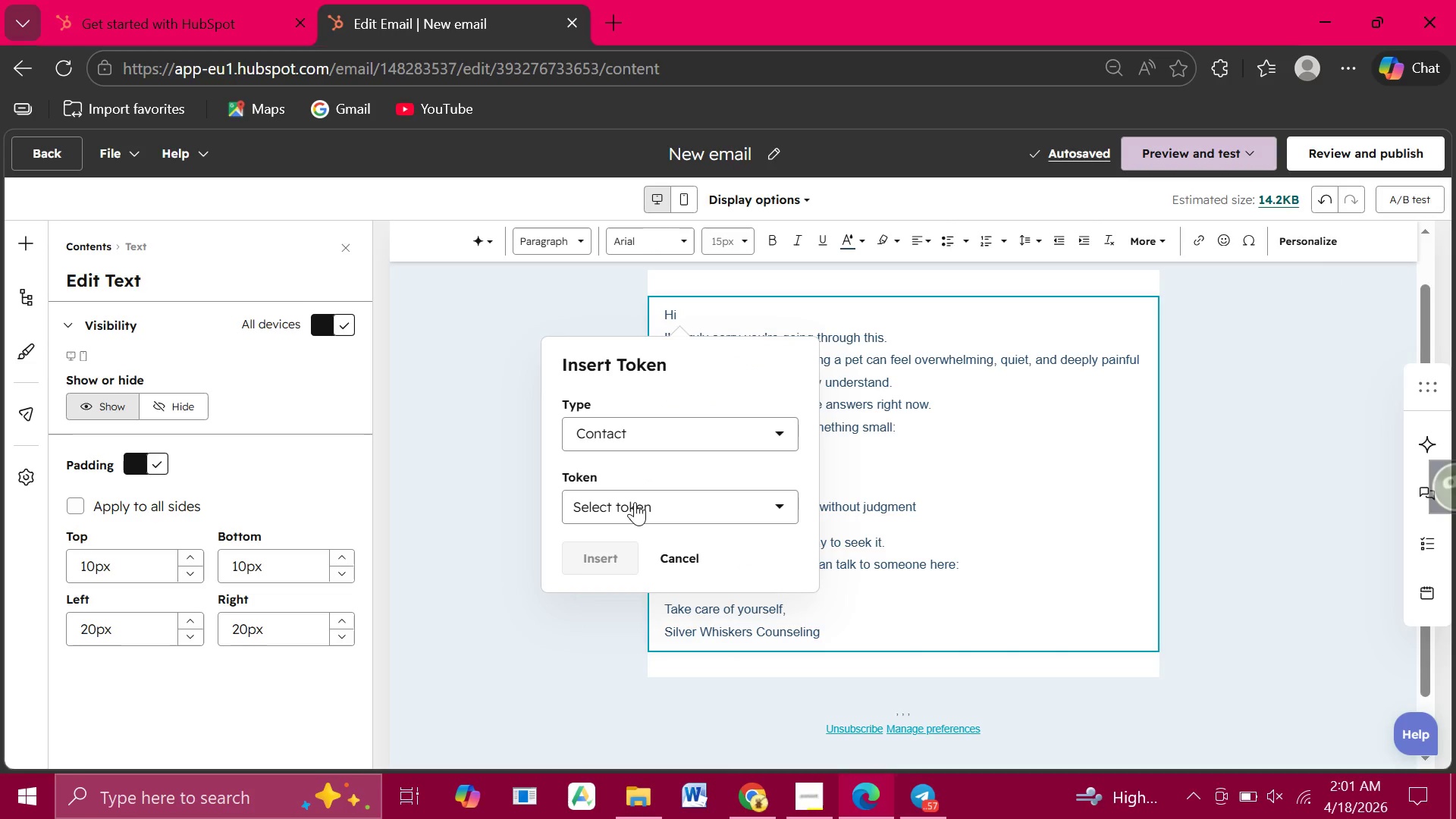 
type(first na)
 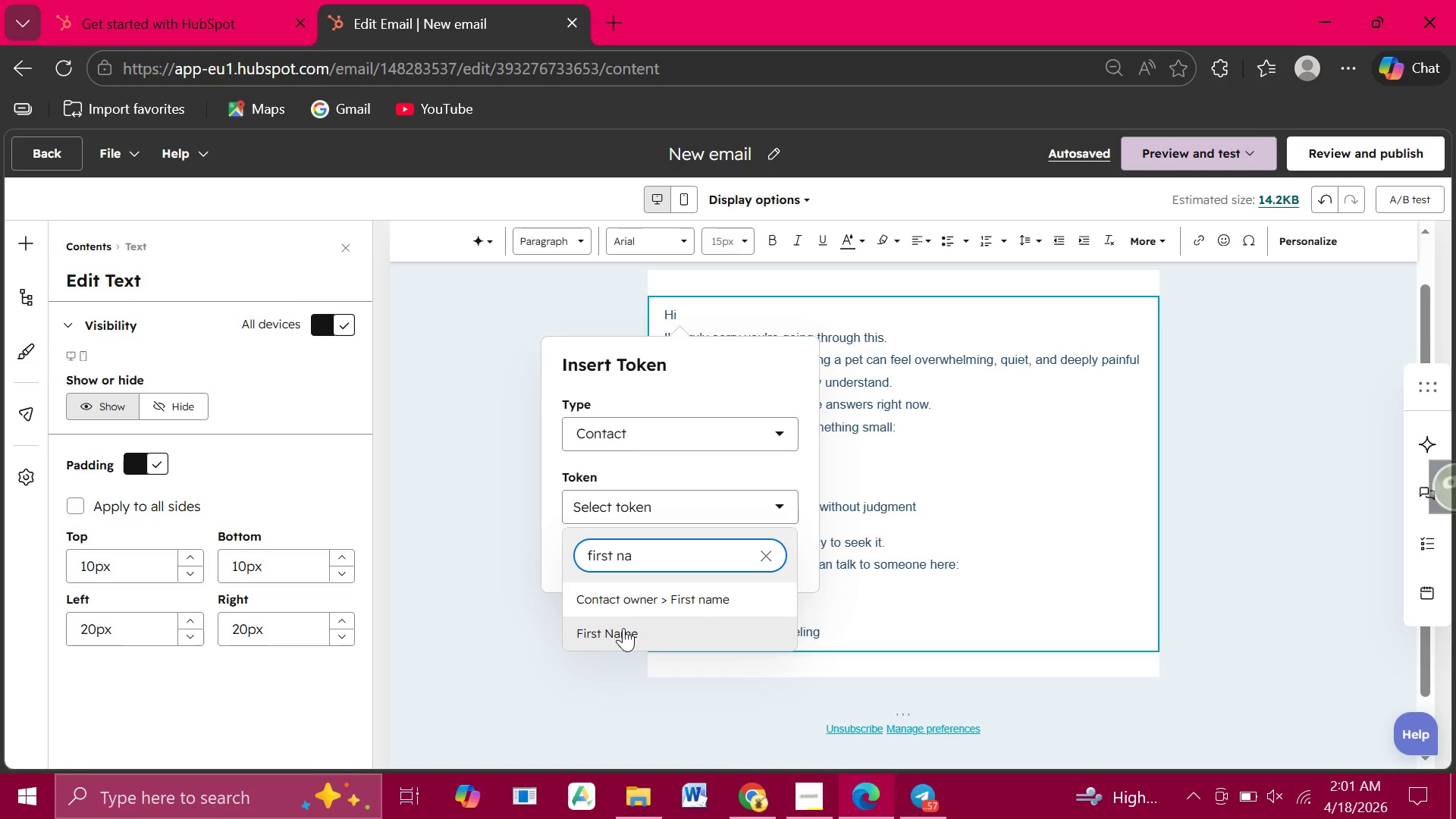 
left_click([623, 628])
 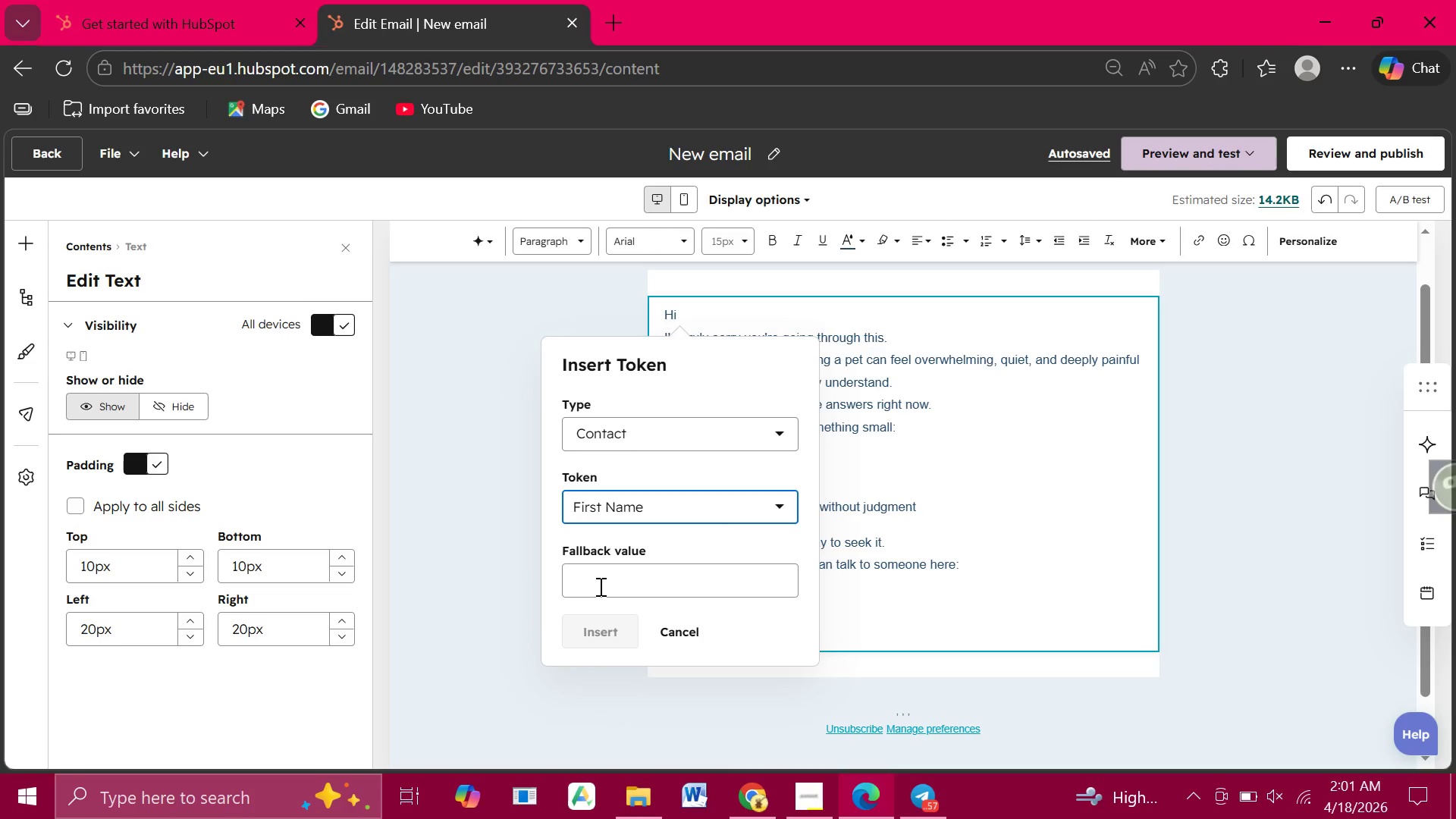 
left_click([595, 584])
 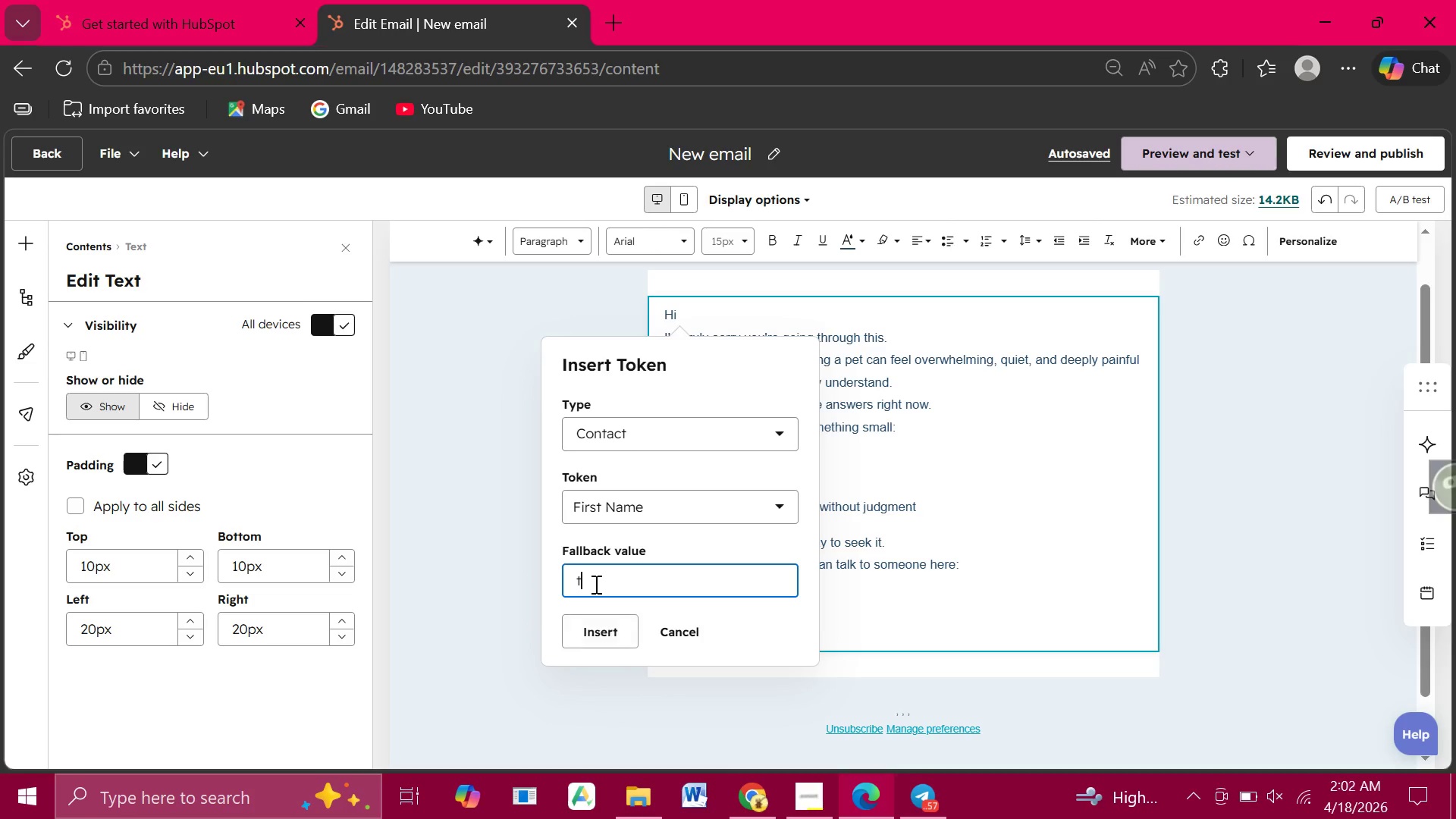 
type(there)
 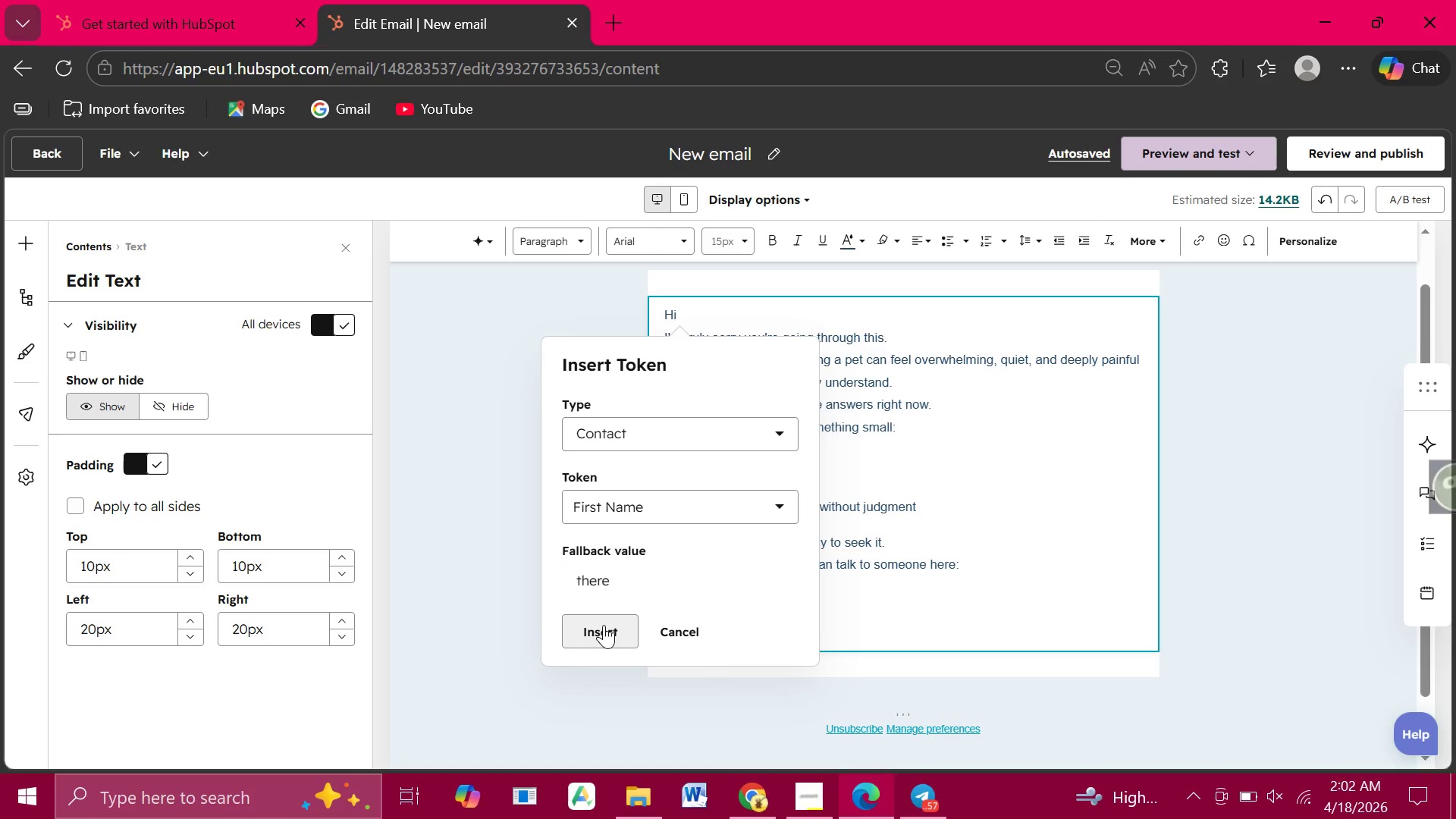 
left_click([604, 625])
 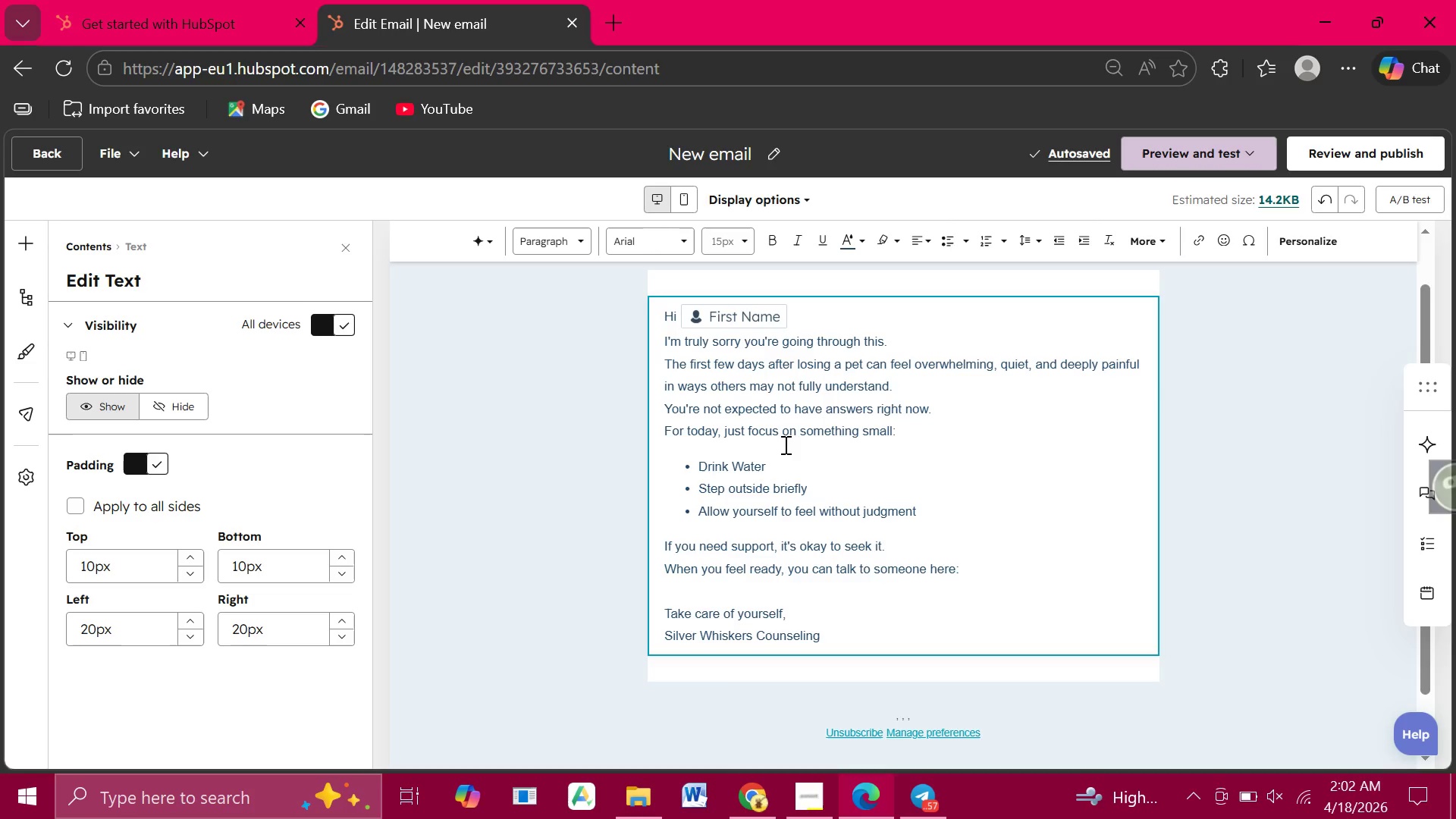 
wait(6.73)
 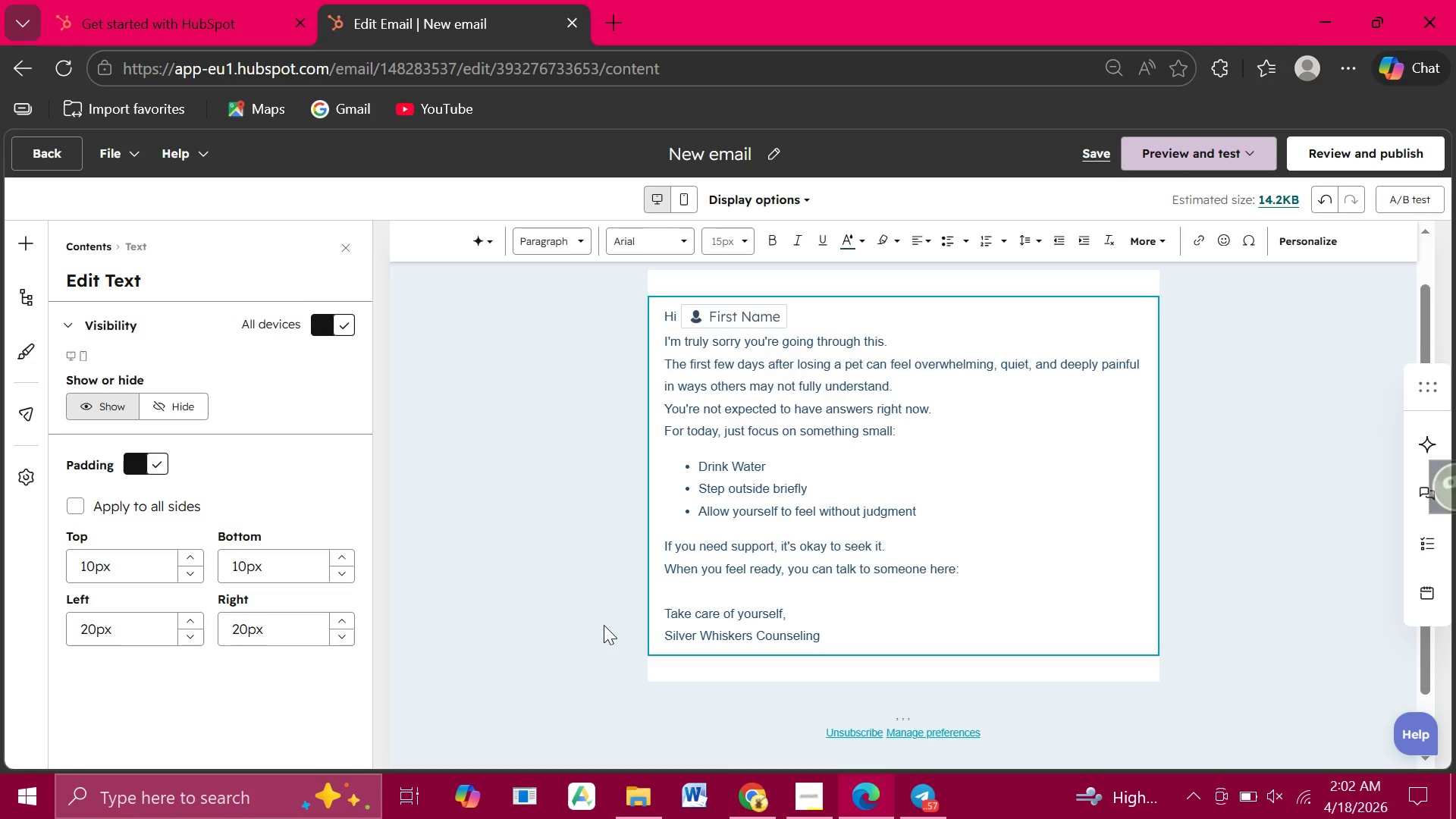 
key(Comma)
 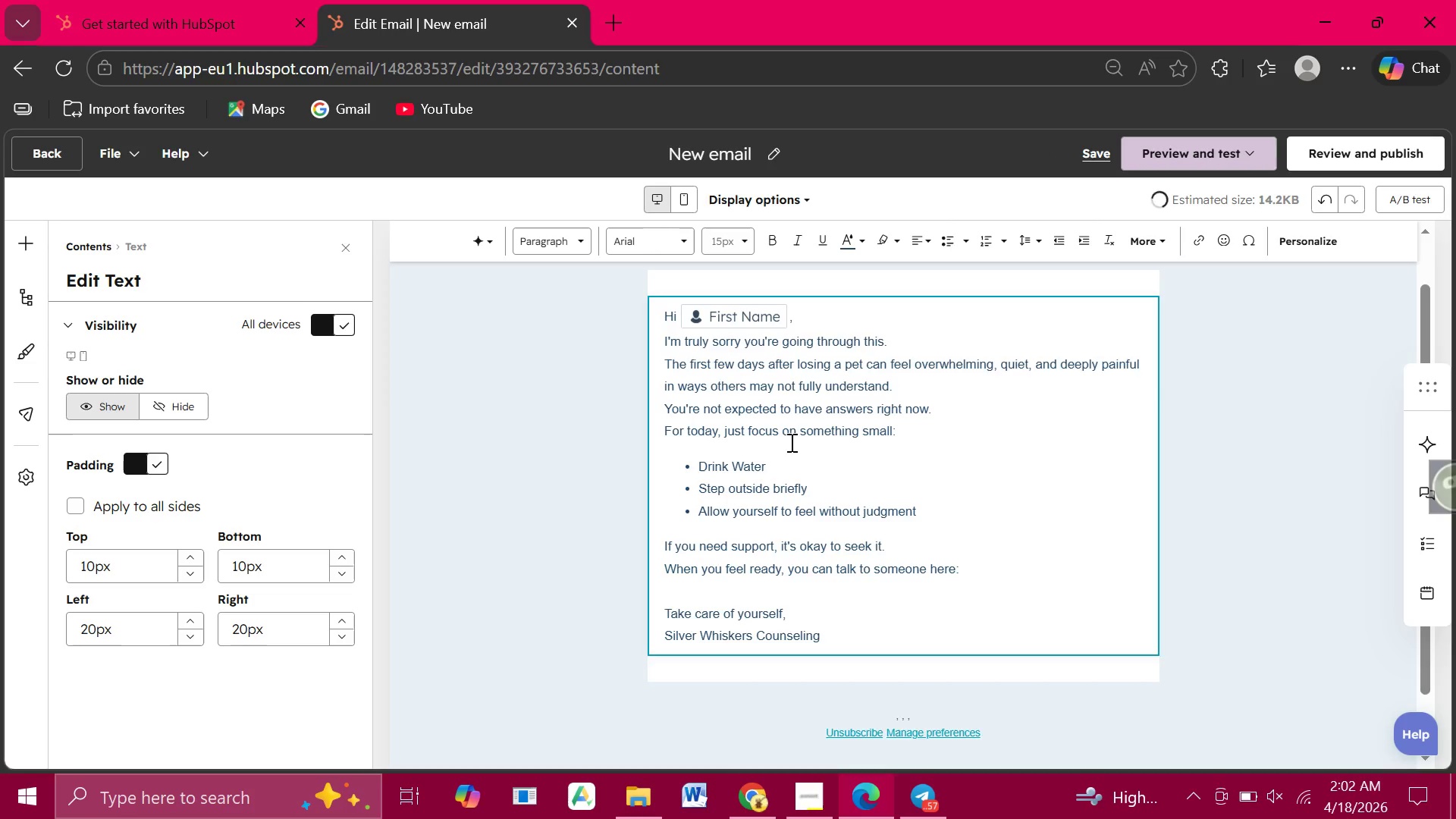 
key(Enter)
 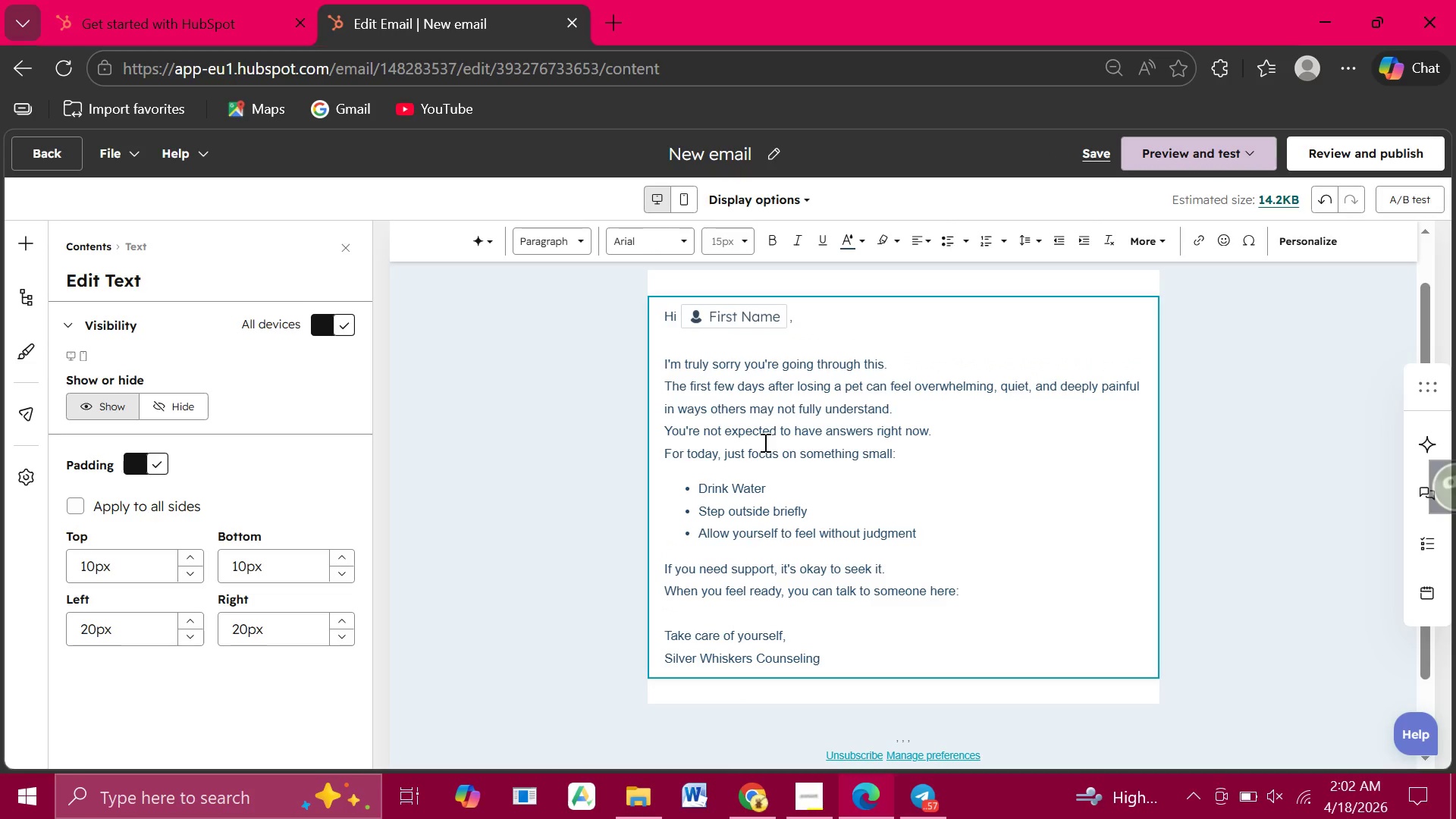 
mouse_move([683, 459])
 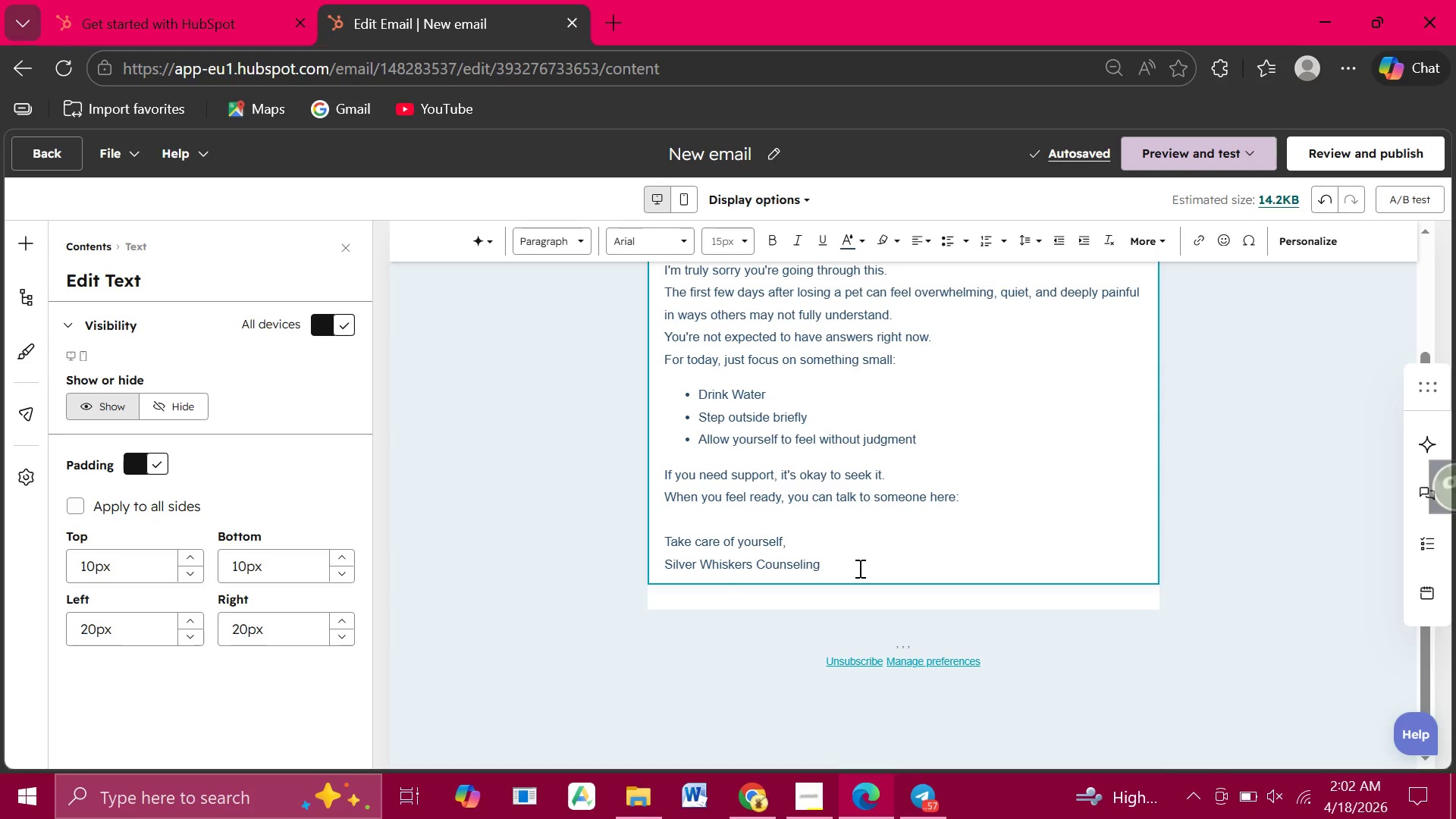 
left_click([858, 568])
 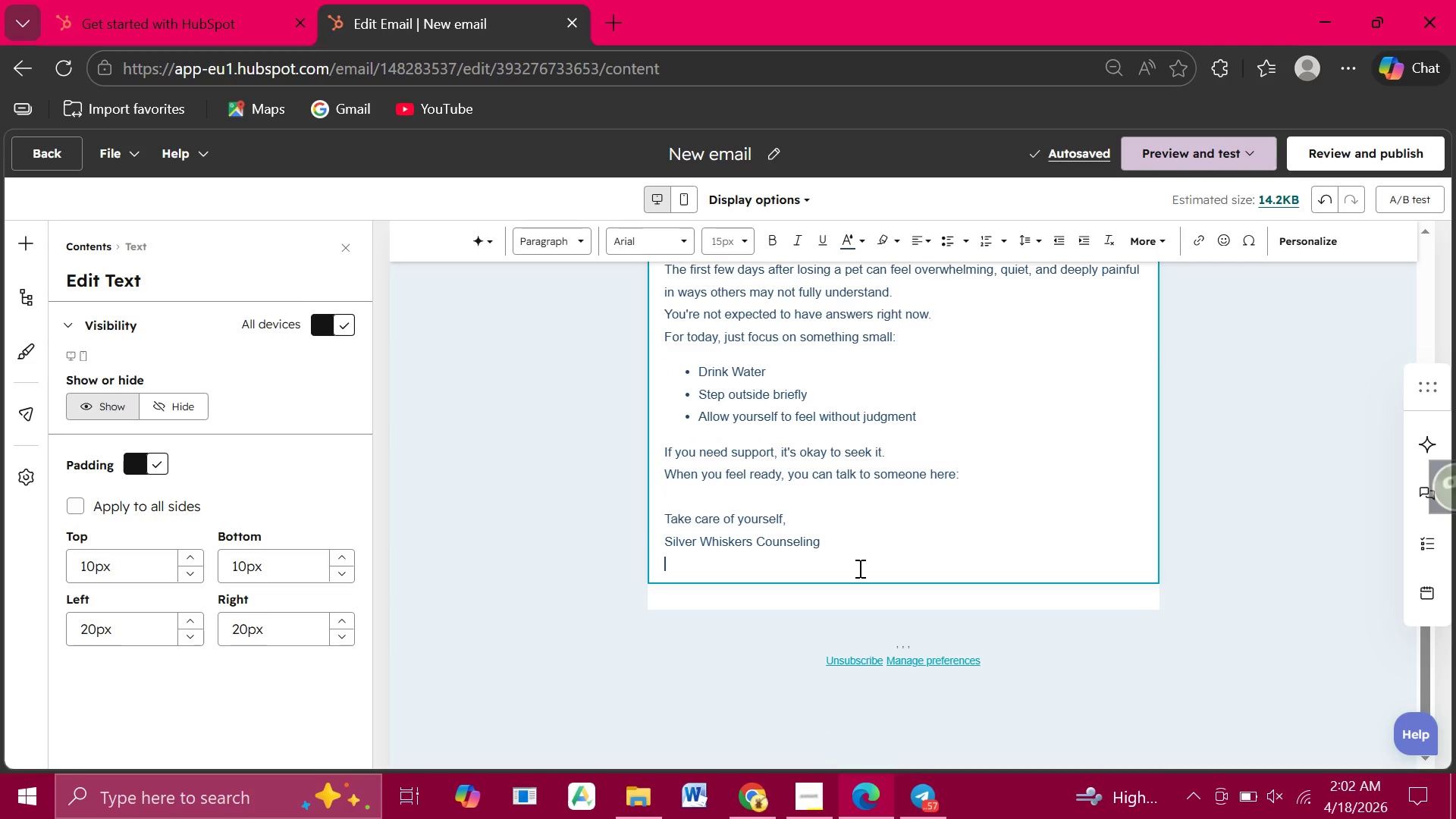 
key(Enter)
 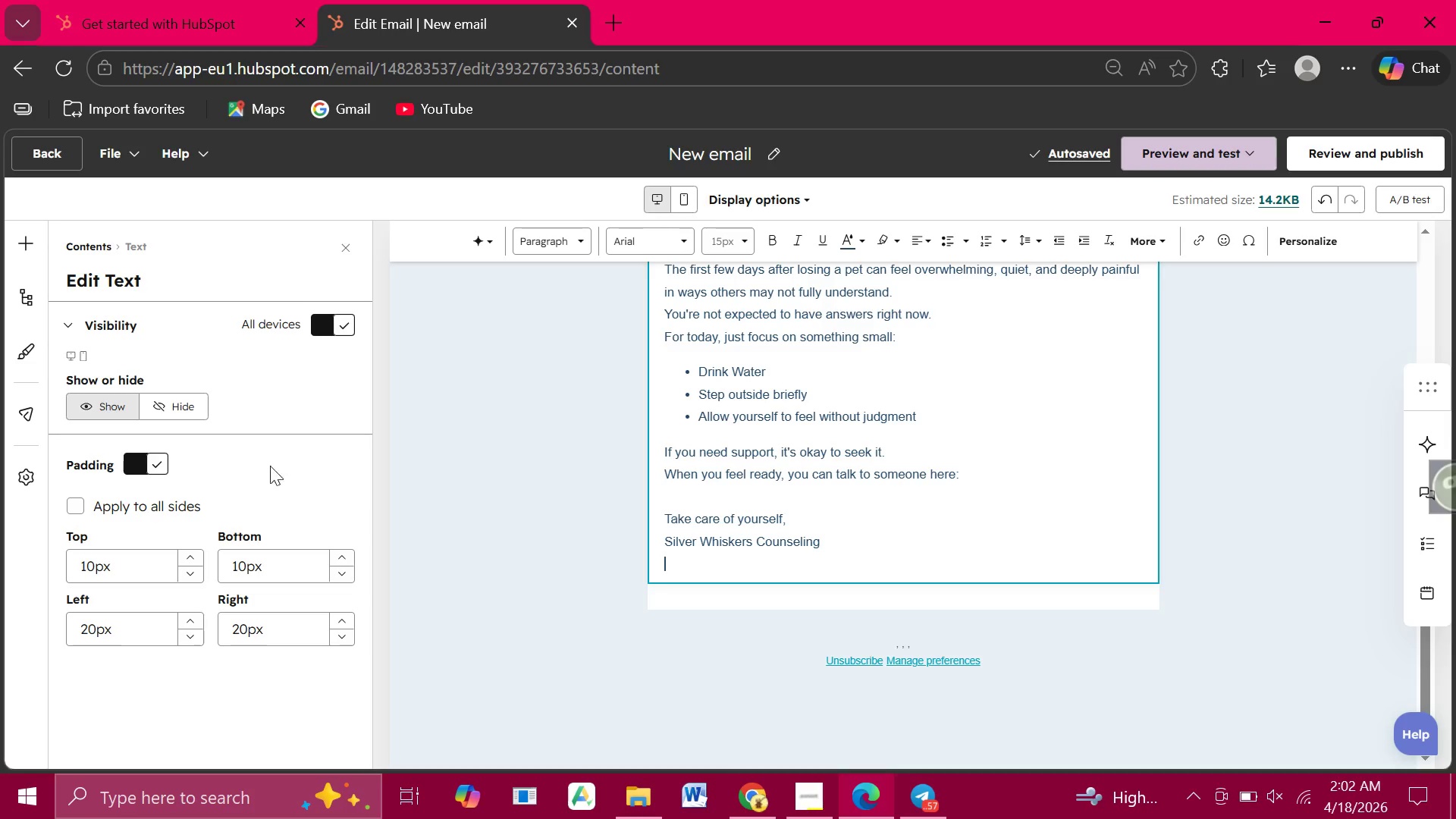 
wait(5.84)
 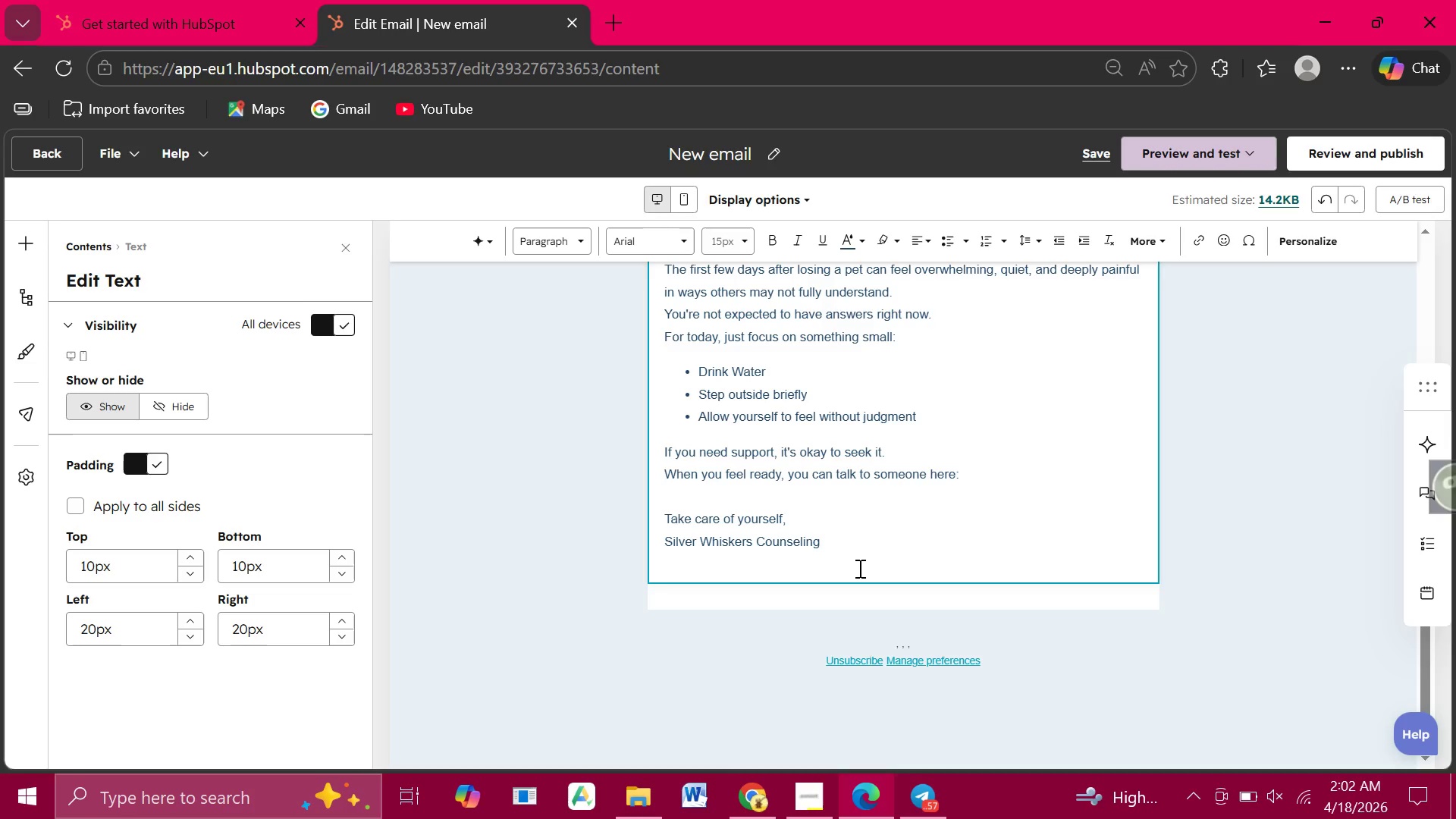 
left_click([20, 249])
 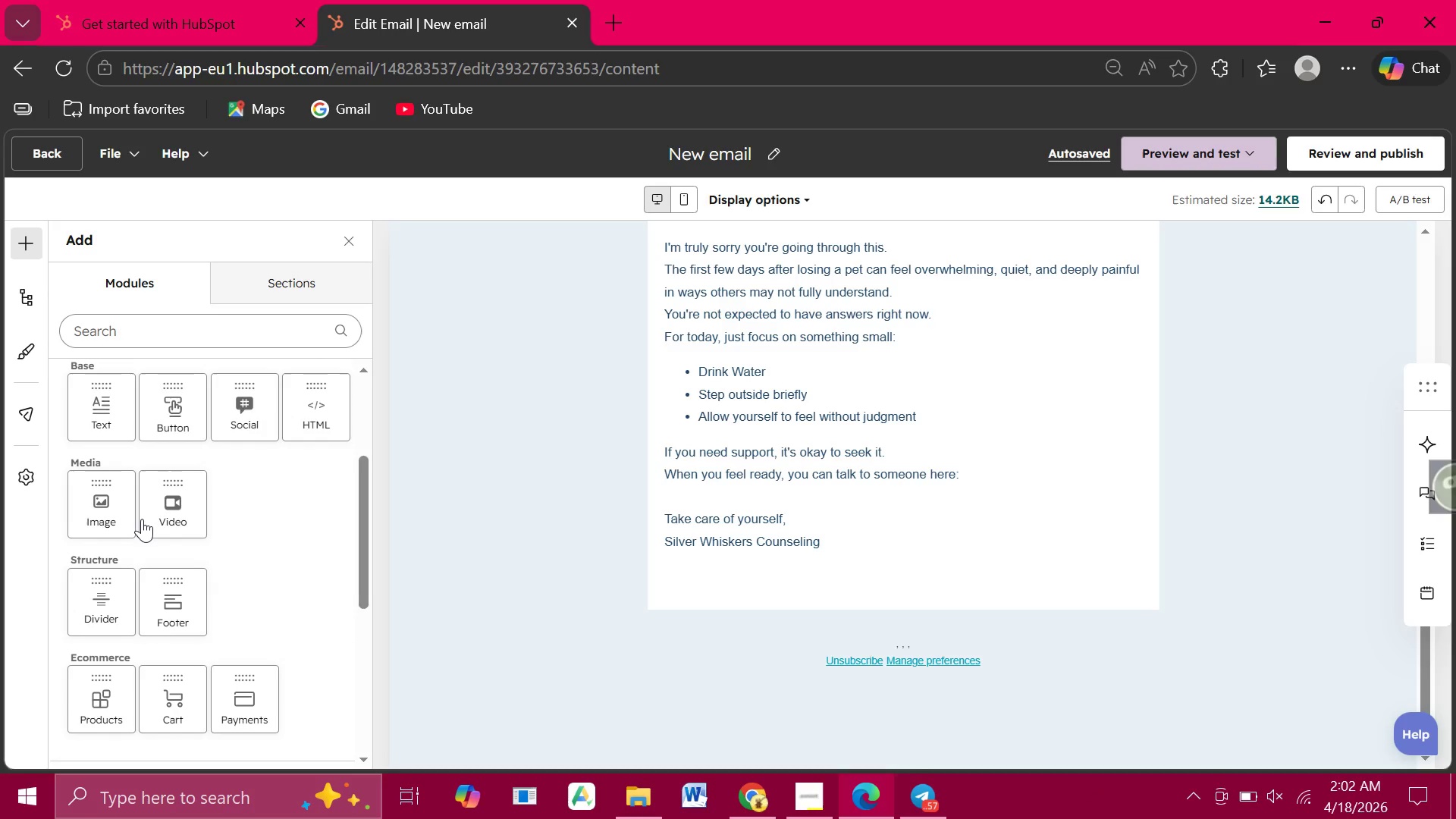 
wait(14.02)
 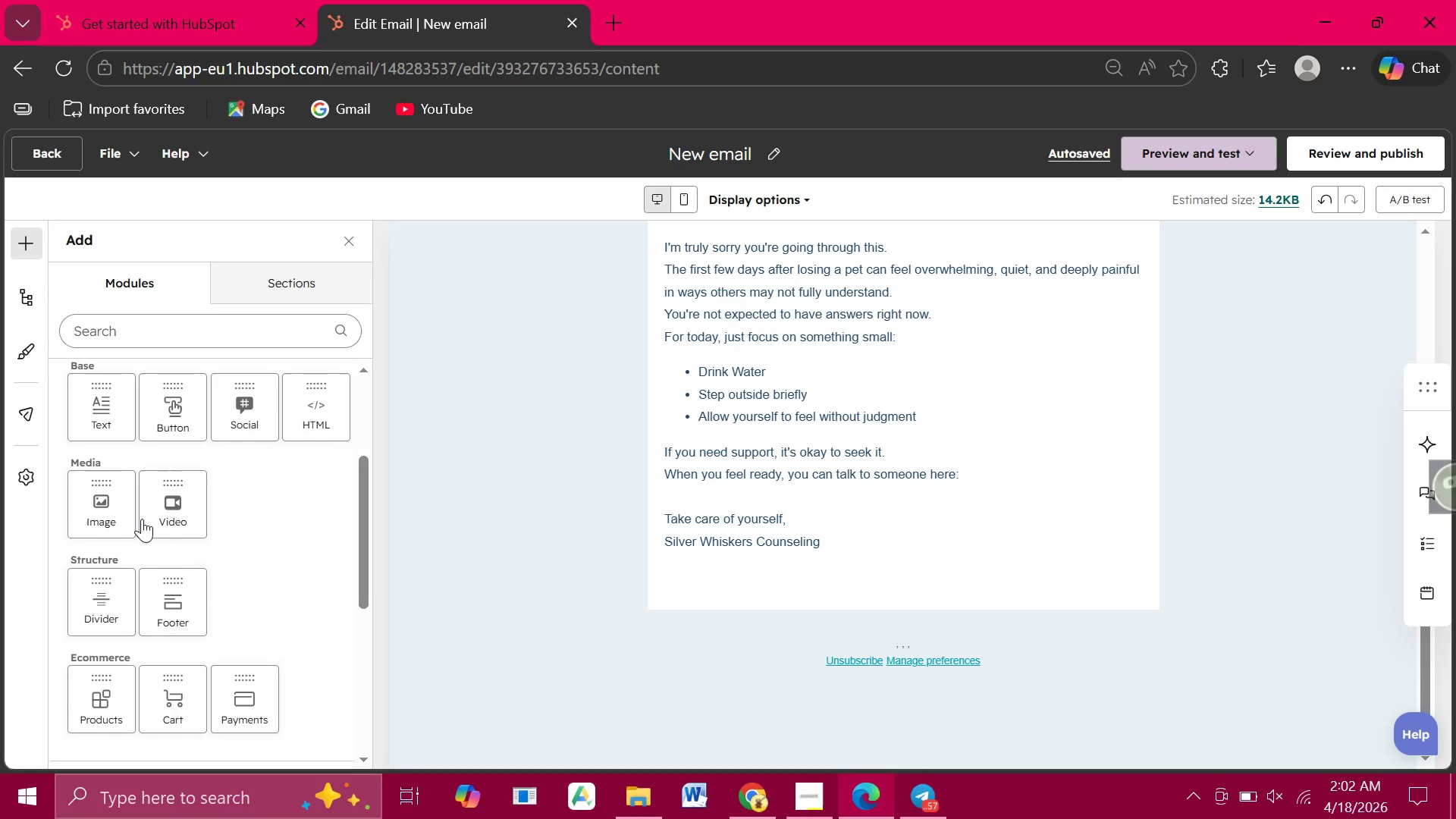 
left_click_drag(start_coordinate=[163, 416], to_coordinate=[907, 553])
 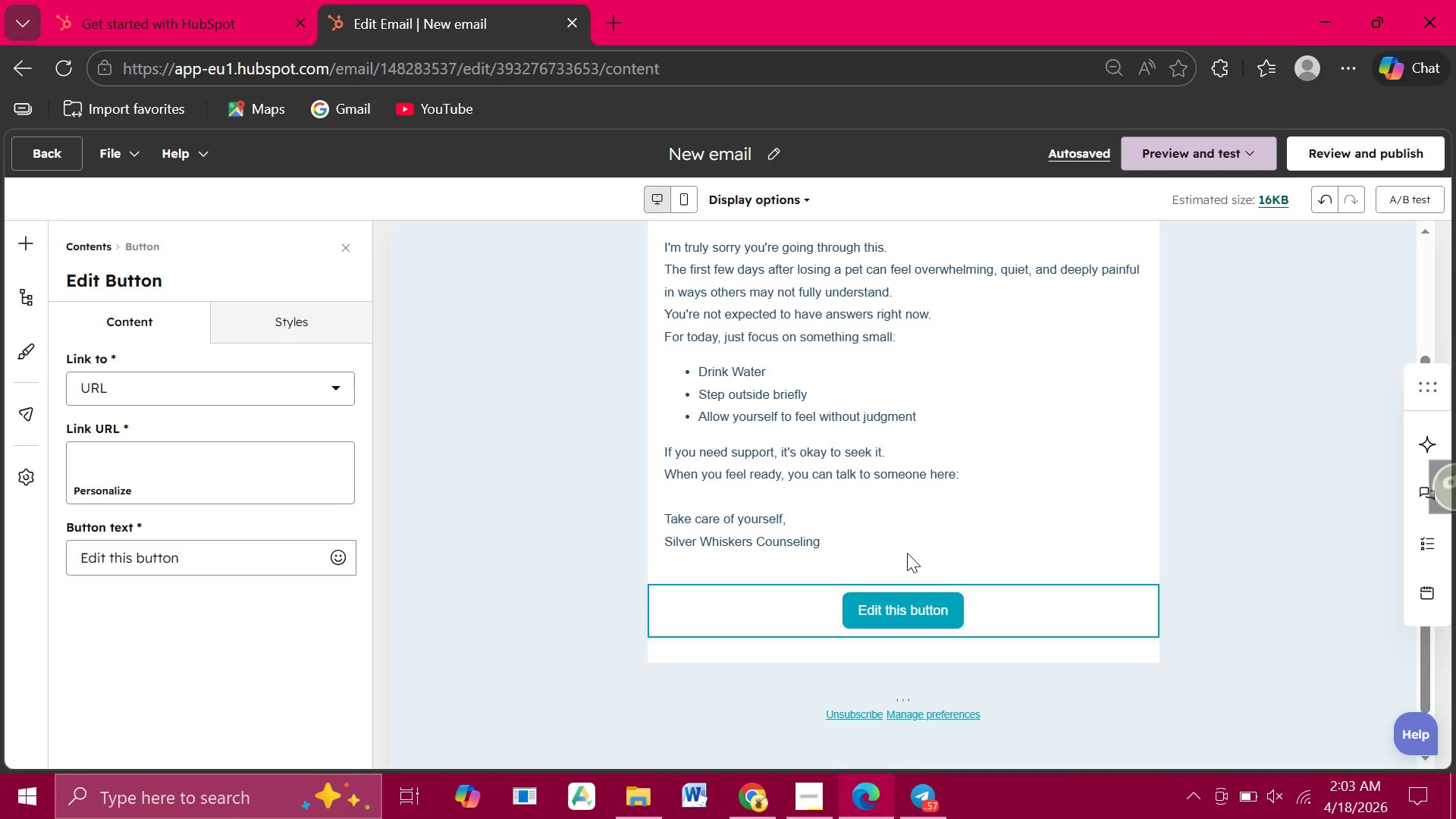 
wait(56.34)
 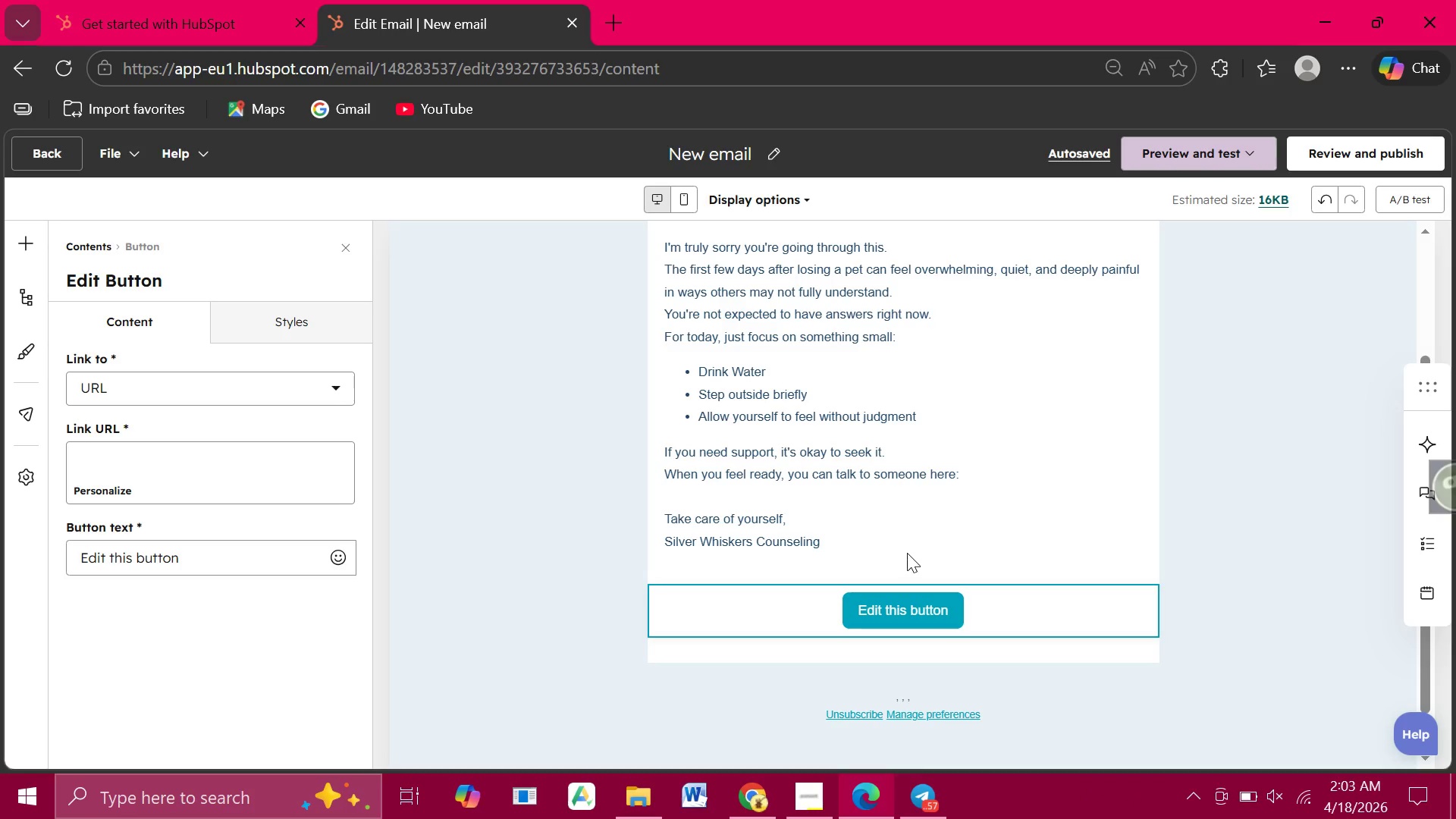 
left_click_drag(start_coordinate=[190, 551], to_coordinate=[61, 540])
 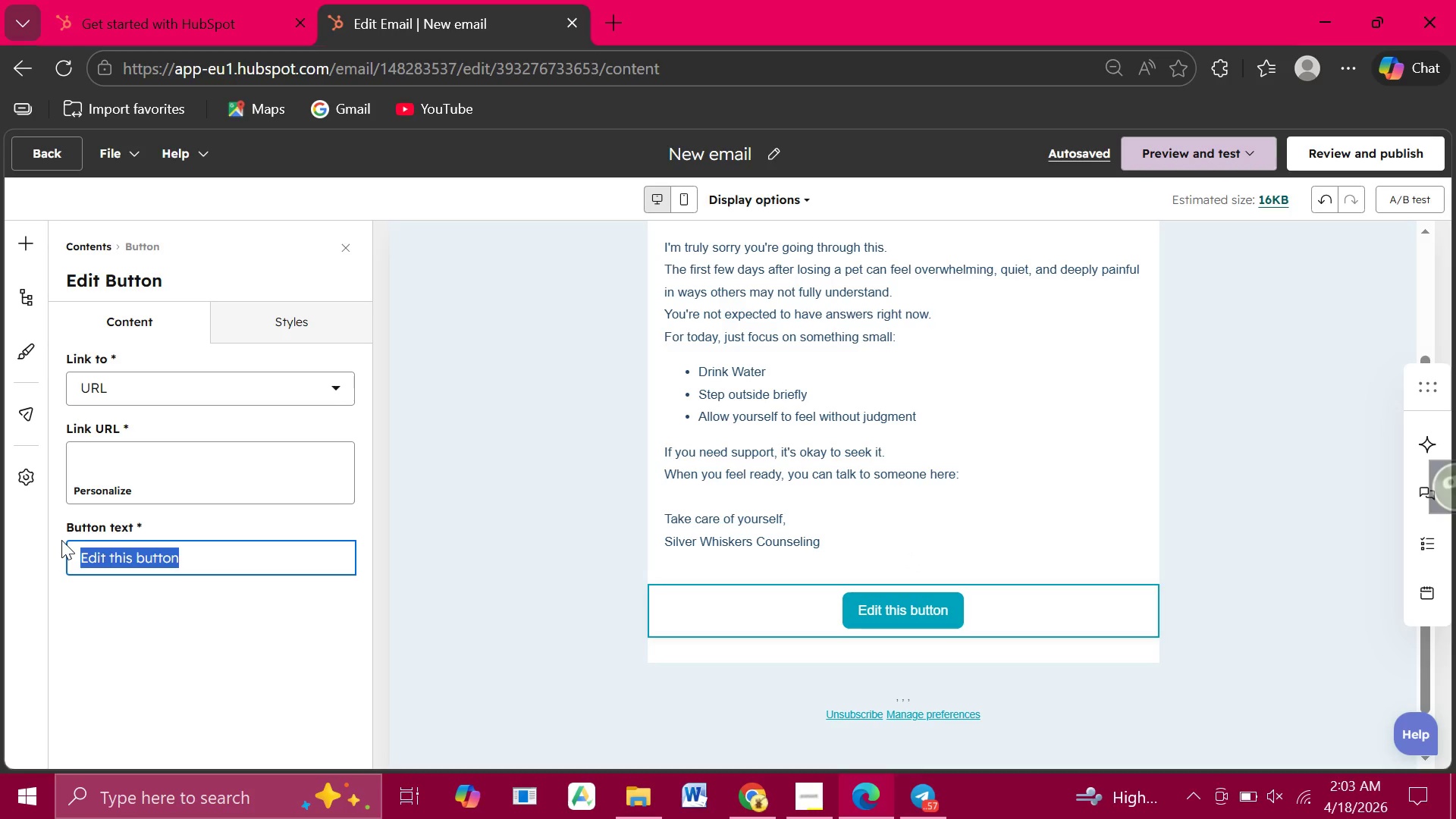 
key(Shift+B)
 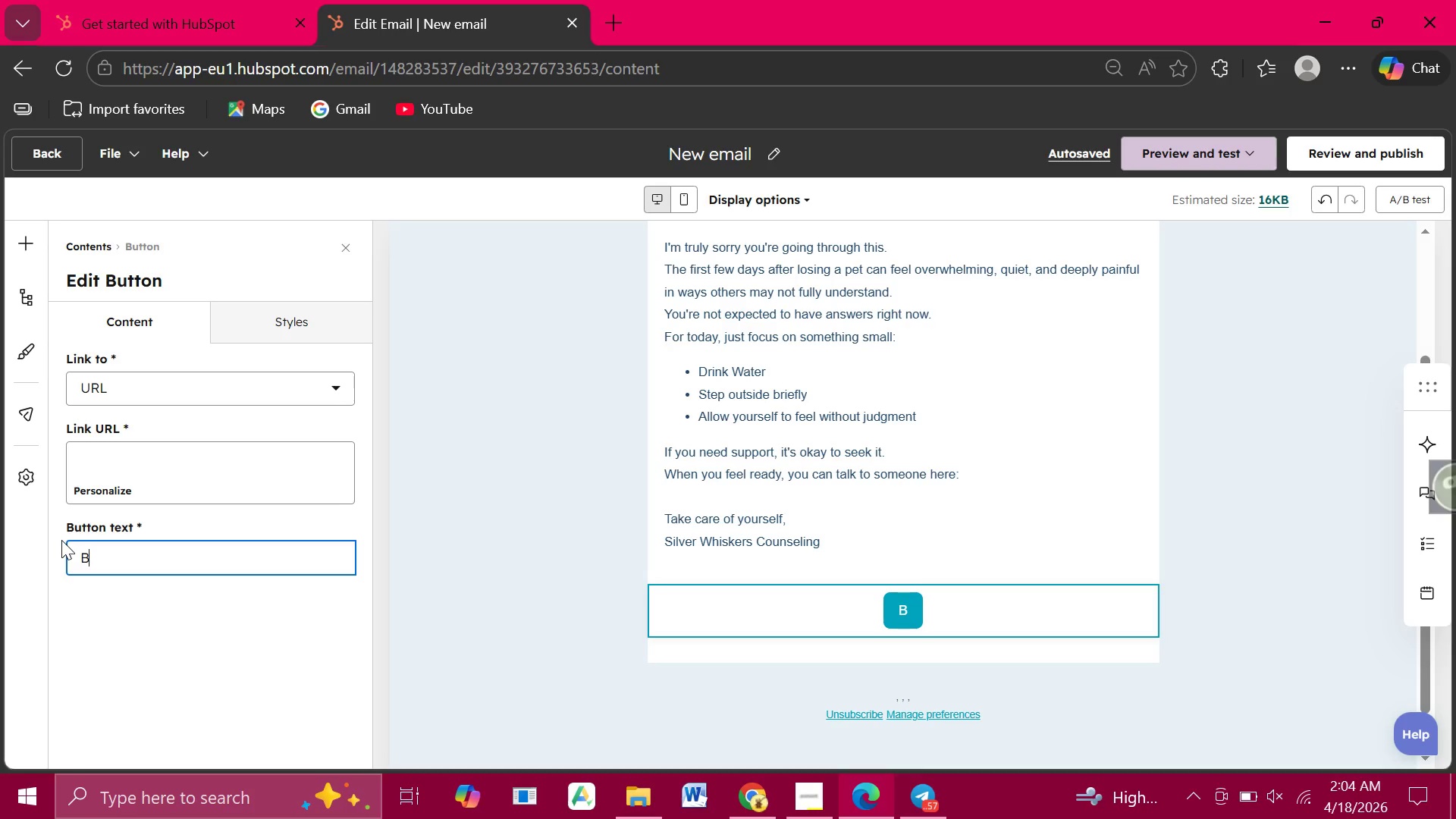 
wait(32.2)
 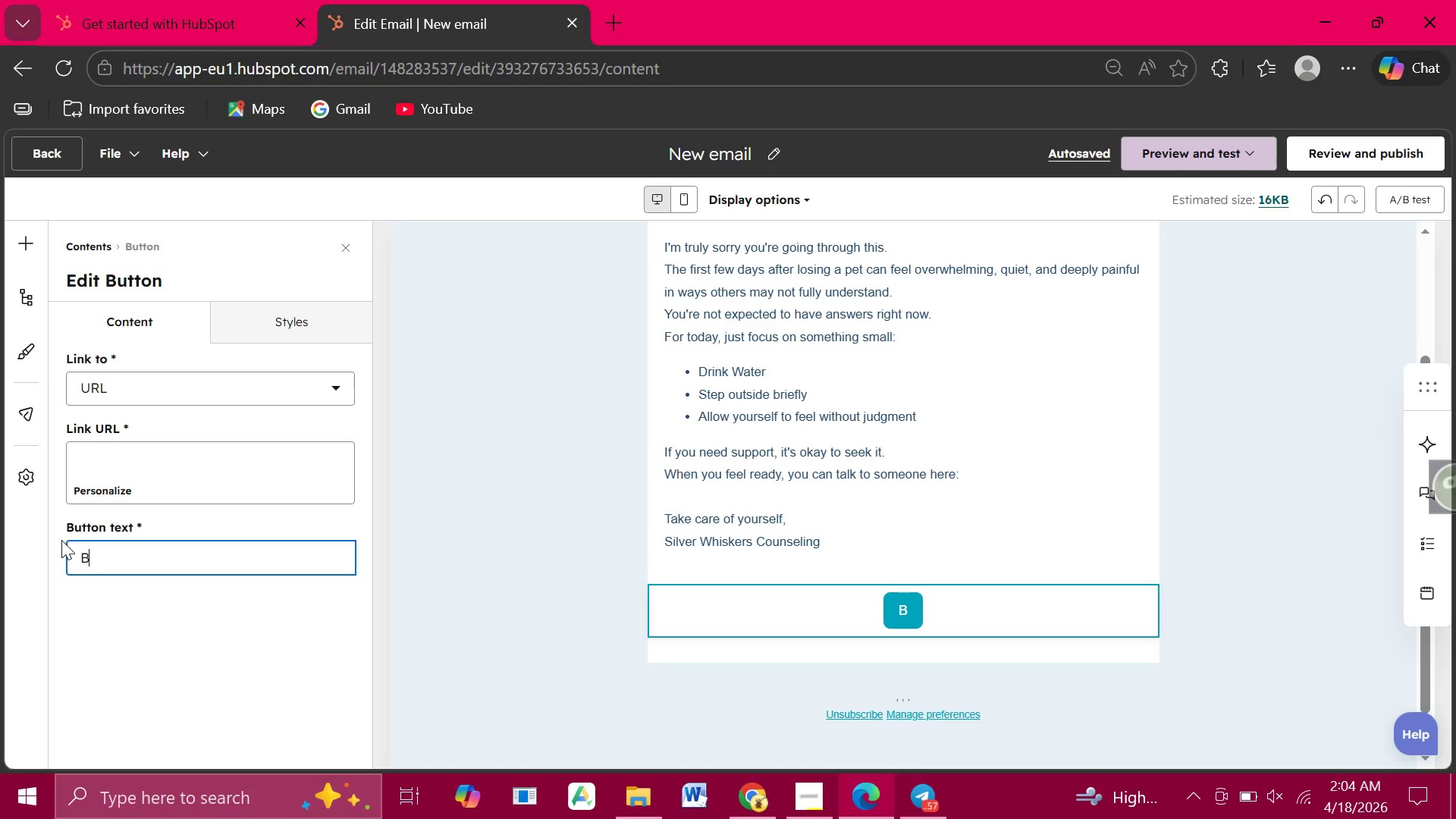 
type(ook a Call)
 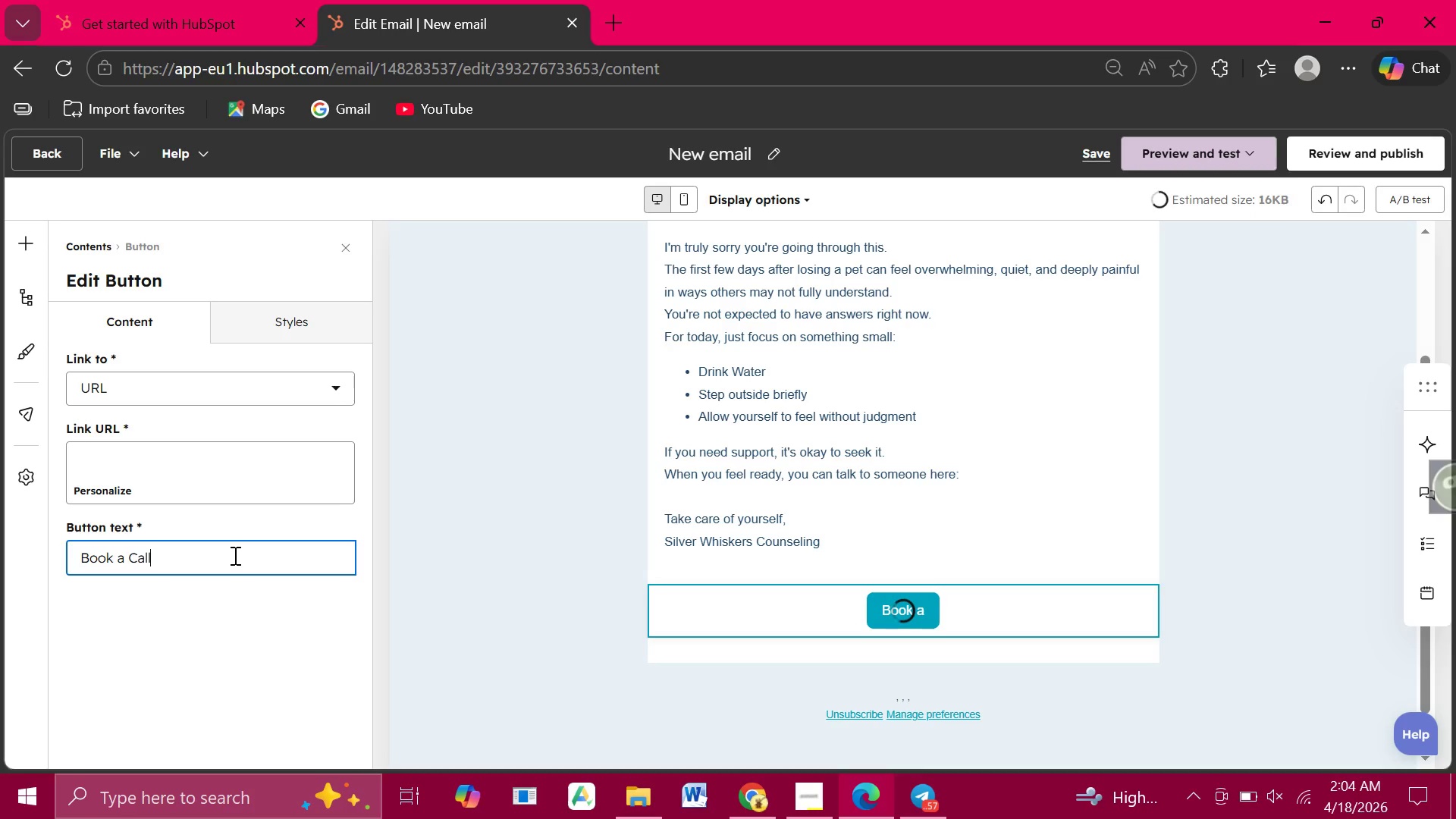 
wait(7.06)
 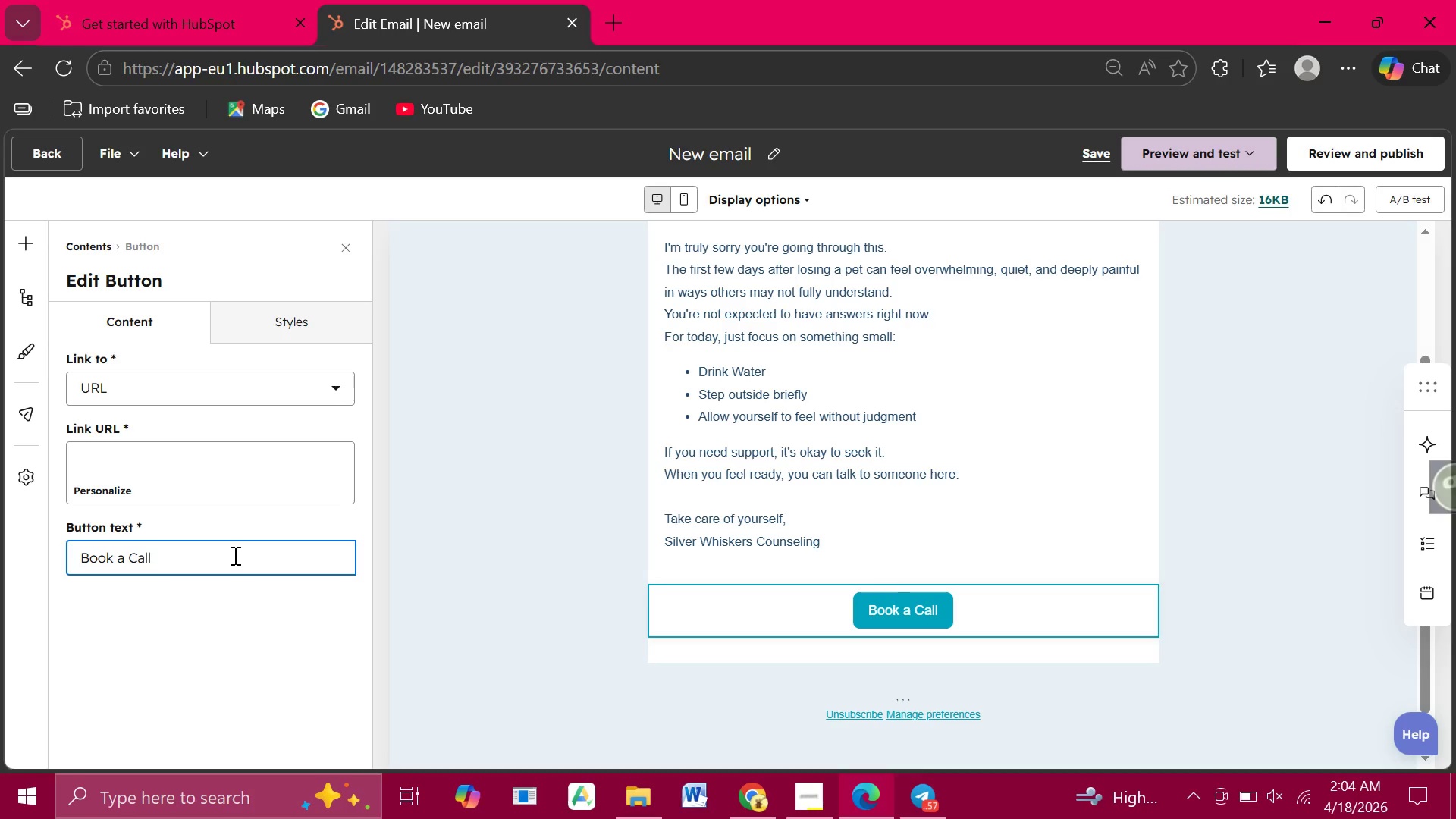 
left_click([781, 149])
 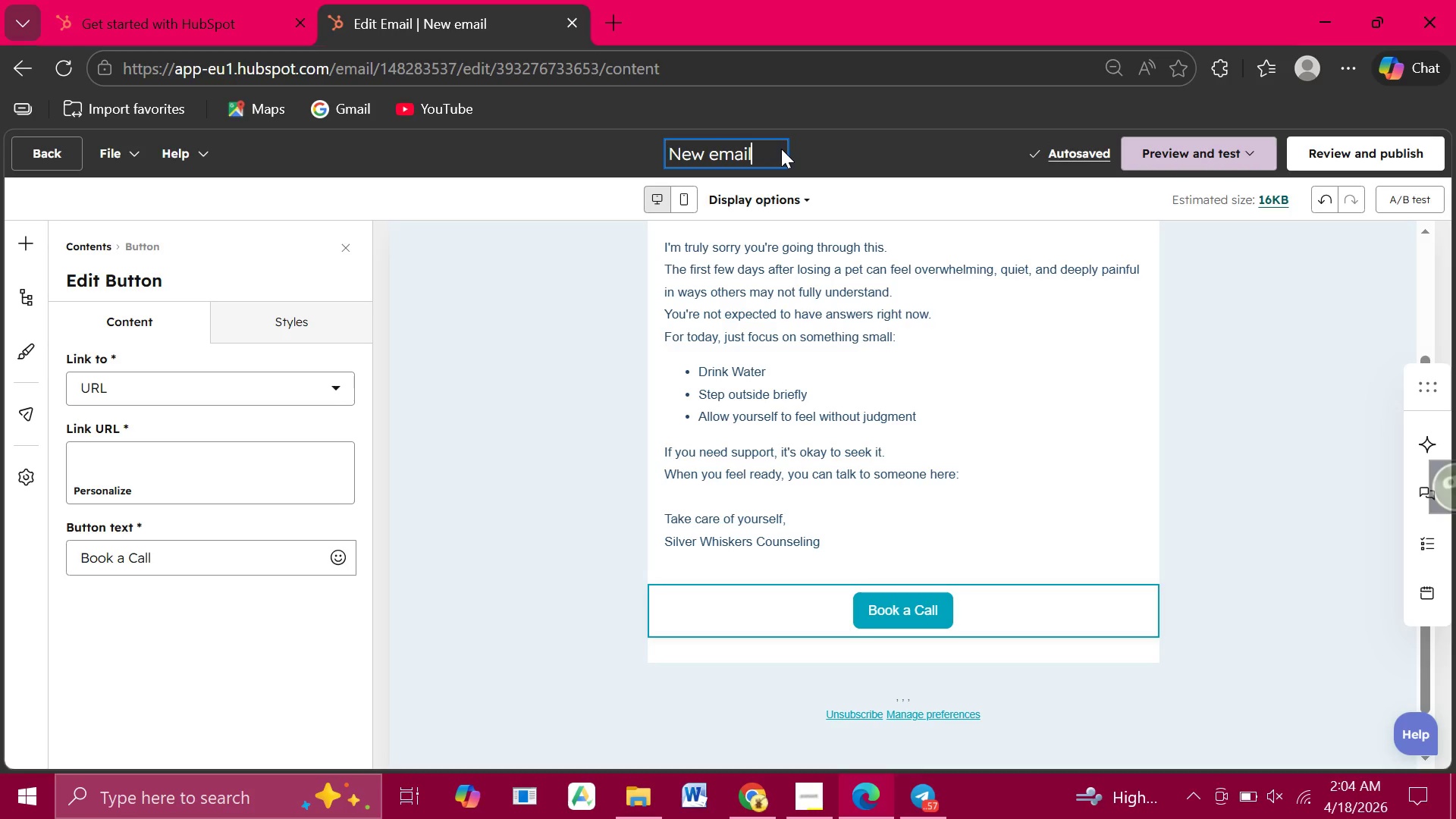 
key(Backspace)
key(Backspace)
key(Backspace)
key(Backspace)
key(Backspace)
key(Backspace)
key(Backspace)
key(Backspace)
key(Backspace)
key(Backspace)
type(Immediate Email)
 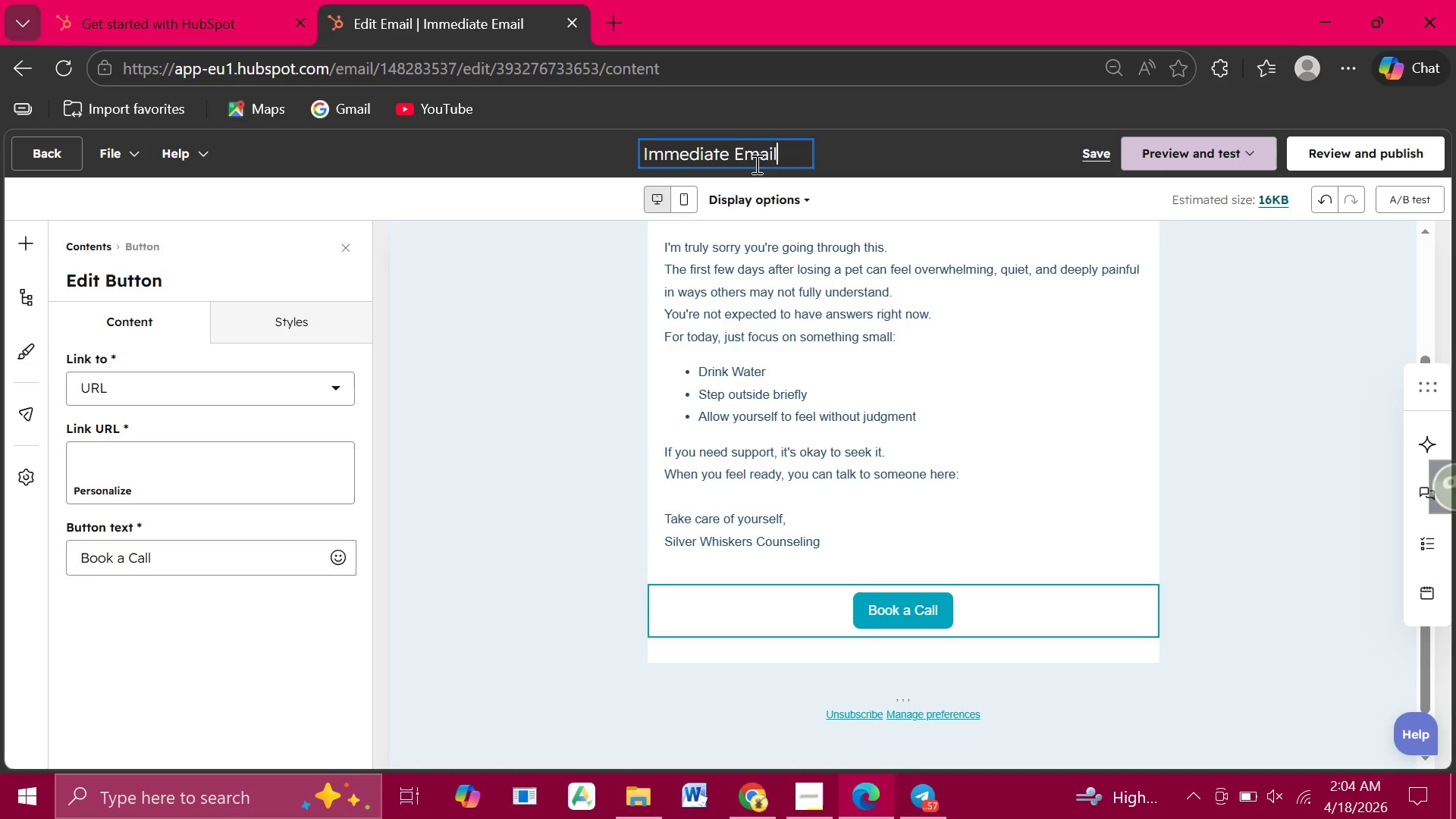 
wait(17.34)
 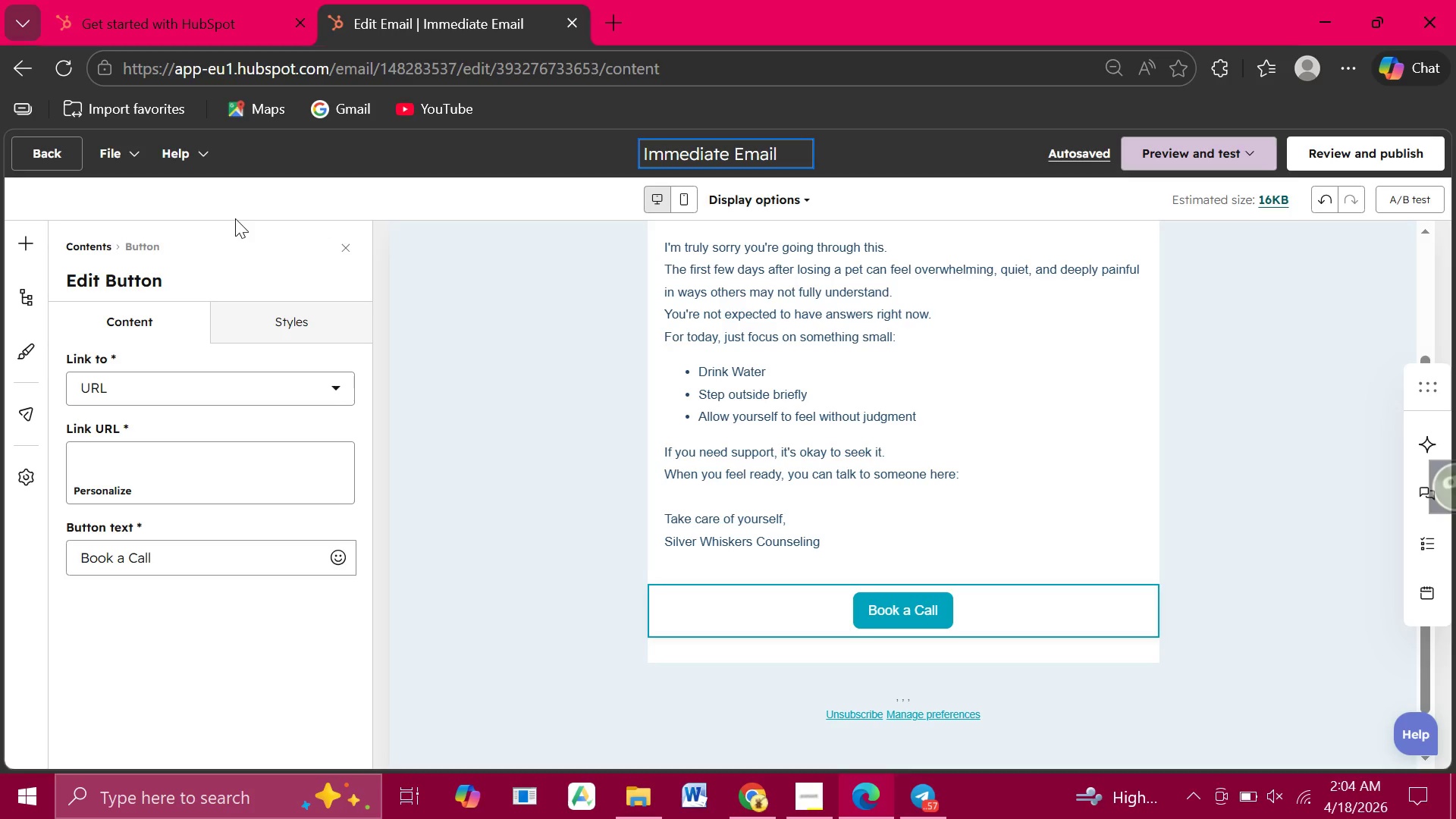 
left_click([56, 157])
 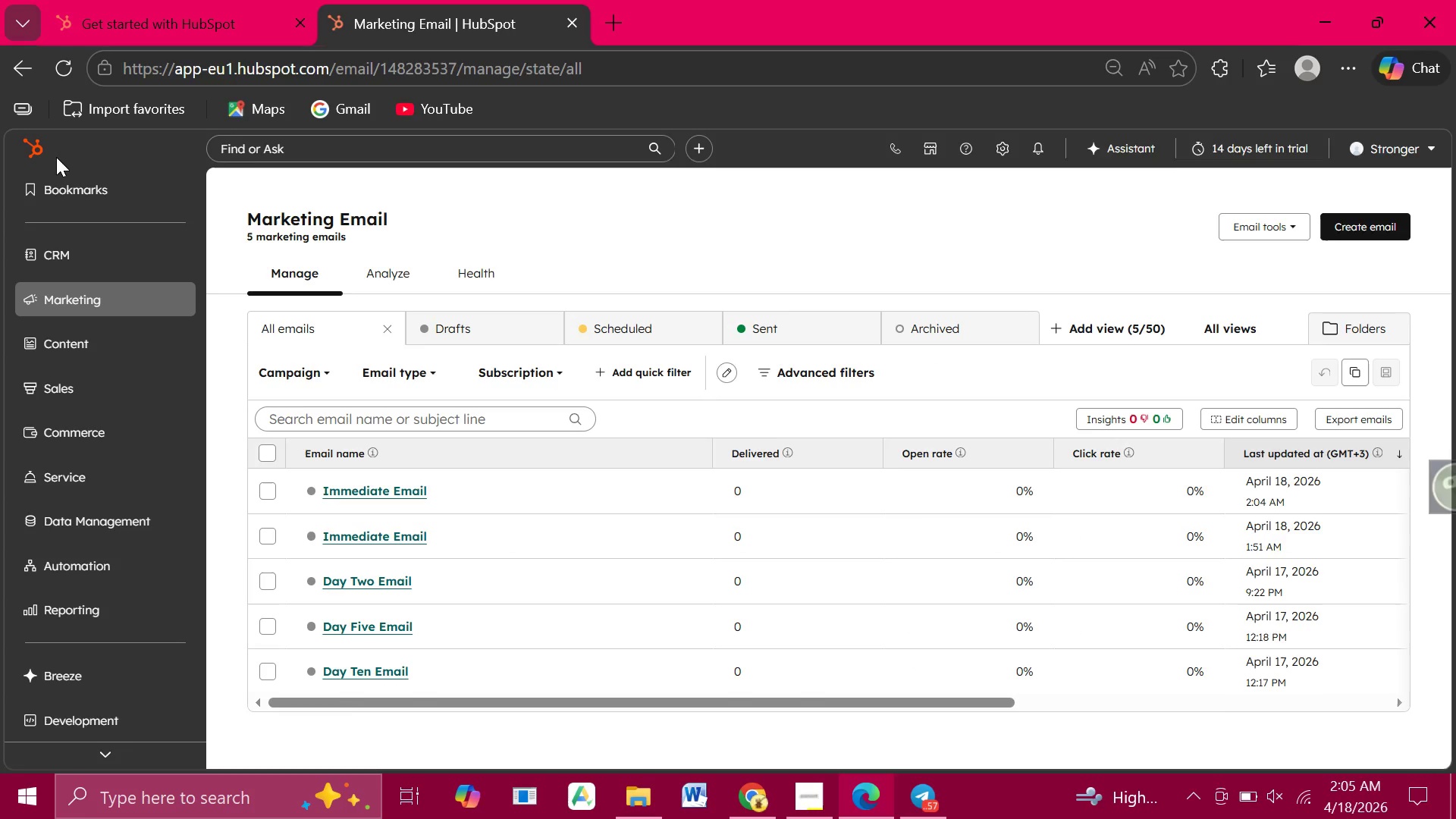 
wait(21.53)
 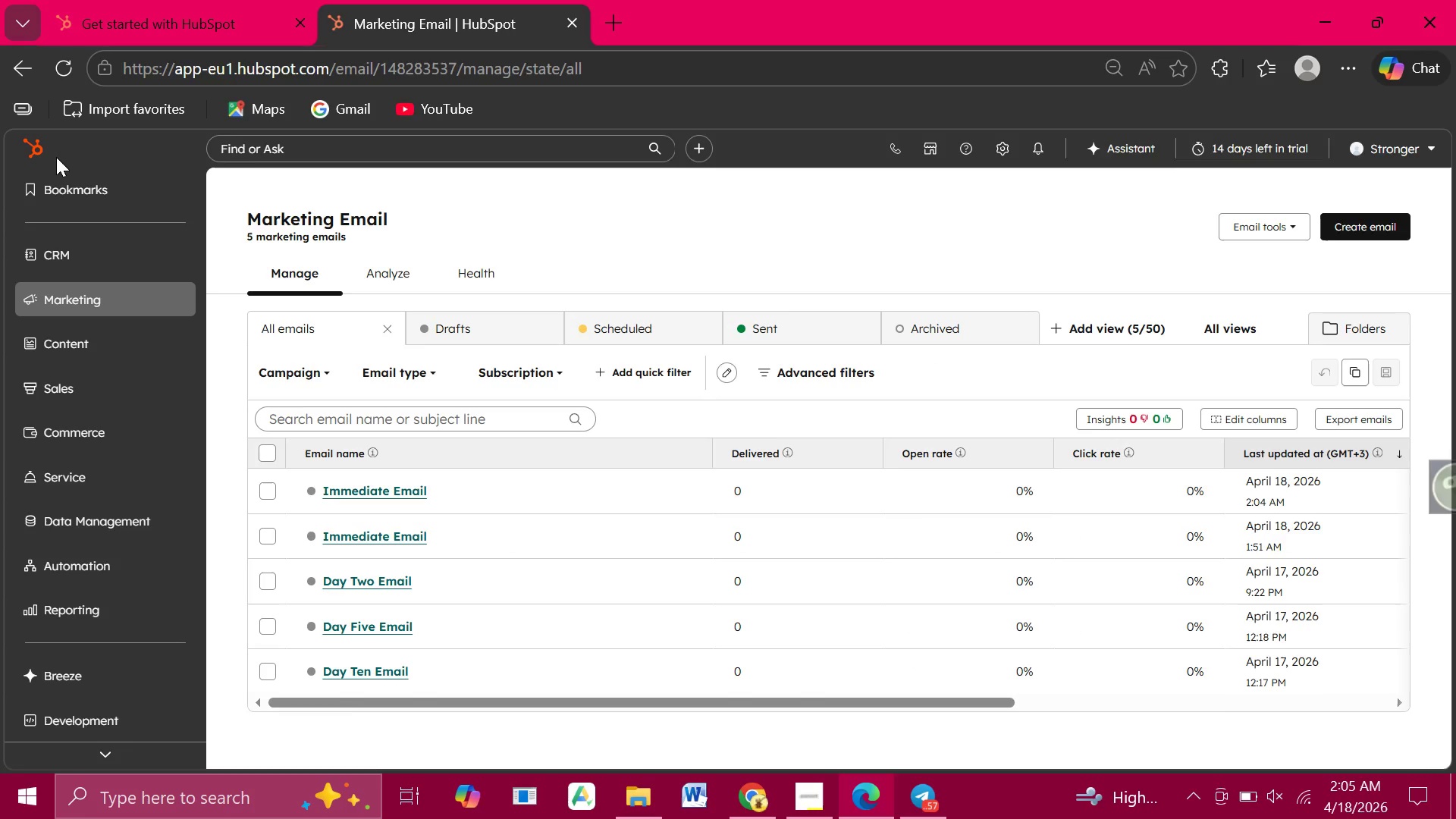 
mouse_move([407, 598])
 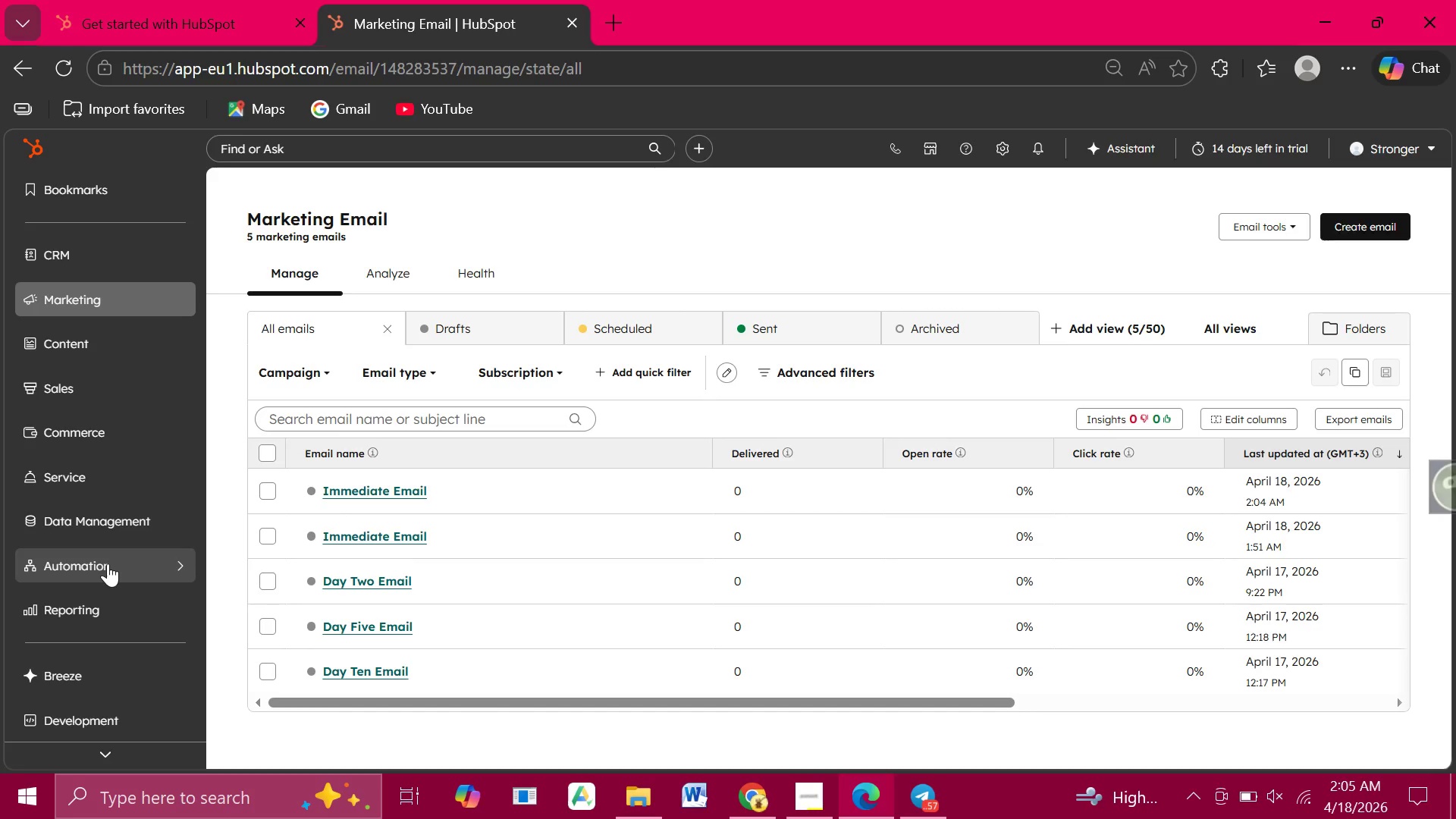 
left_click([108, 563])
 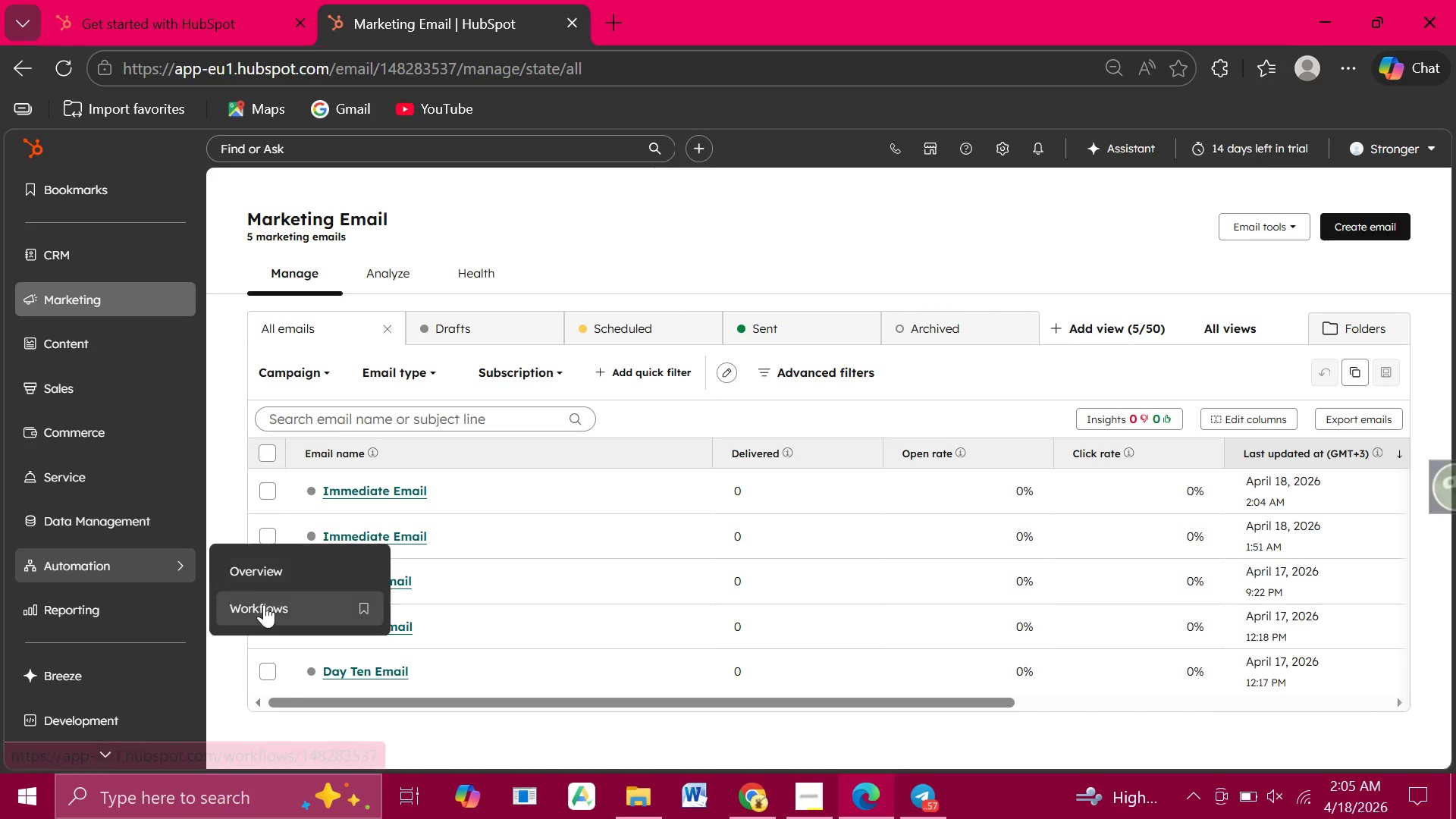 
left_click([264, 604])
 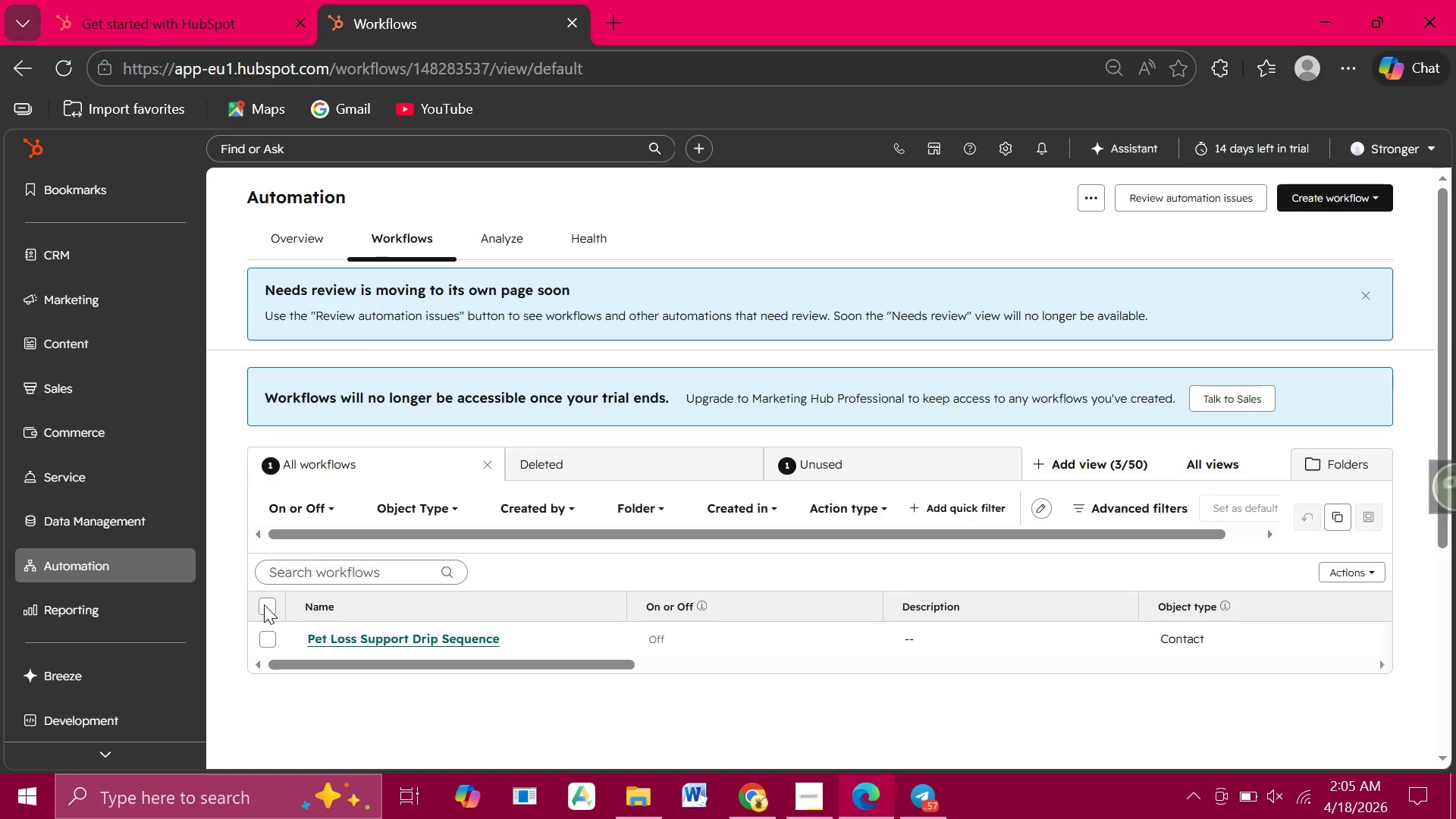 
wait(15.94)
 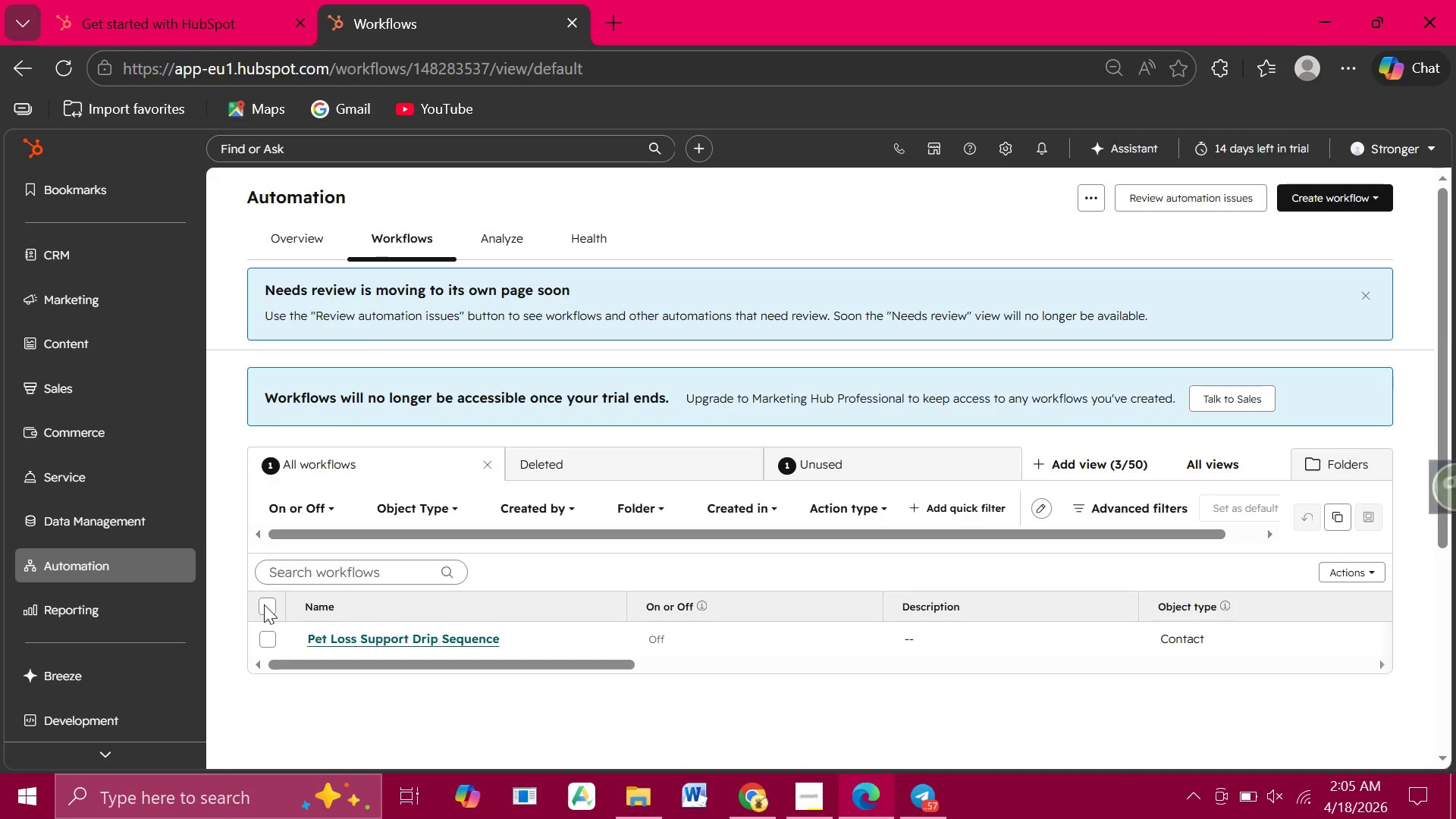 
left_click([1417, 544])
 